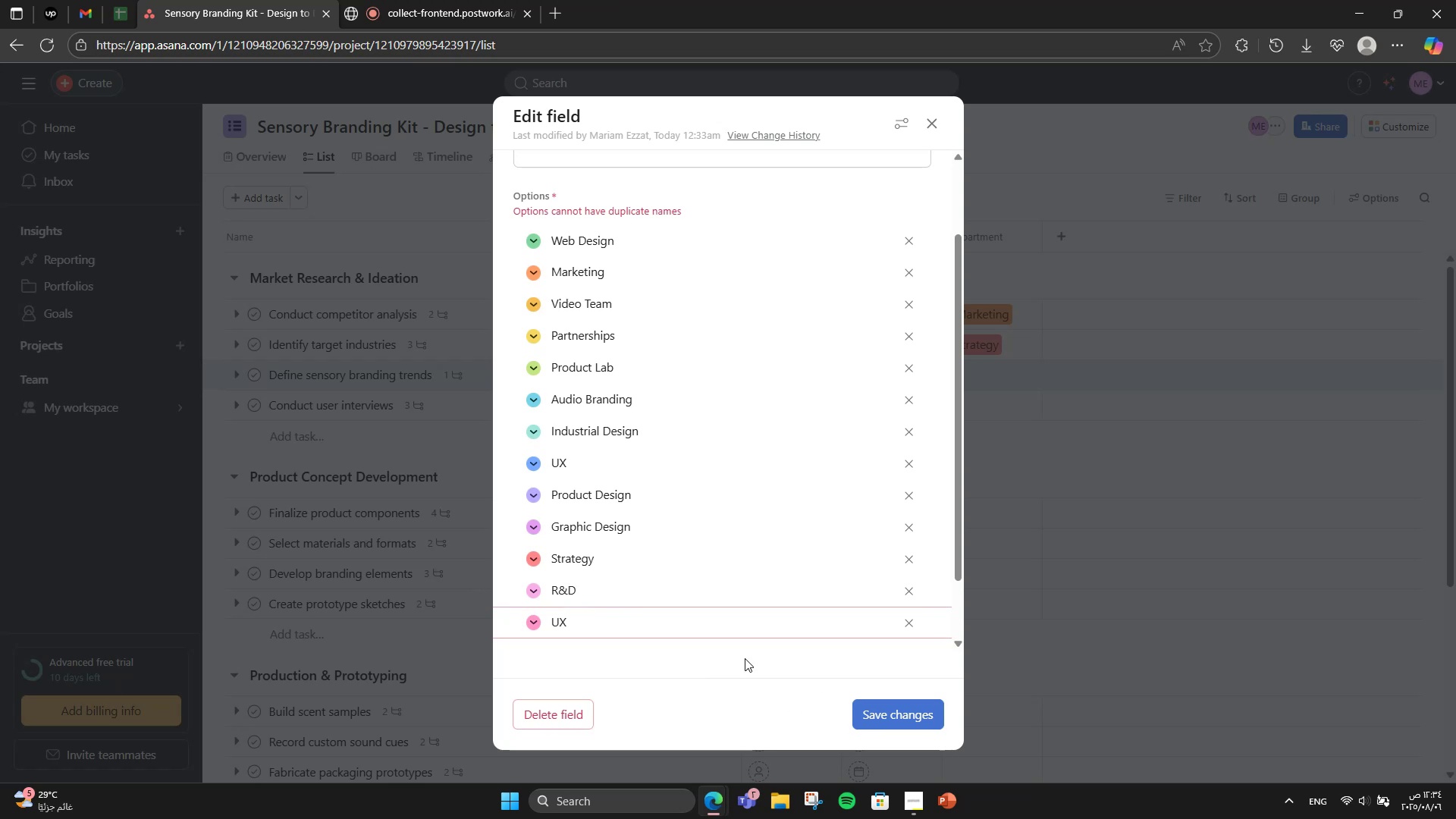 
wait(10.51)
 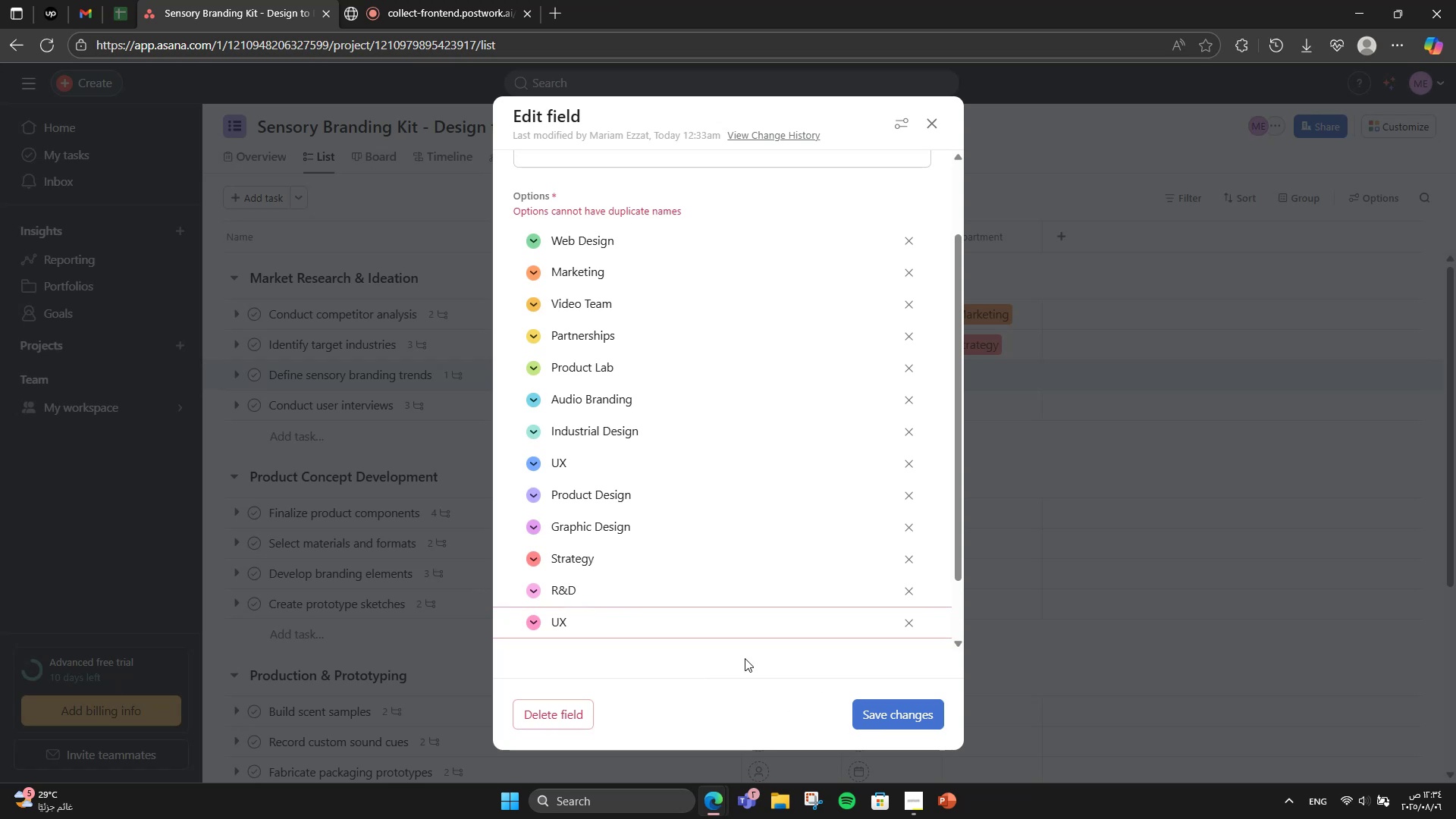 
left_click([733, 197])
 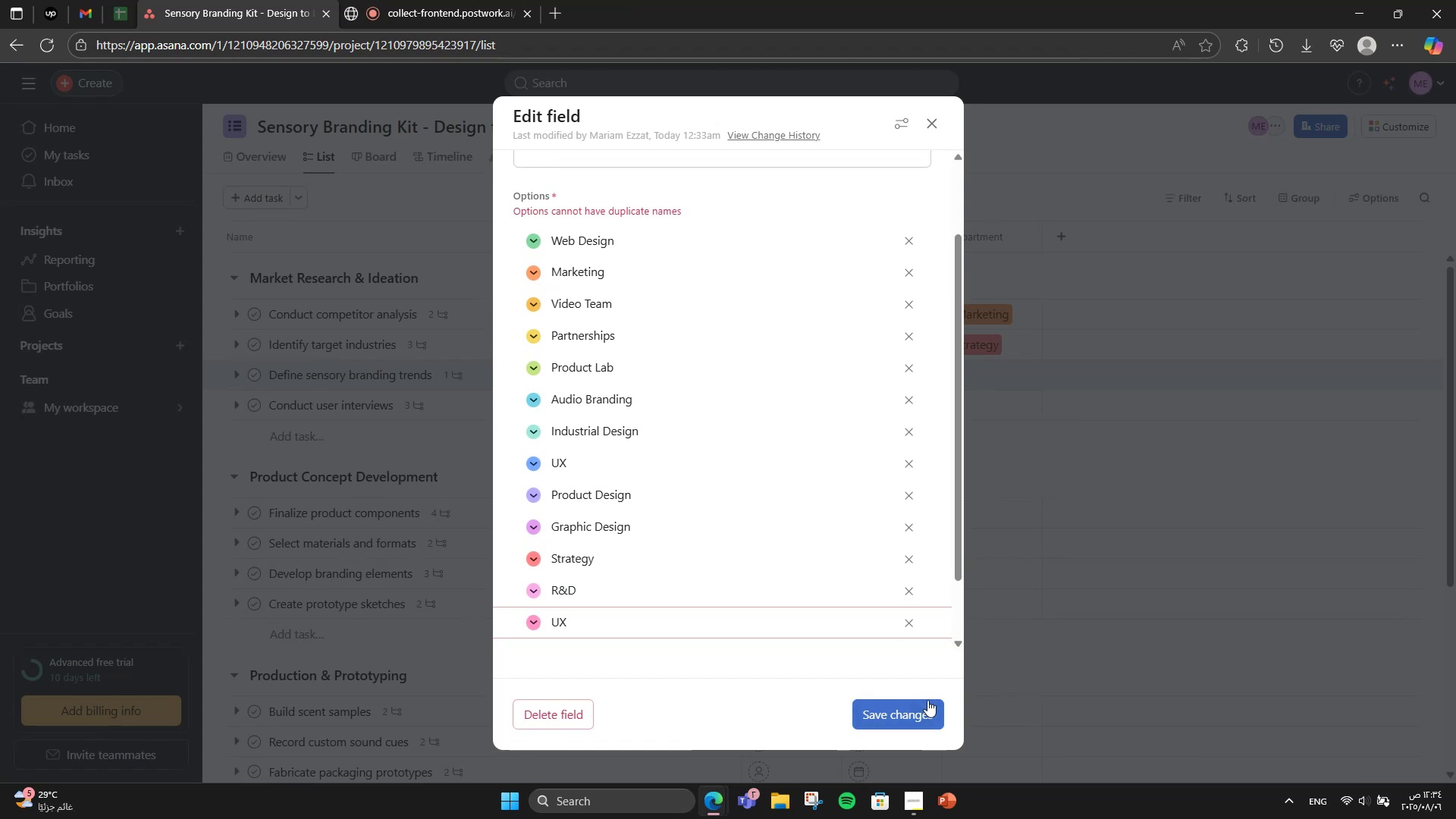 
left_click([924, 722])
 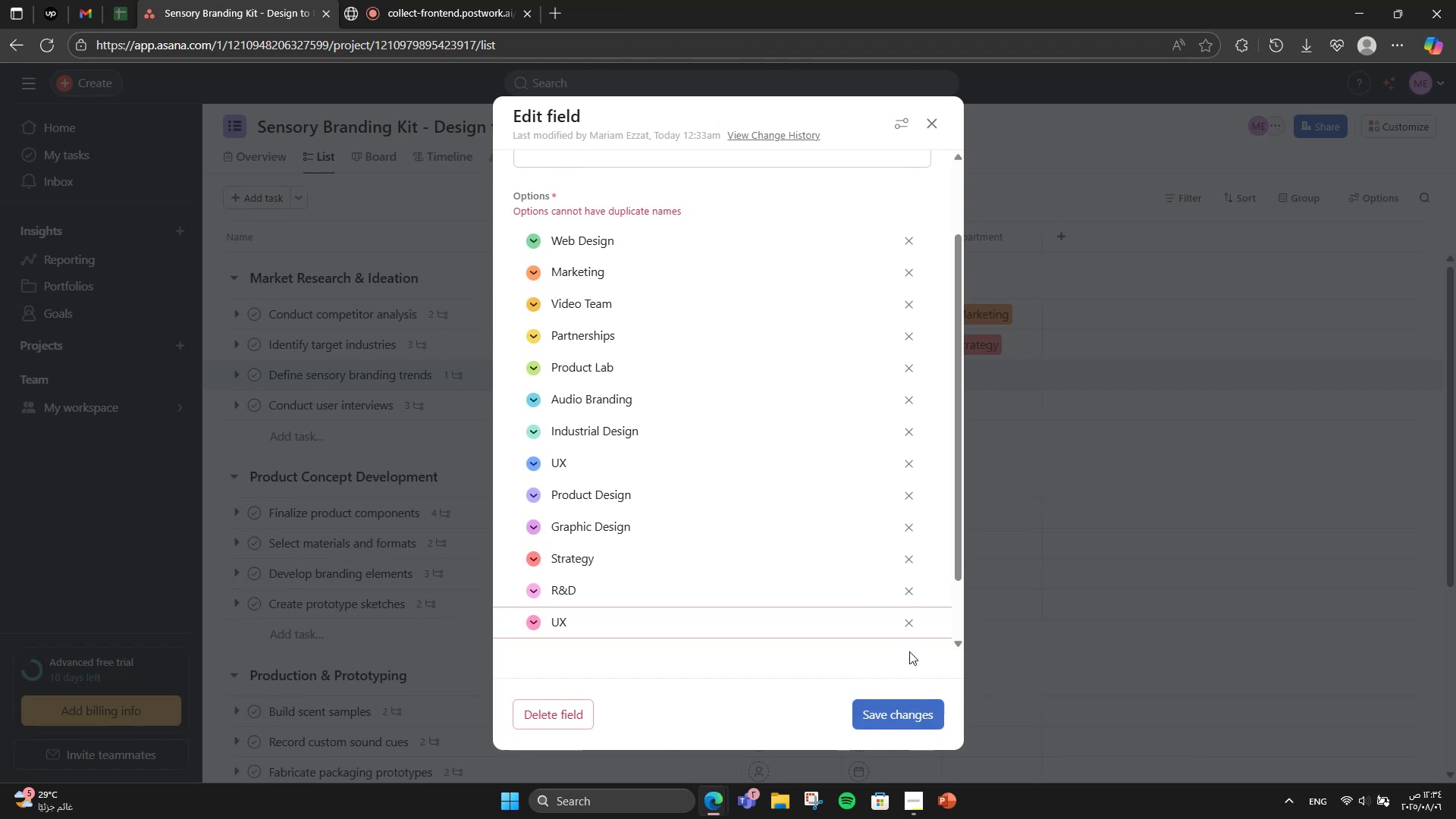 
left_click([866, 705])
 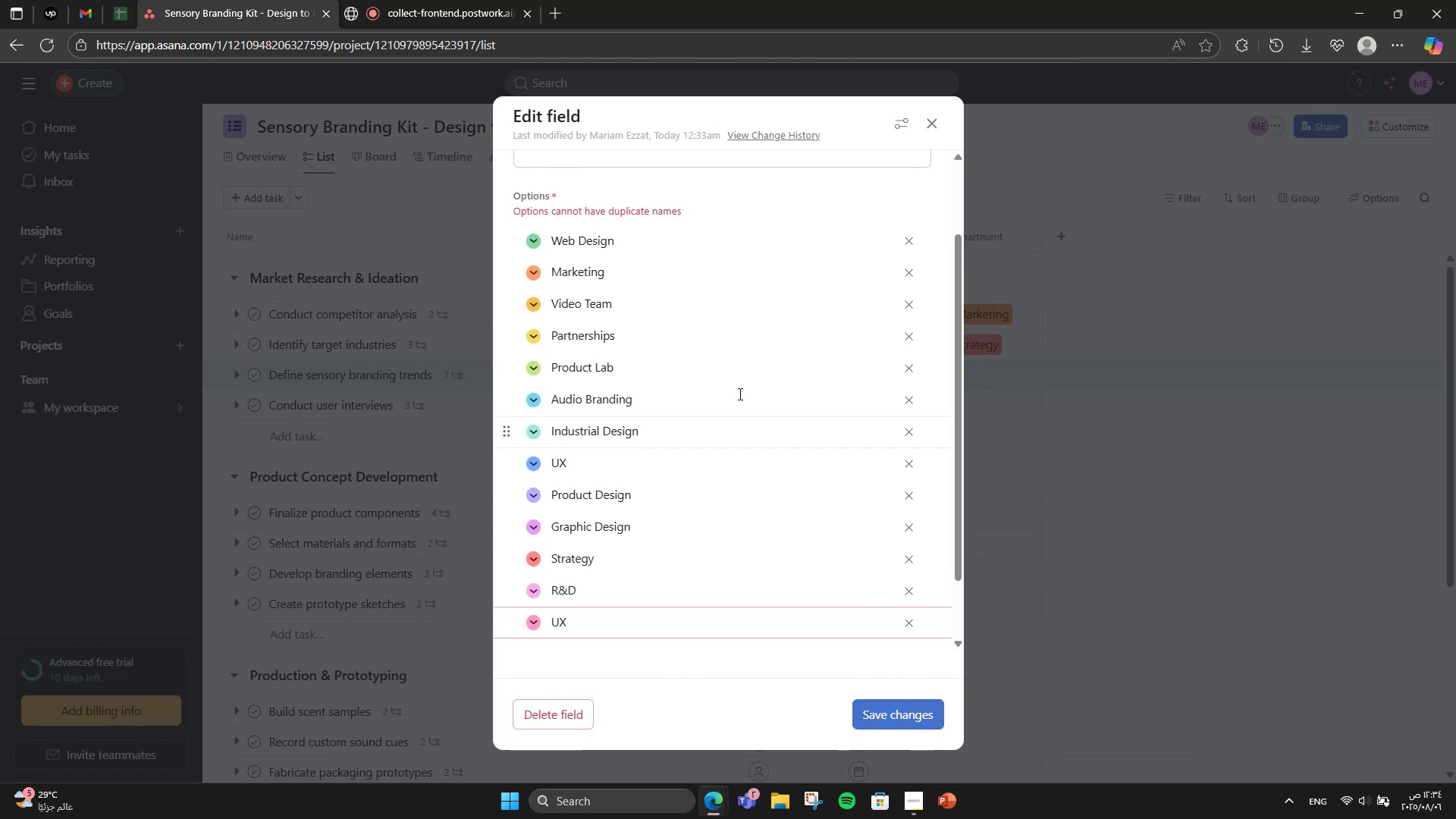 
scroll: coordinate [708, 398], scroll_direction: up, amount: 1.0
 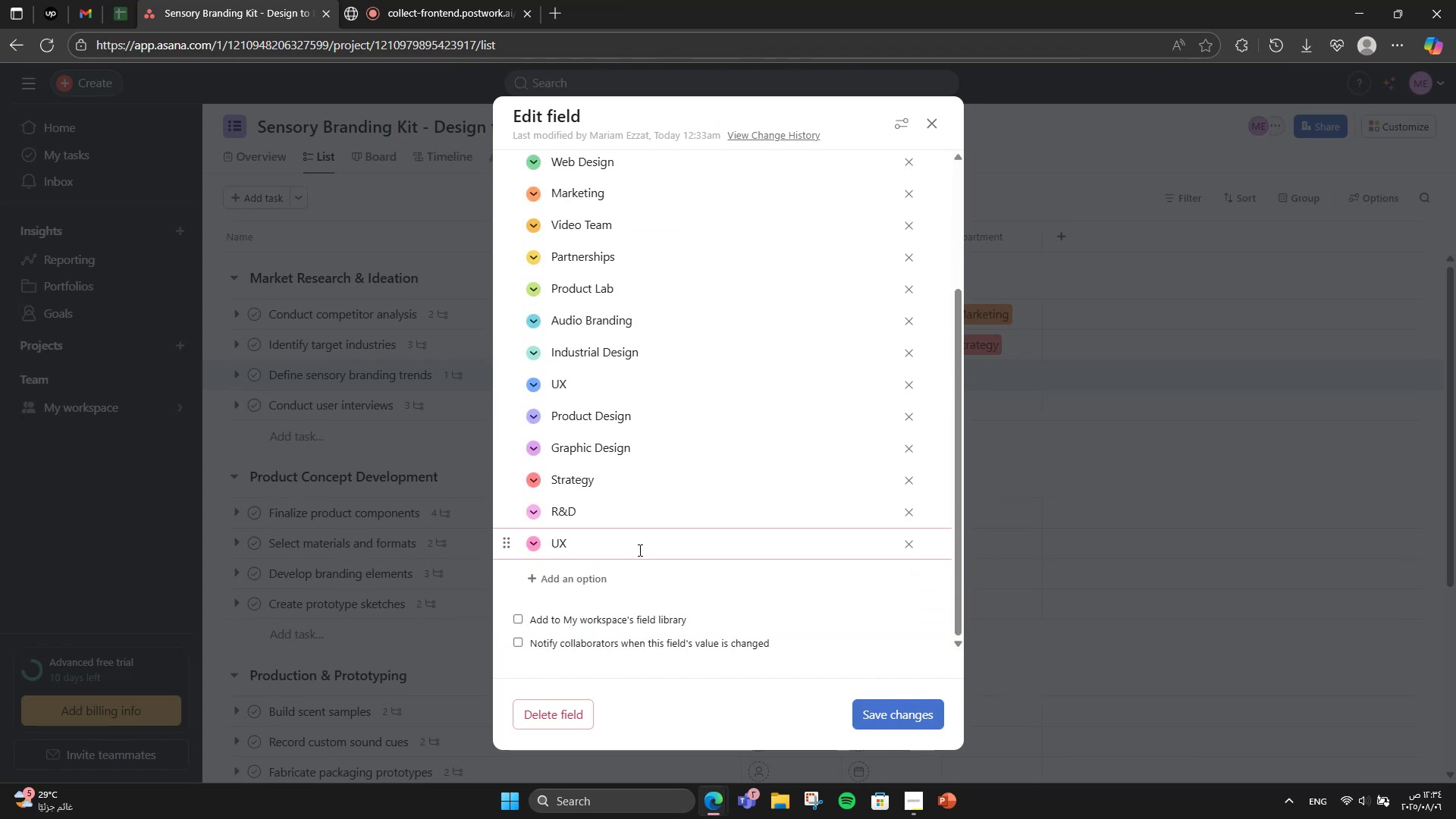 
left_click([639, 550])
 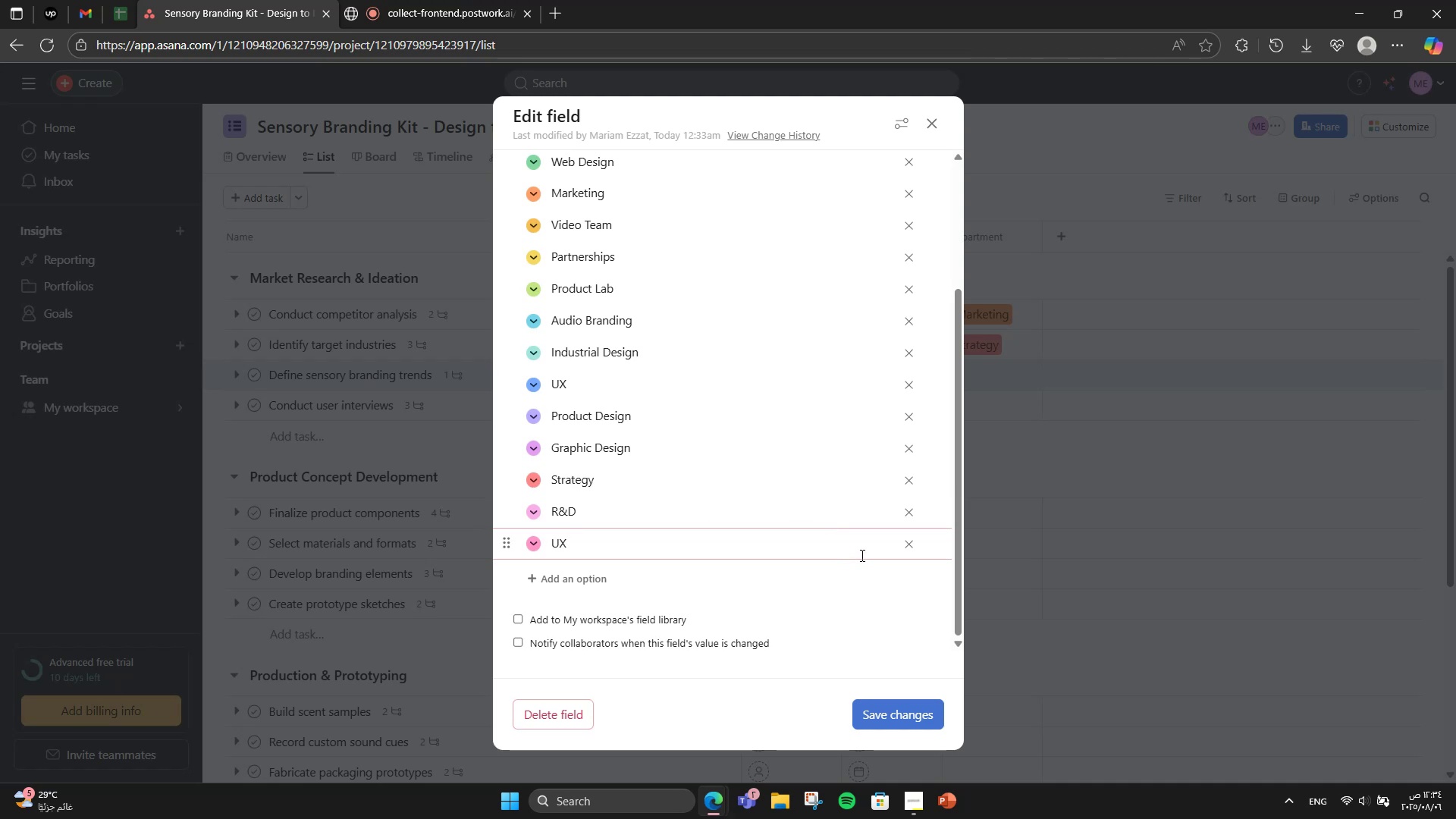 
left_click([912, 551])
 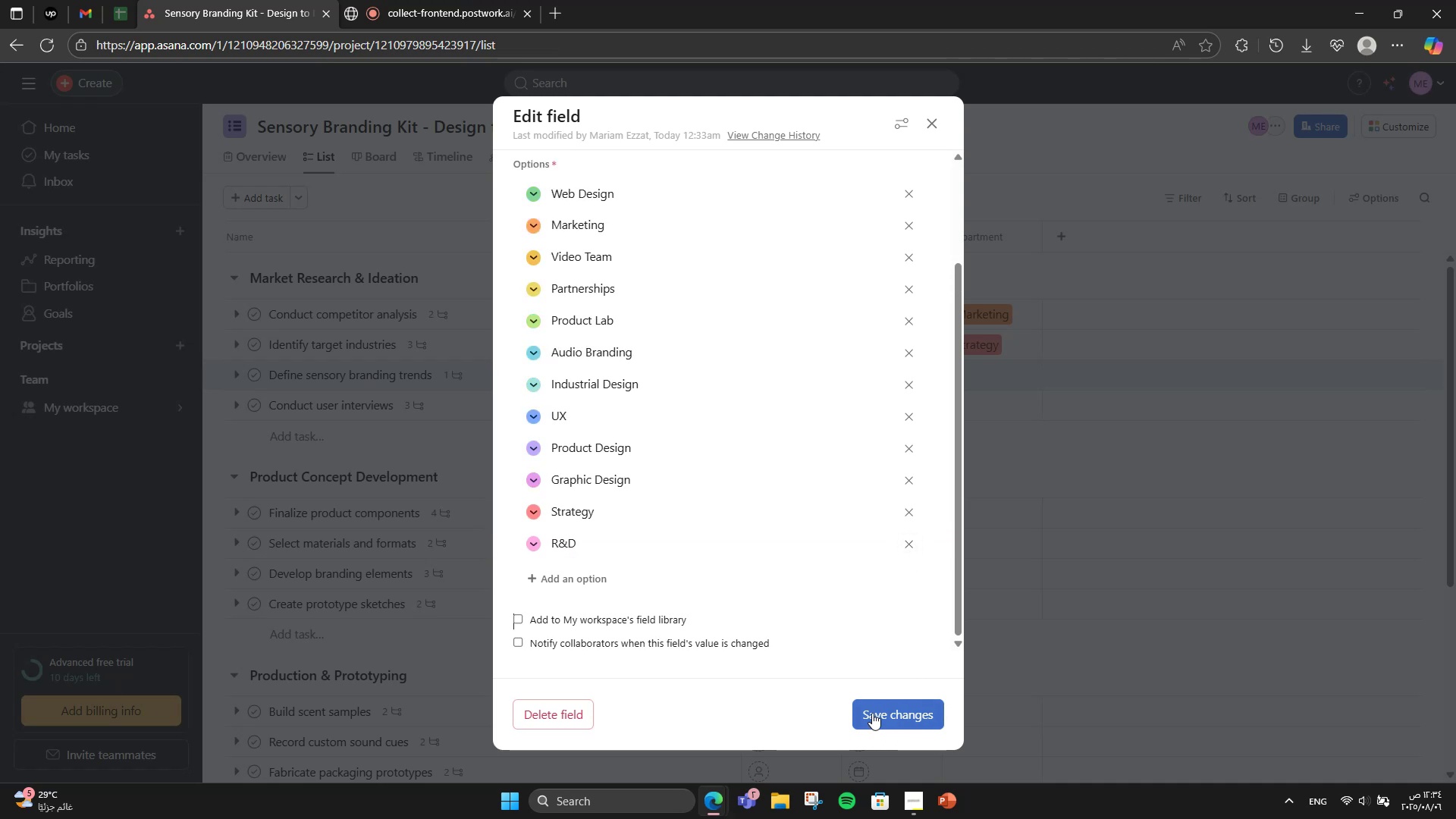 
left_click([872, 713])
 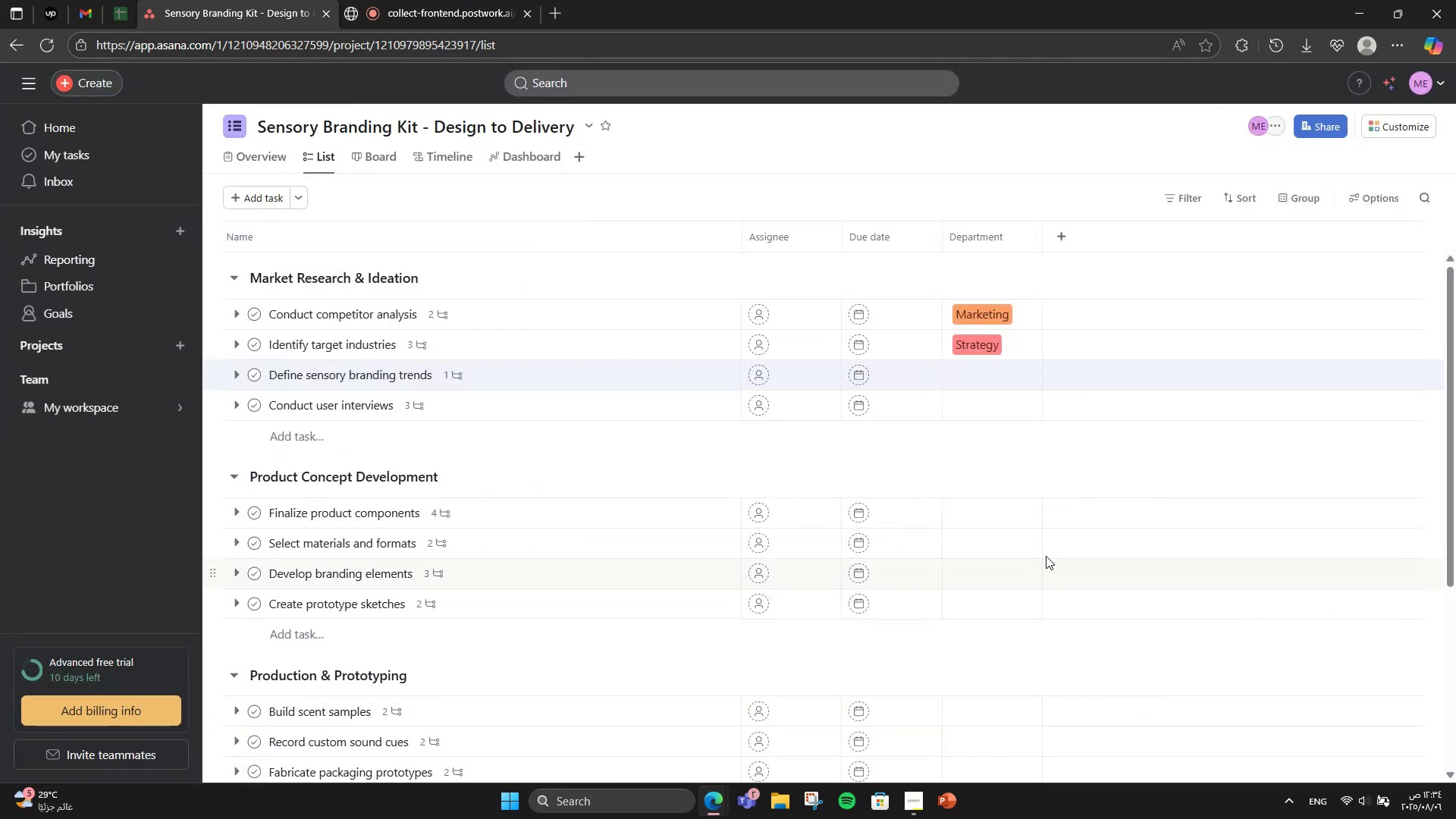 
mouse_move([957, 409])
 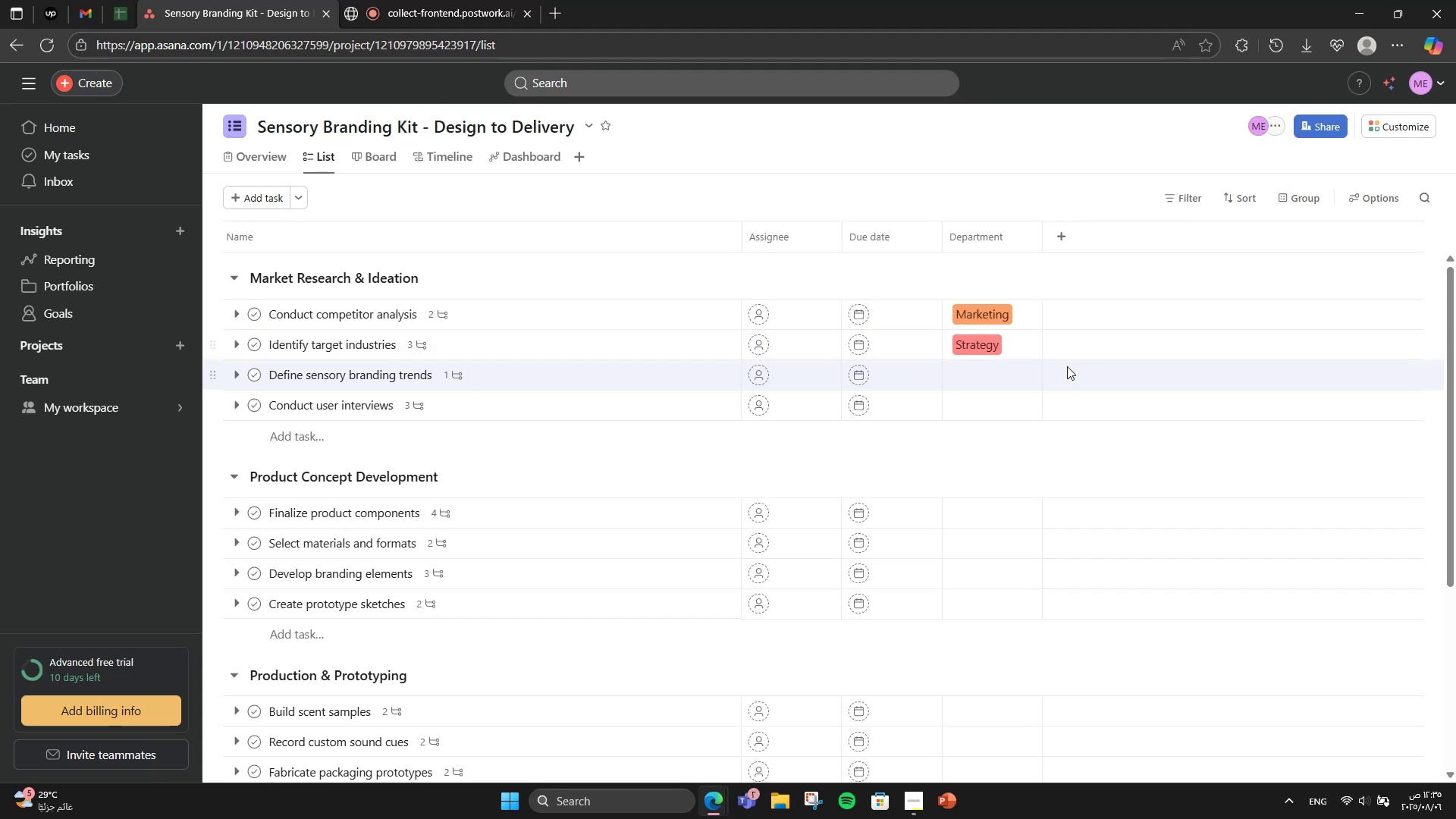 
left_click([1021, 379])
 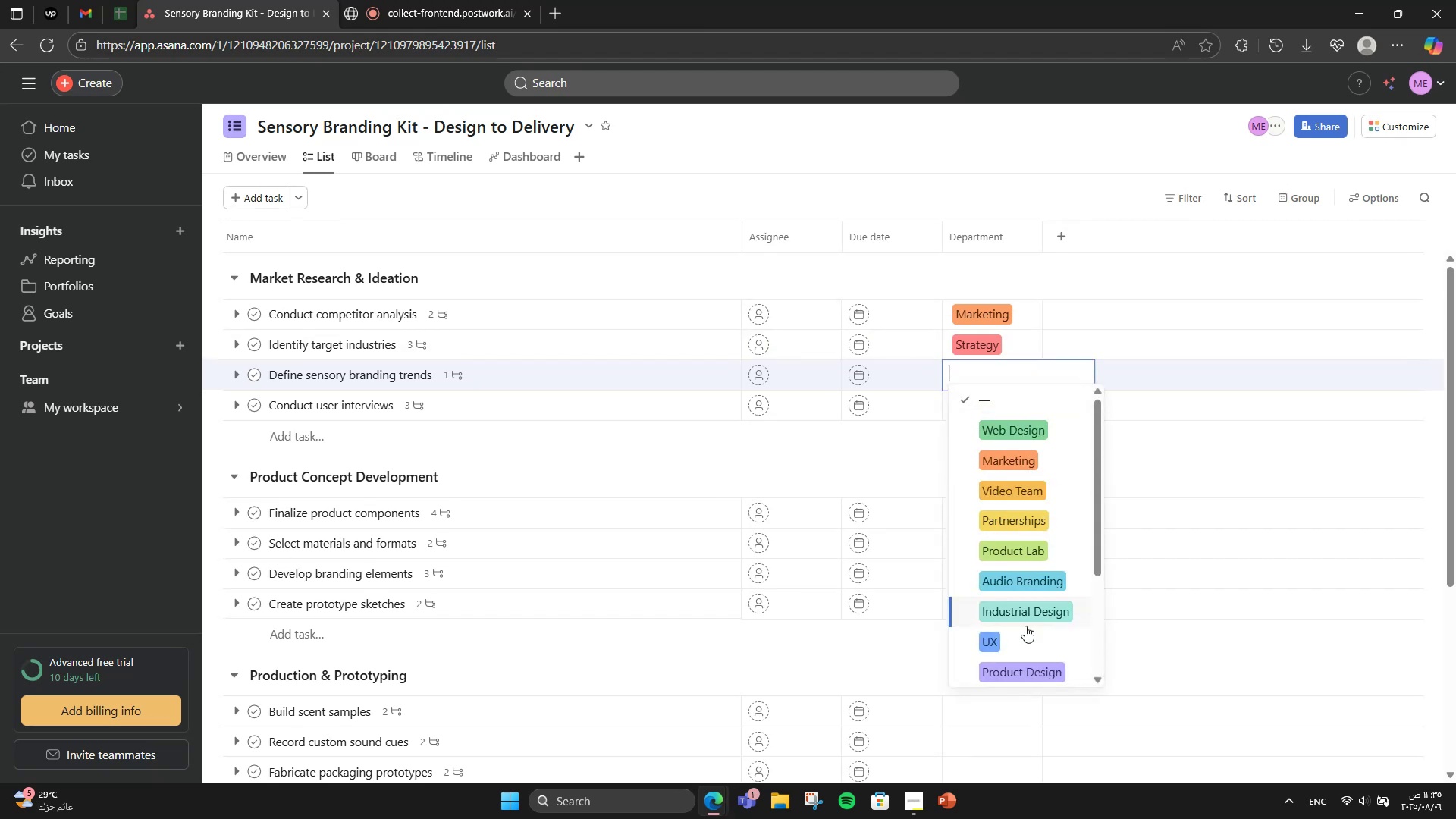 
scroll: coordinate [1030, 652], scroll_direction: down, amount: 3.0
 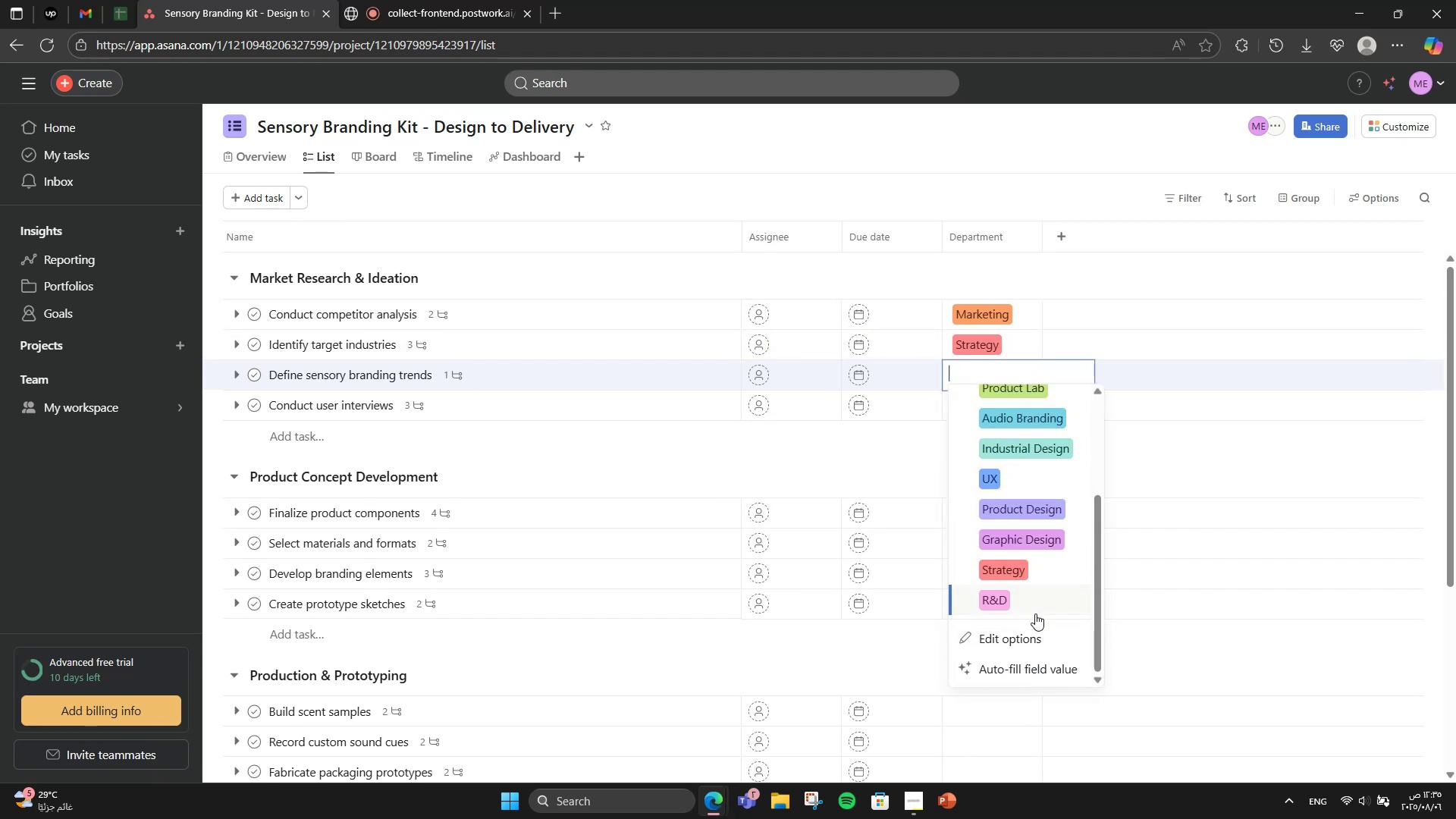 
left_click([1035, 610])
 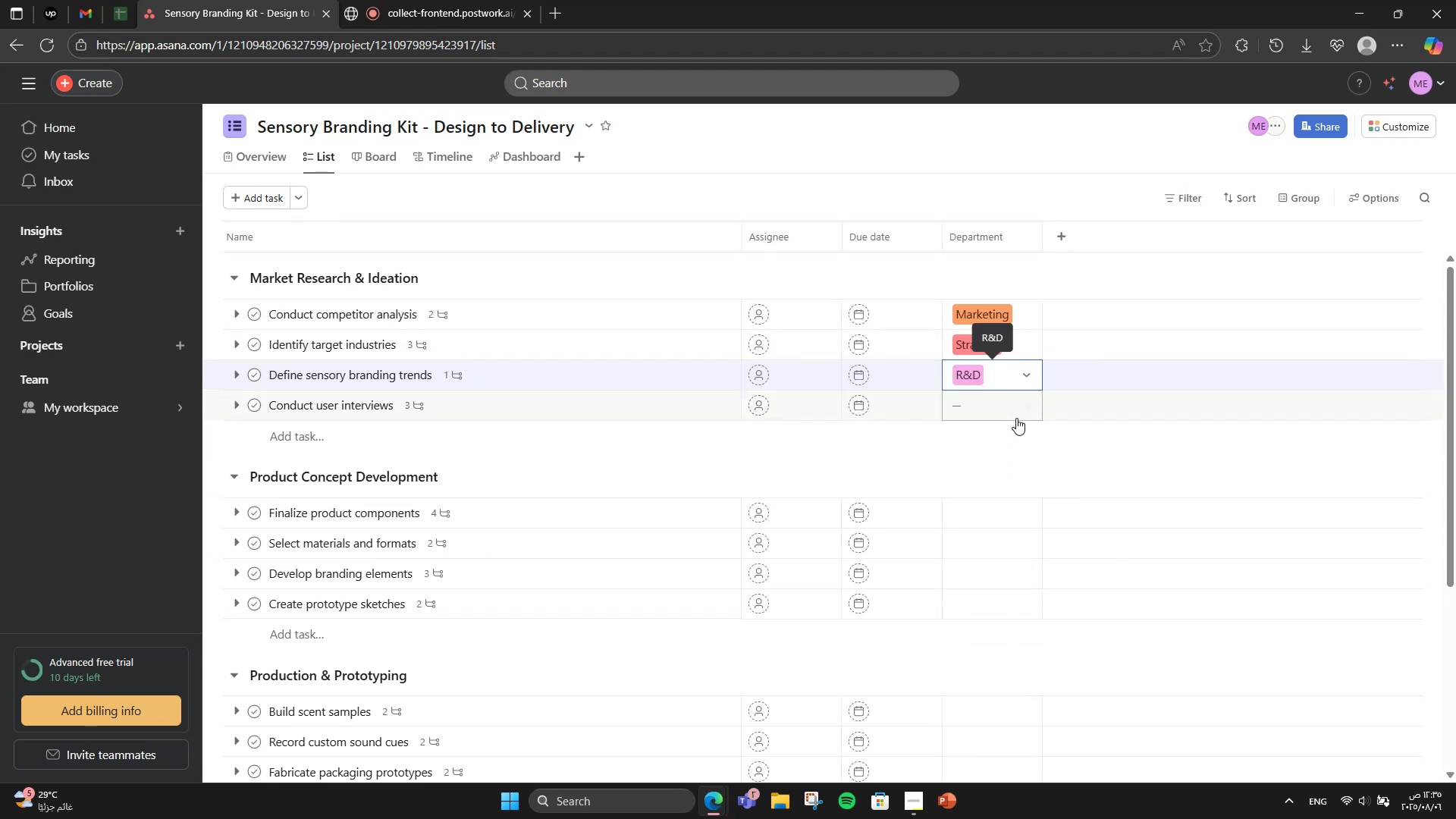 
left_click([1016, 414])
 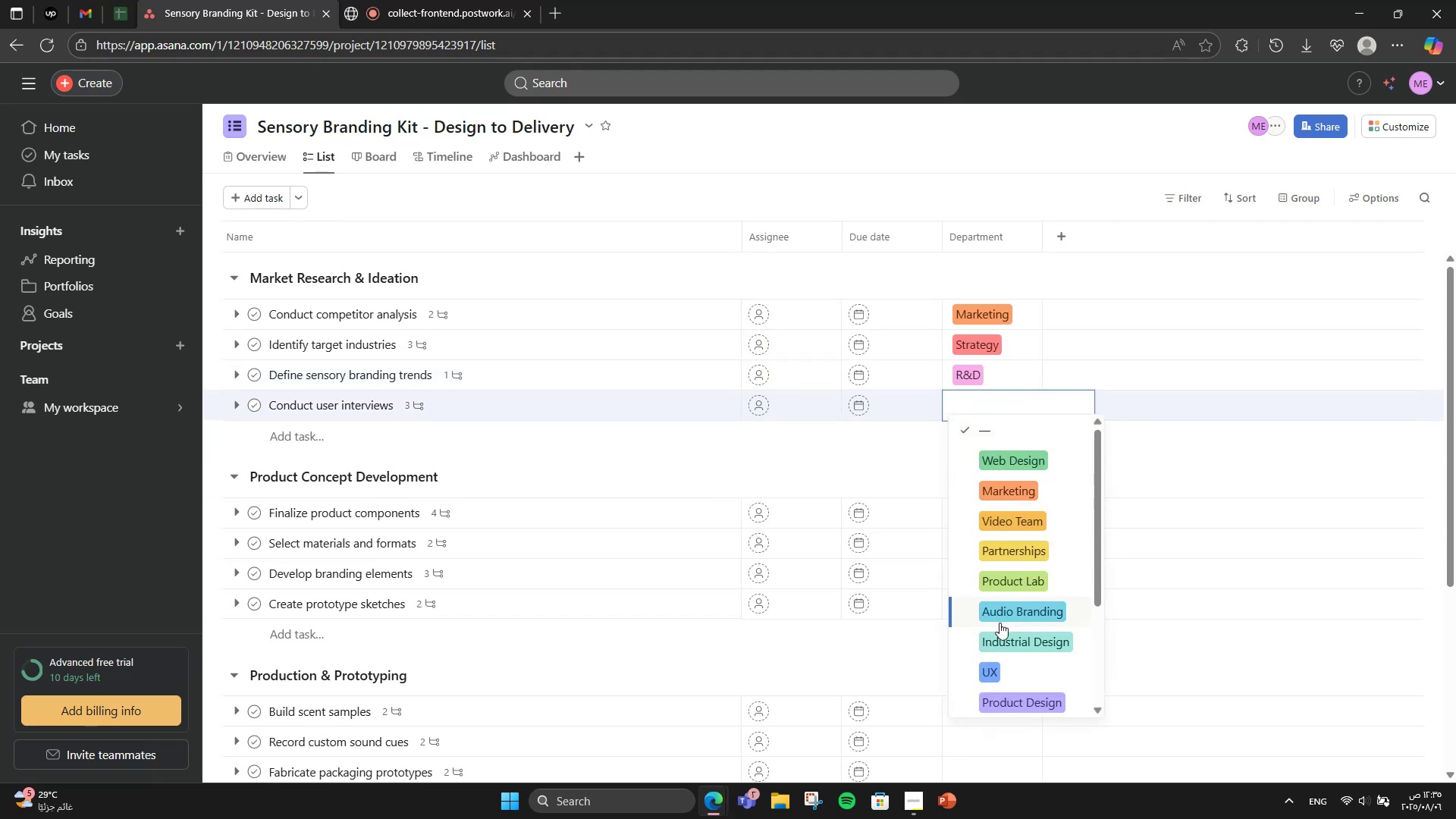 
left_click([1001, 667])
 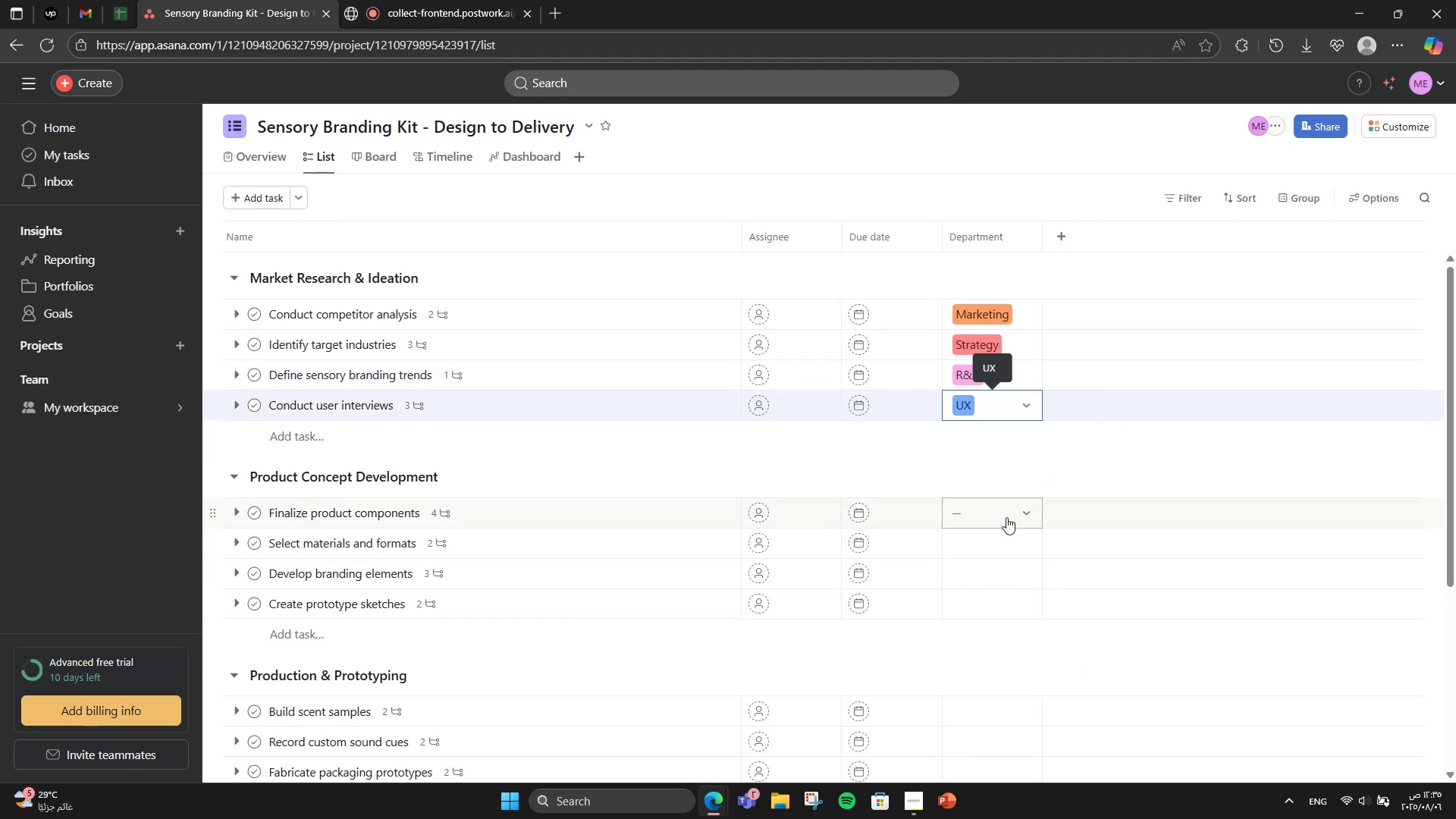 
left_click([1006, 517])
 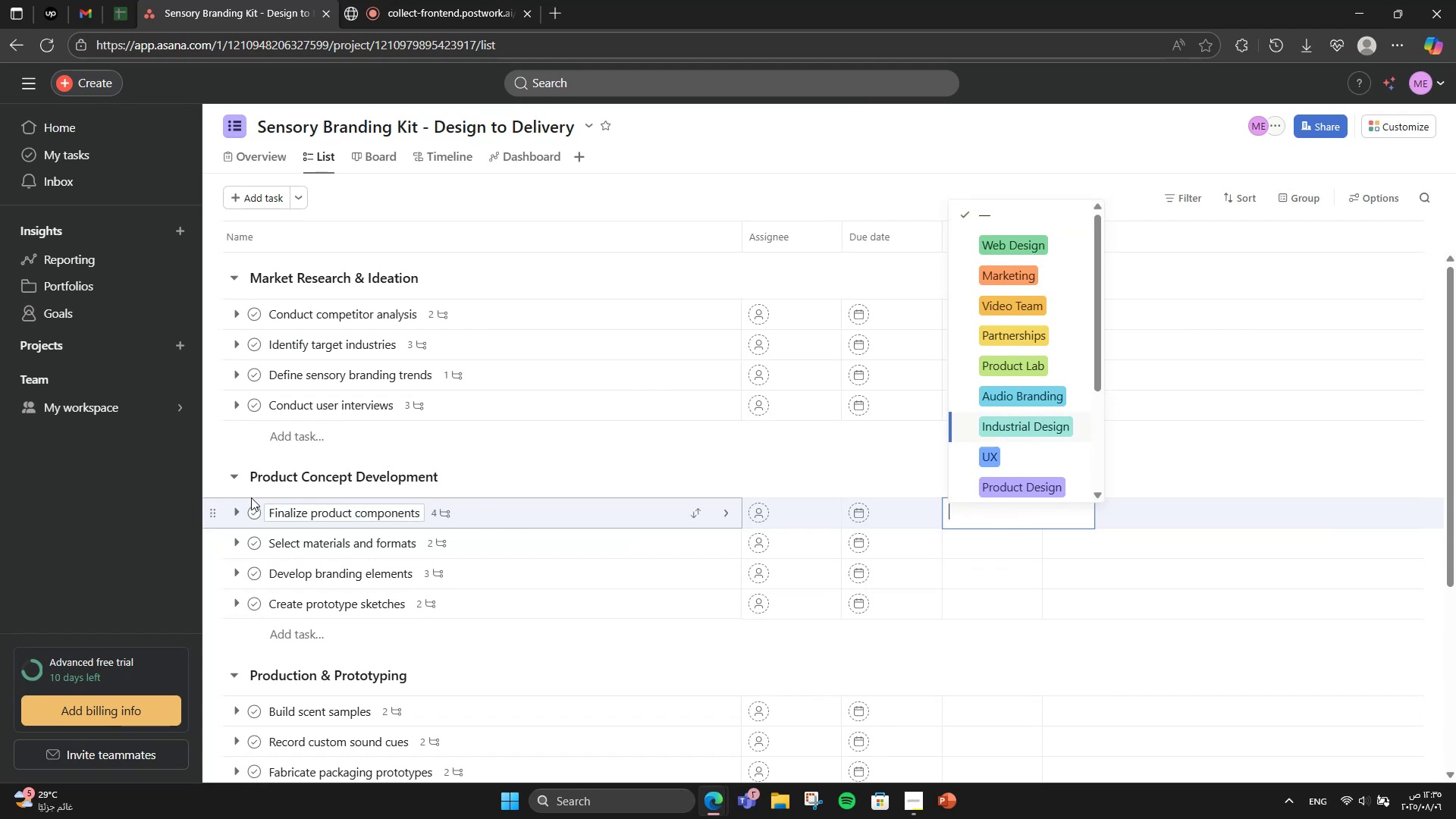 
wait(7.85)
 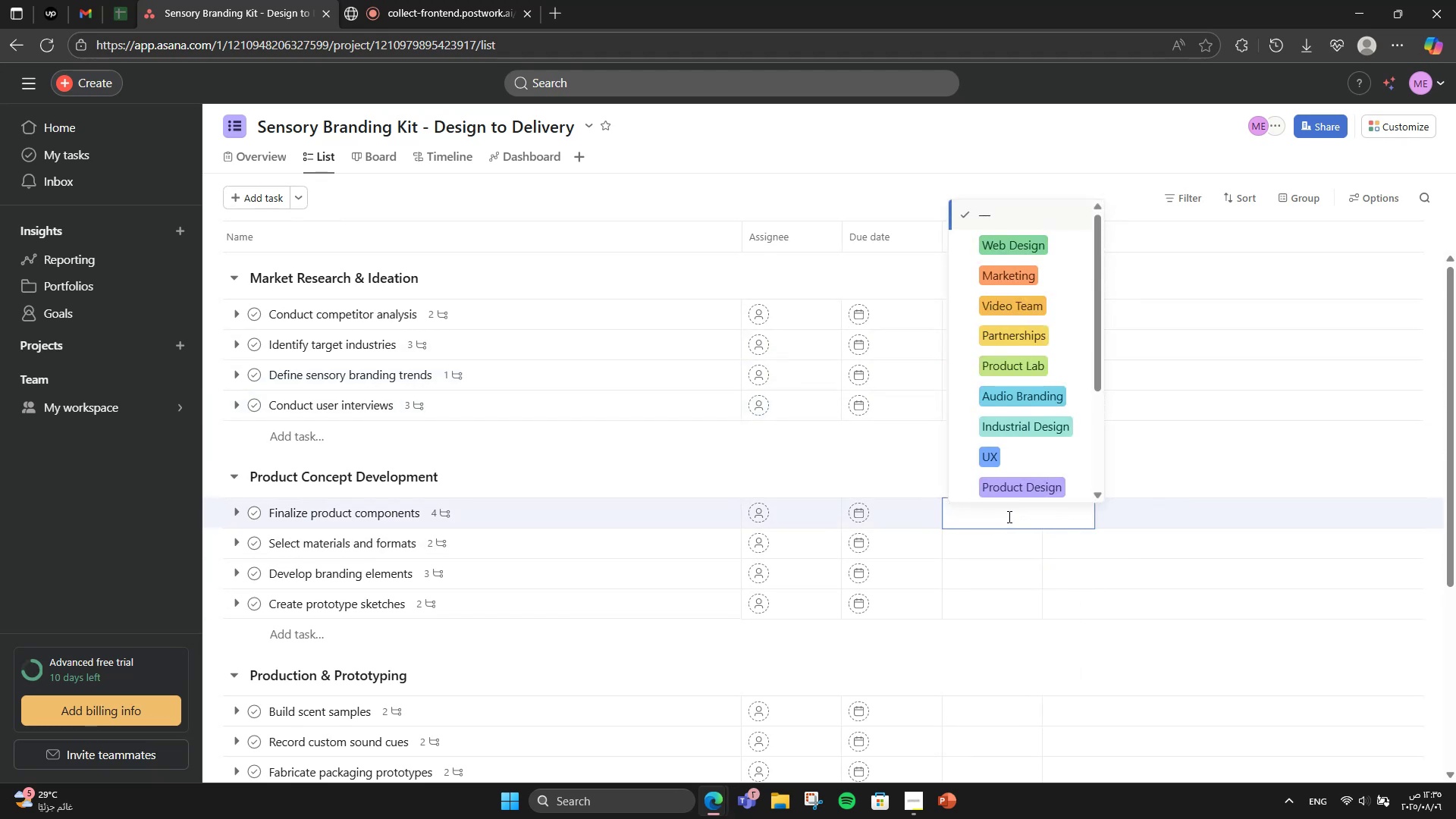 
scroll: coordinate [1046, 434], scroll_direction: down, amount: 3.0
 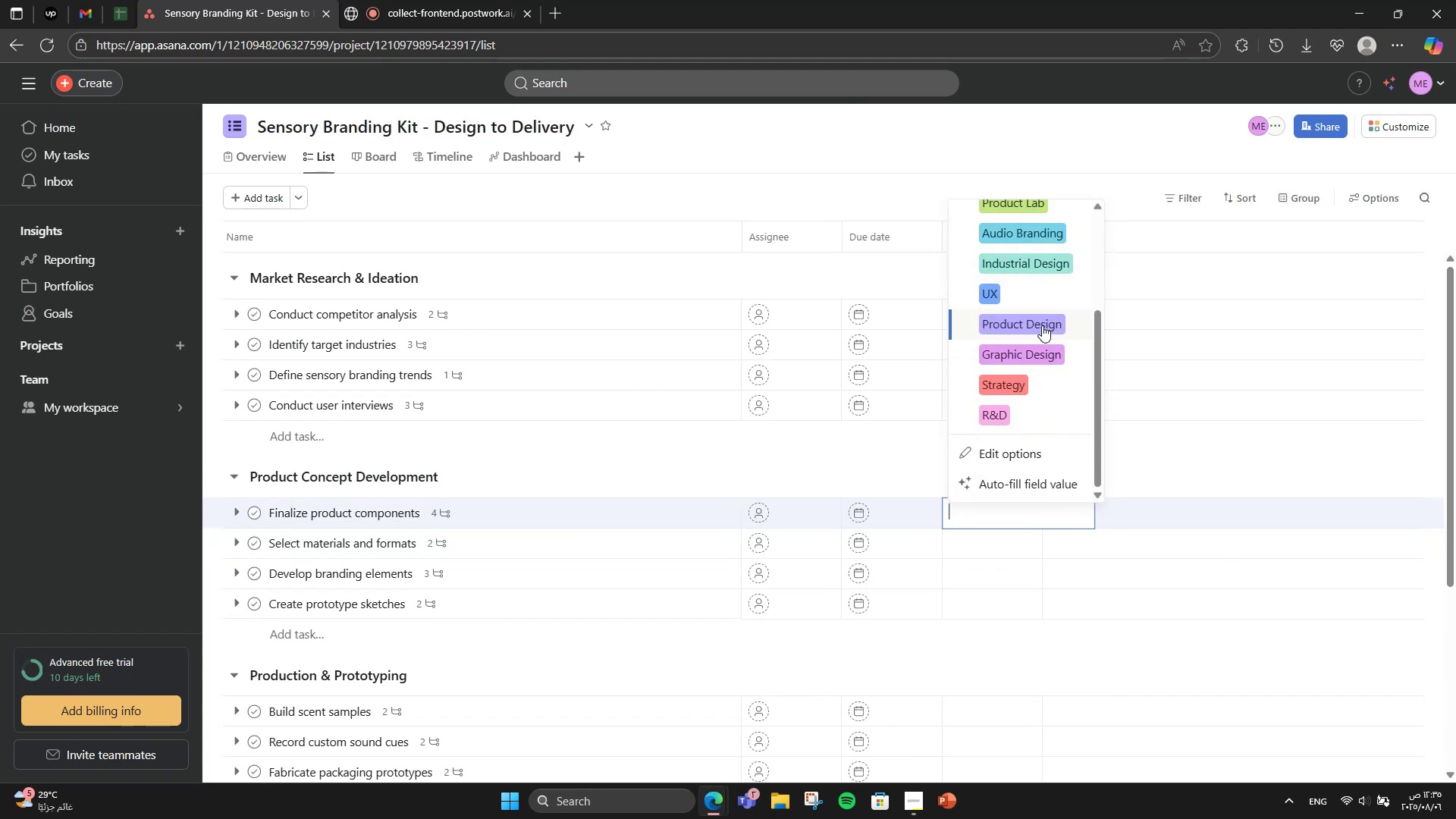 
left_click([1040, 324])
 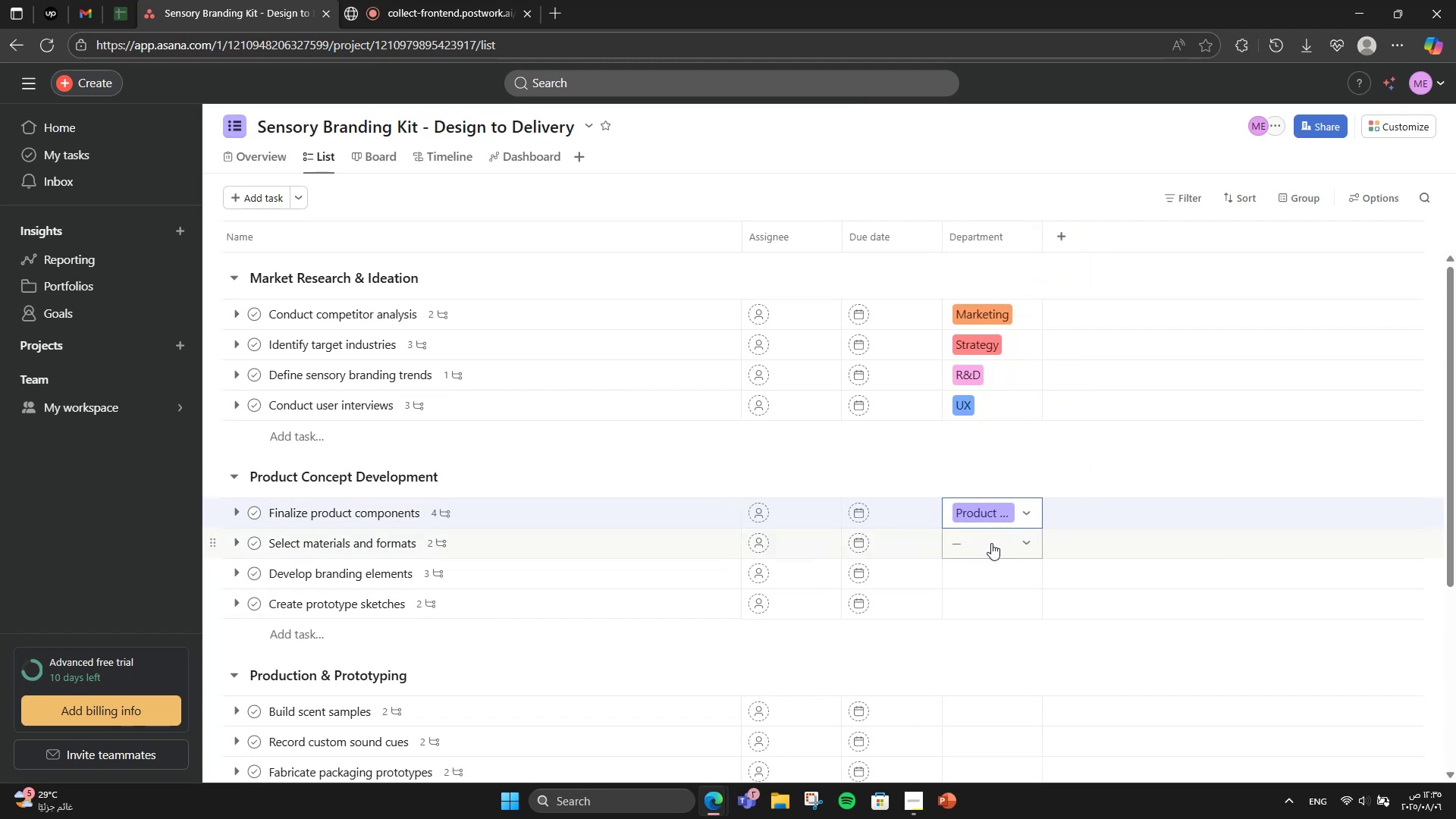 
left_click([991, 543])
 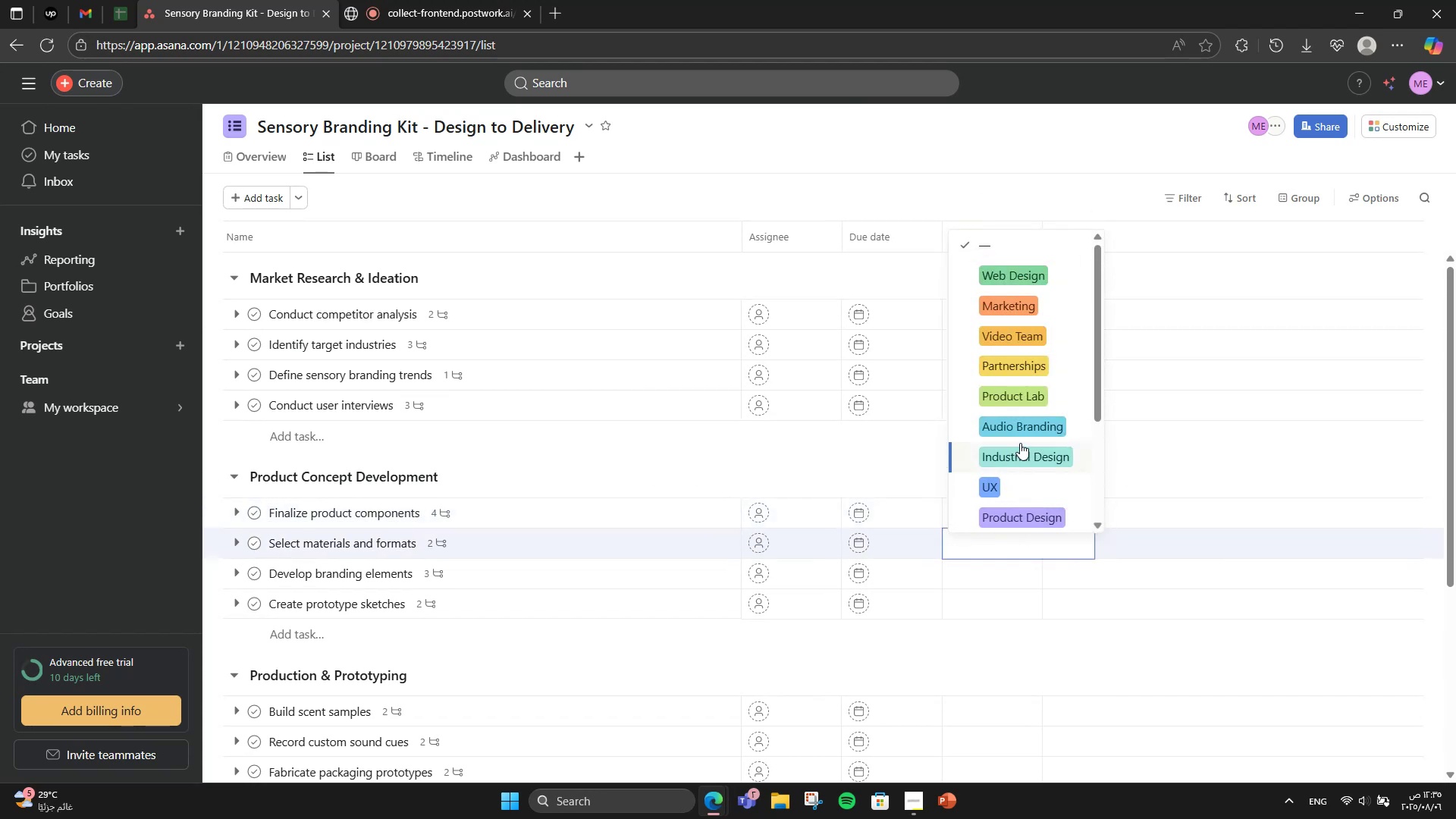 
left_click([1020, 443])
 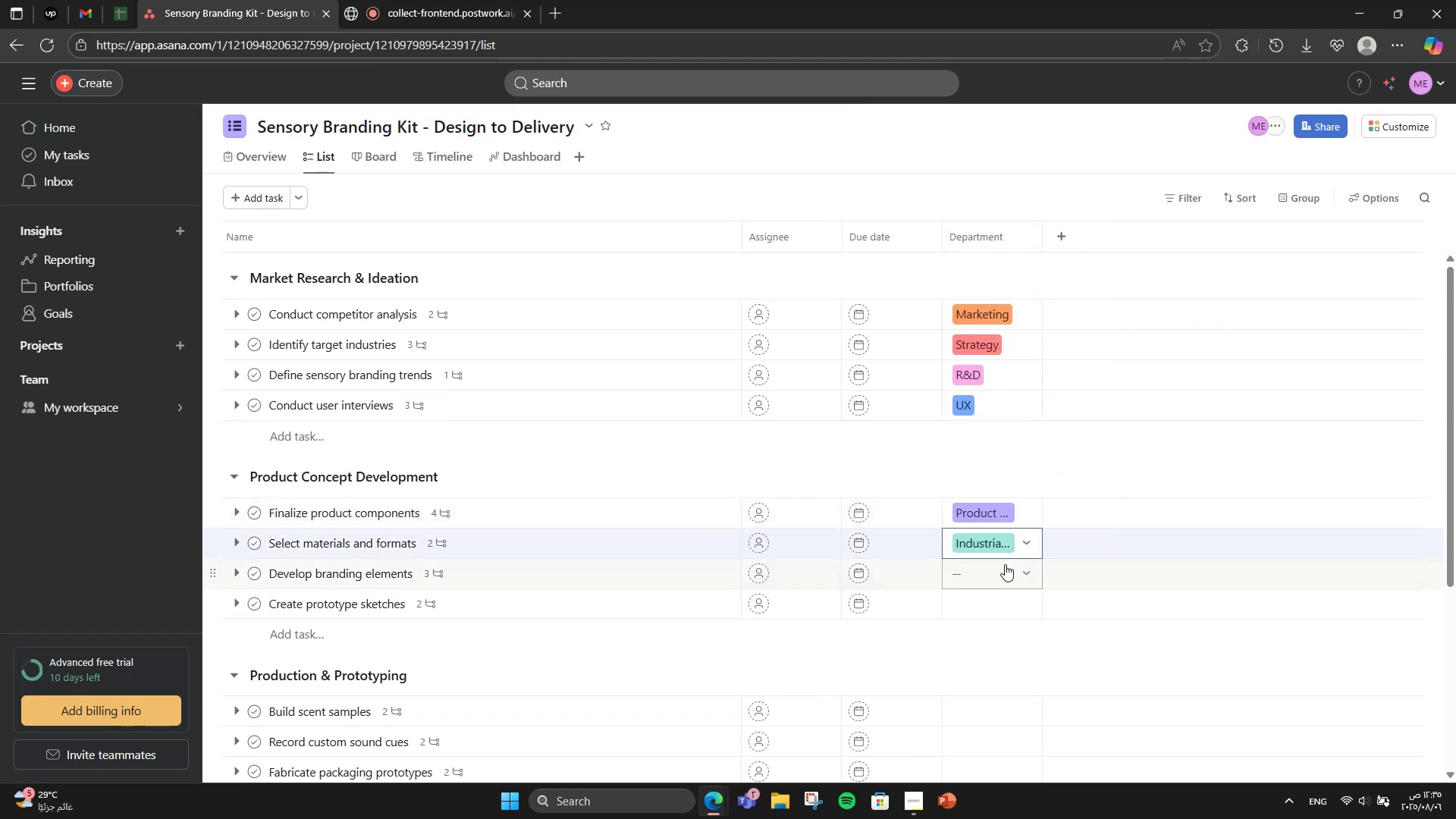 
double_click([1005, 564])
 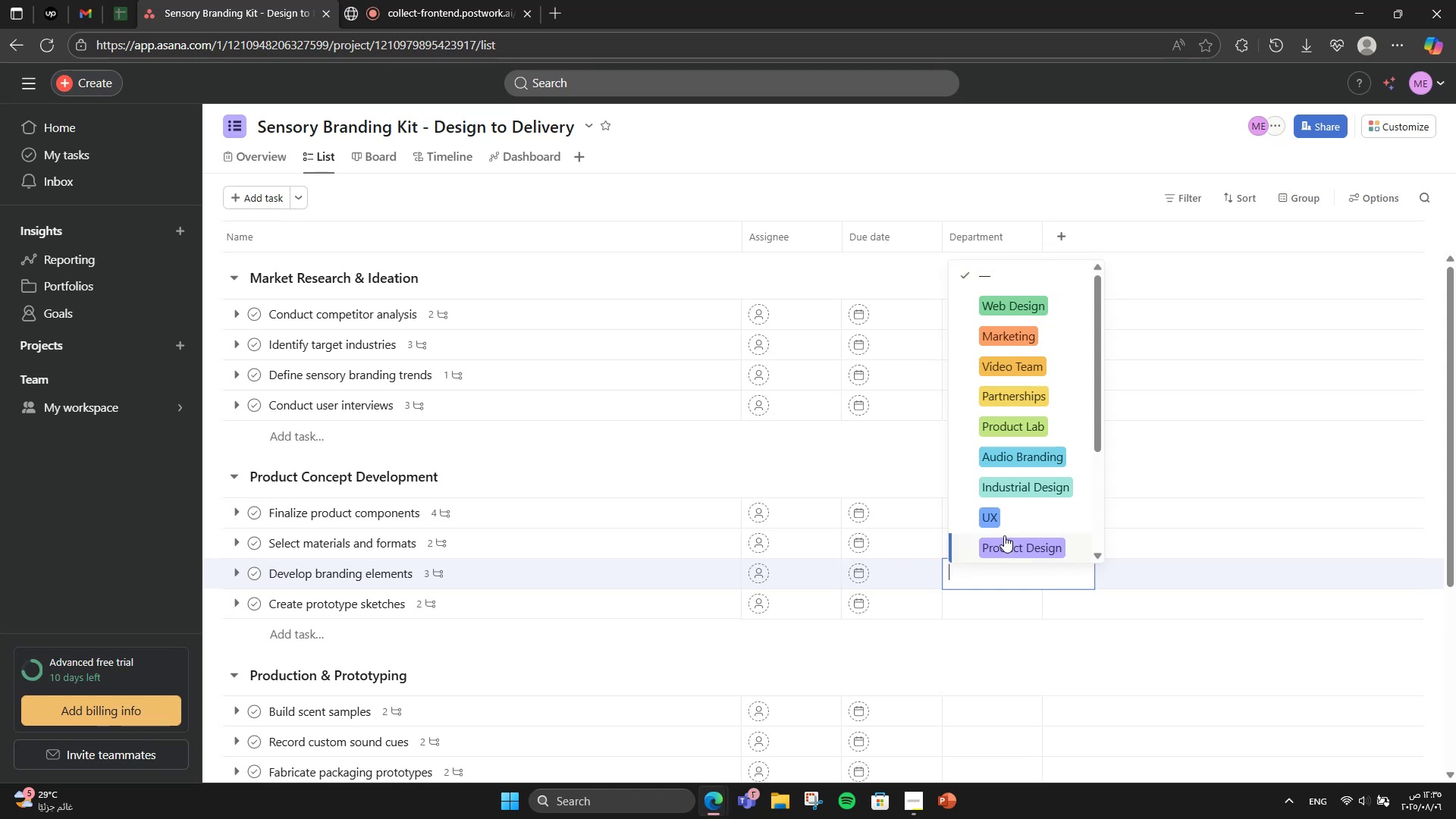 
scroll: coordinate [1021, 349], scroll_direction: none, amount: 0.0
 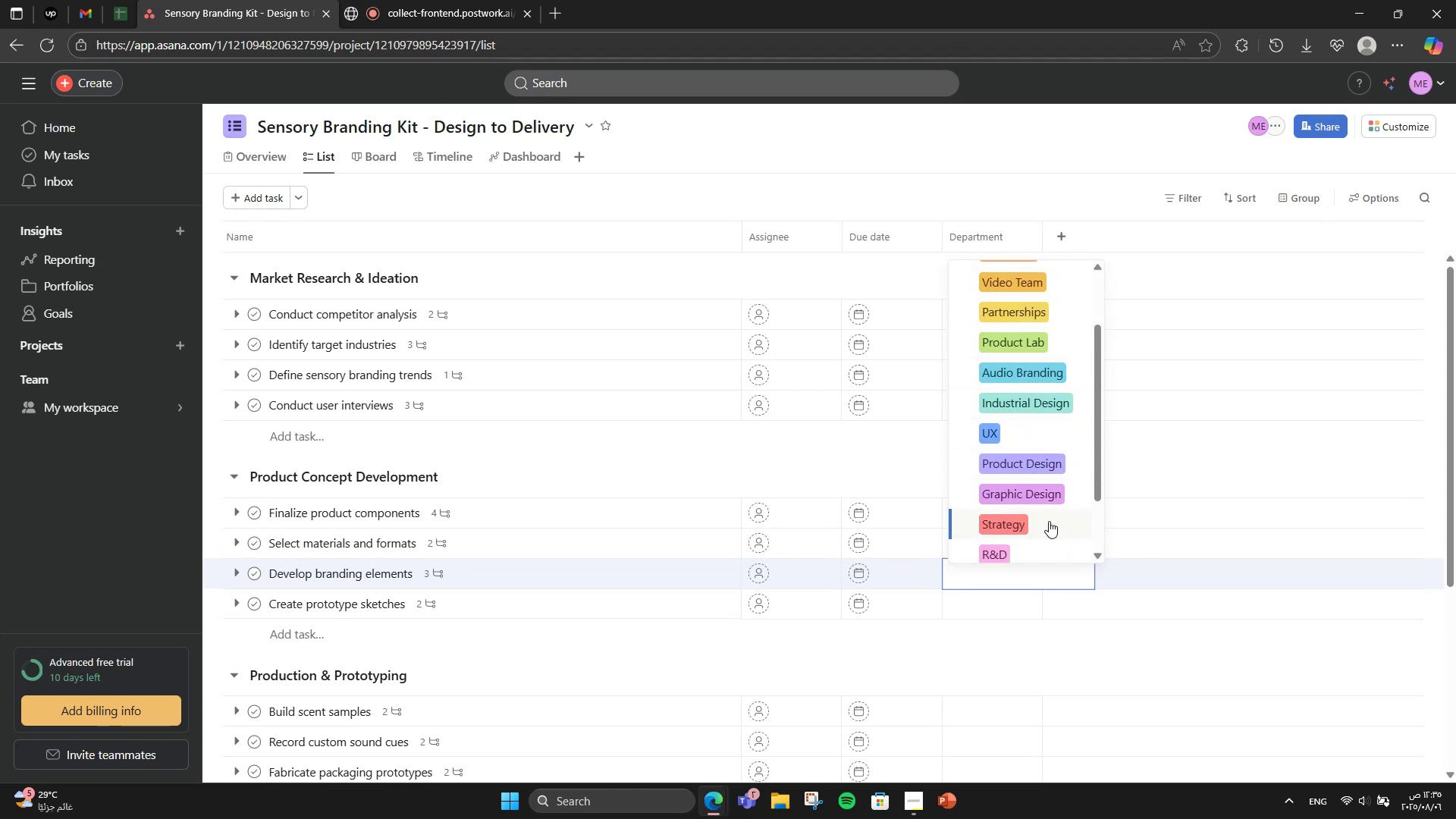 
left_click([1054, 494])
 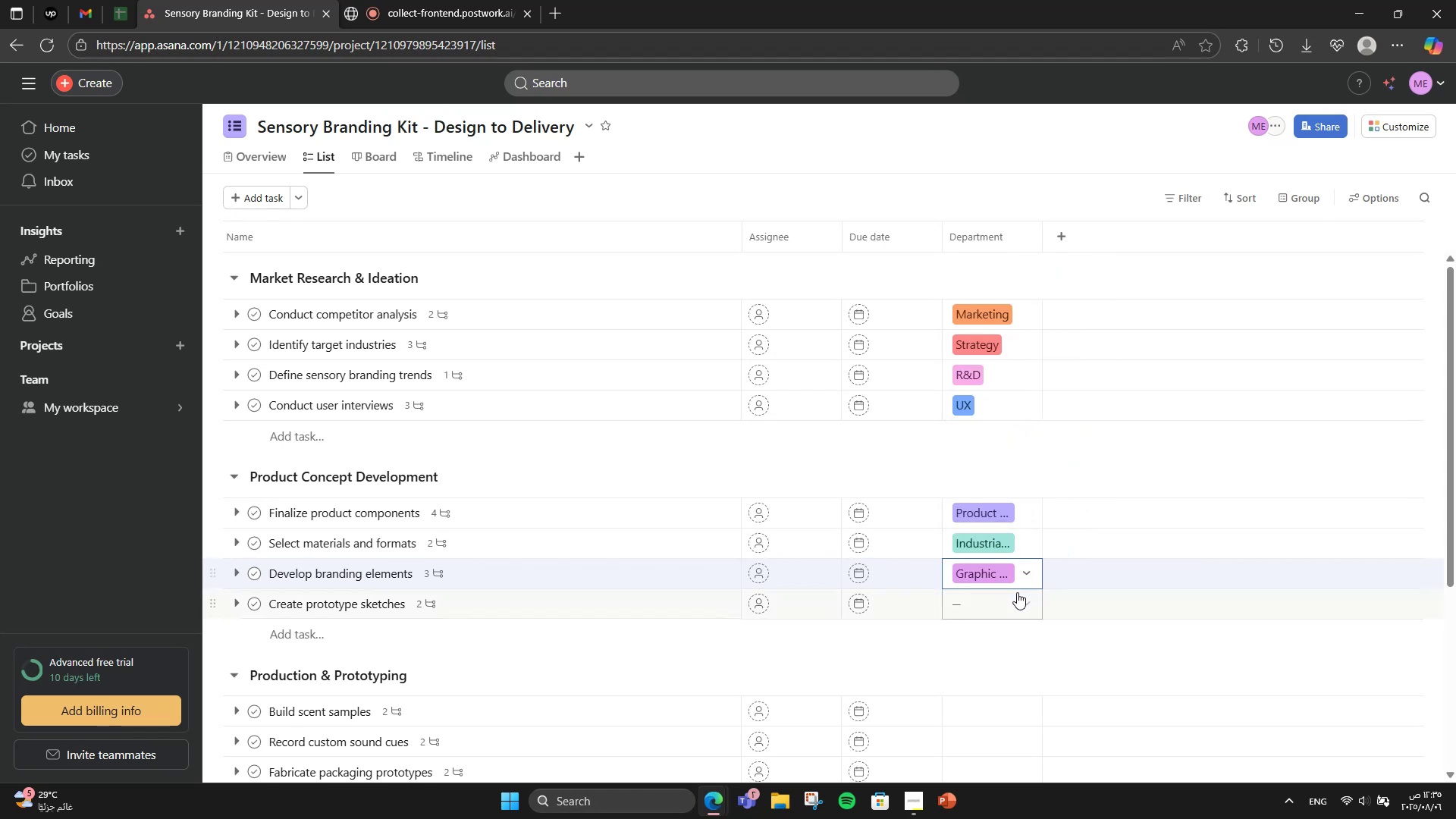 
left_click([1015, 592])
 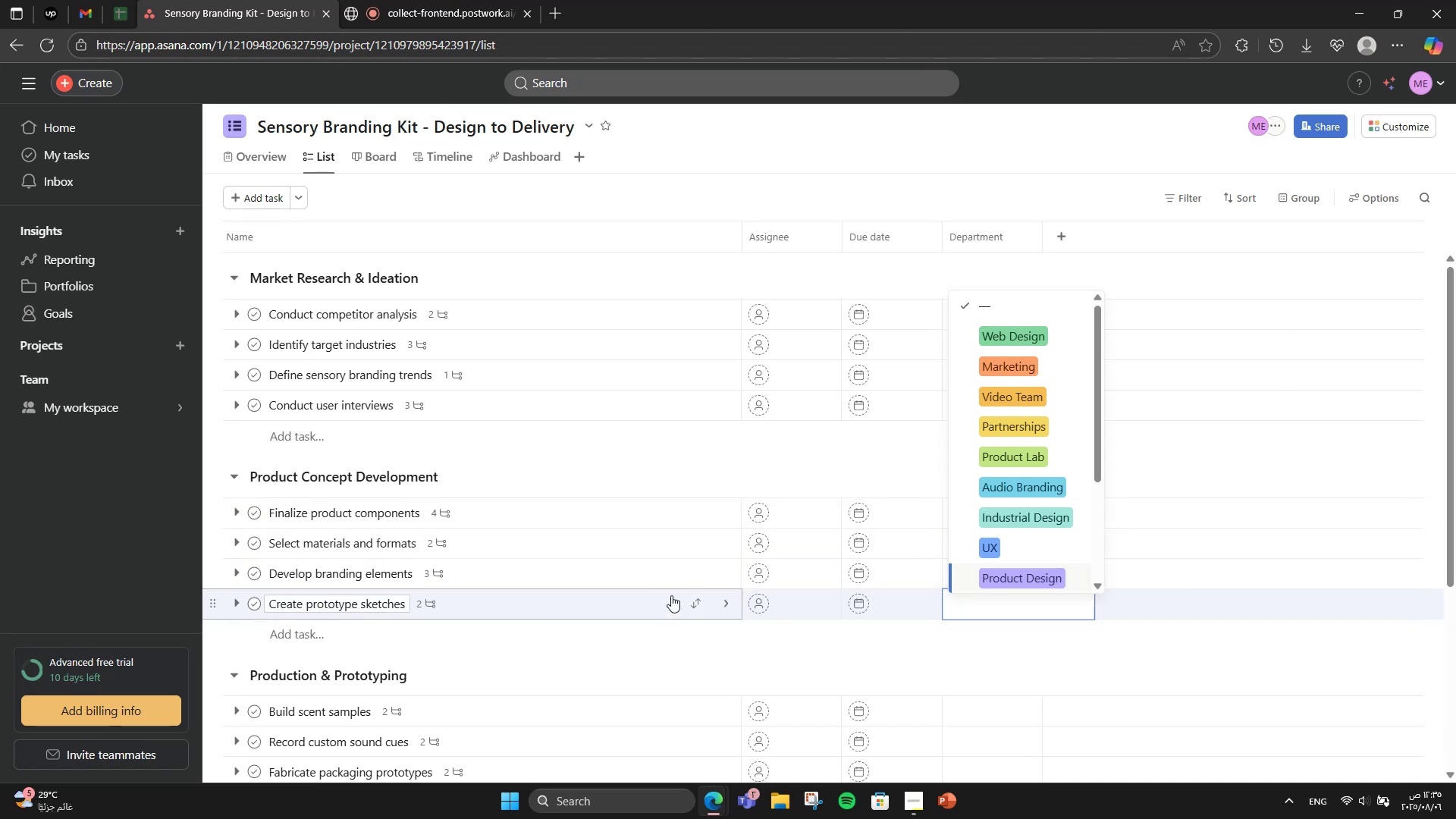 
wait(15.22)
 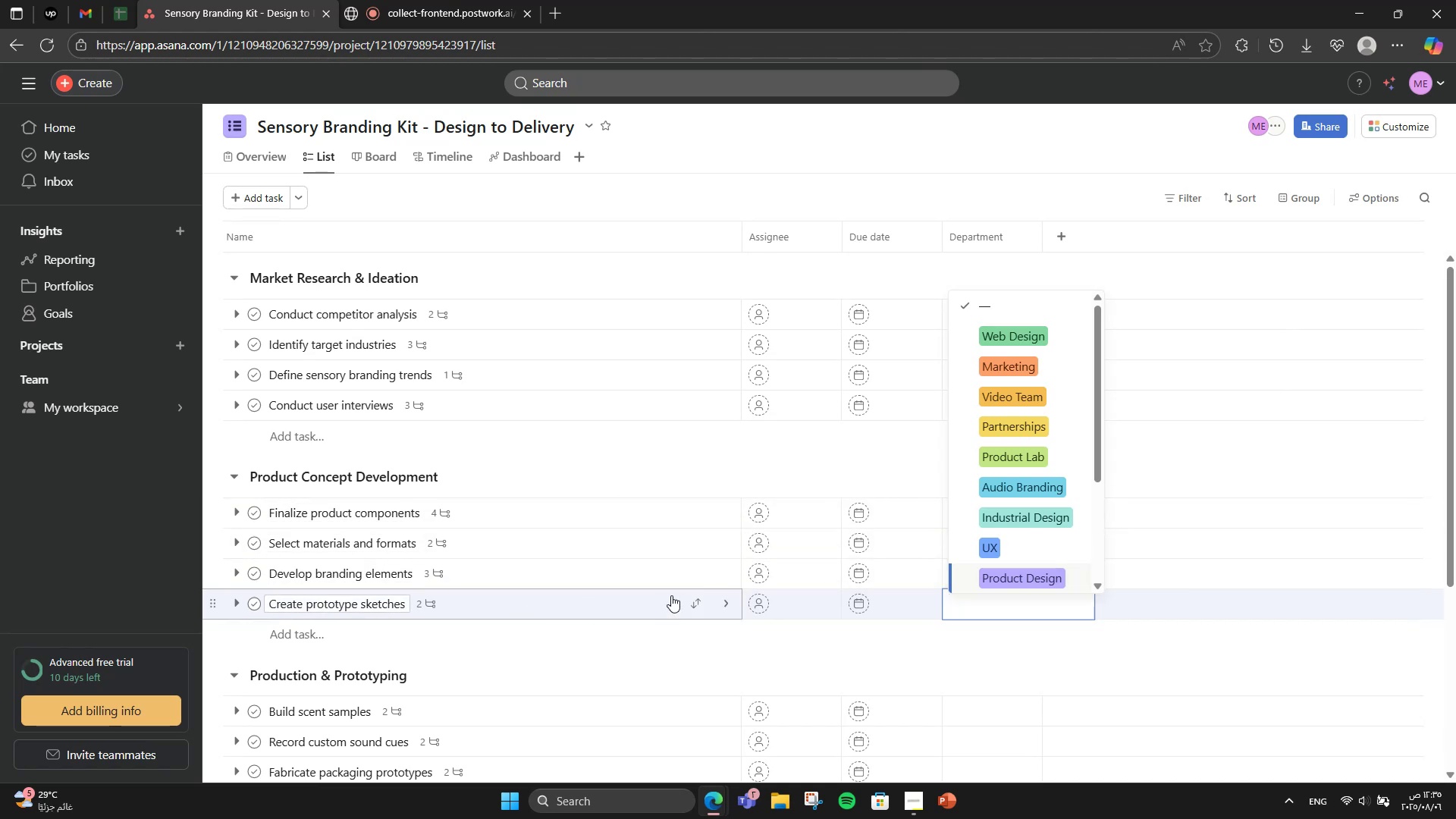 
scroll: coordinate [1044, 350], scroll_direction: none, amount: 0.0
 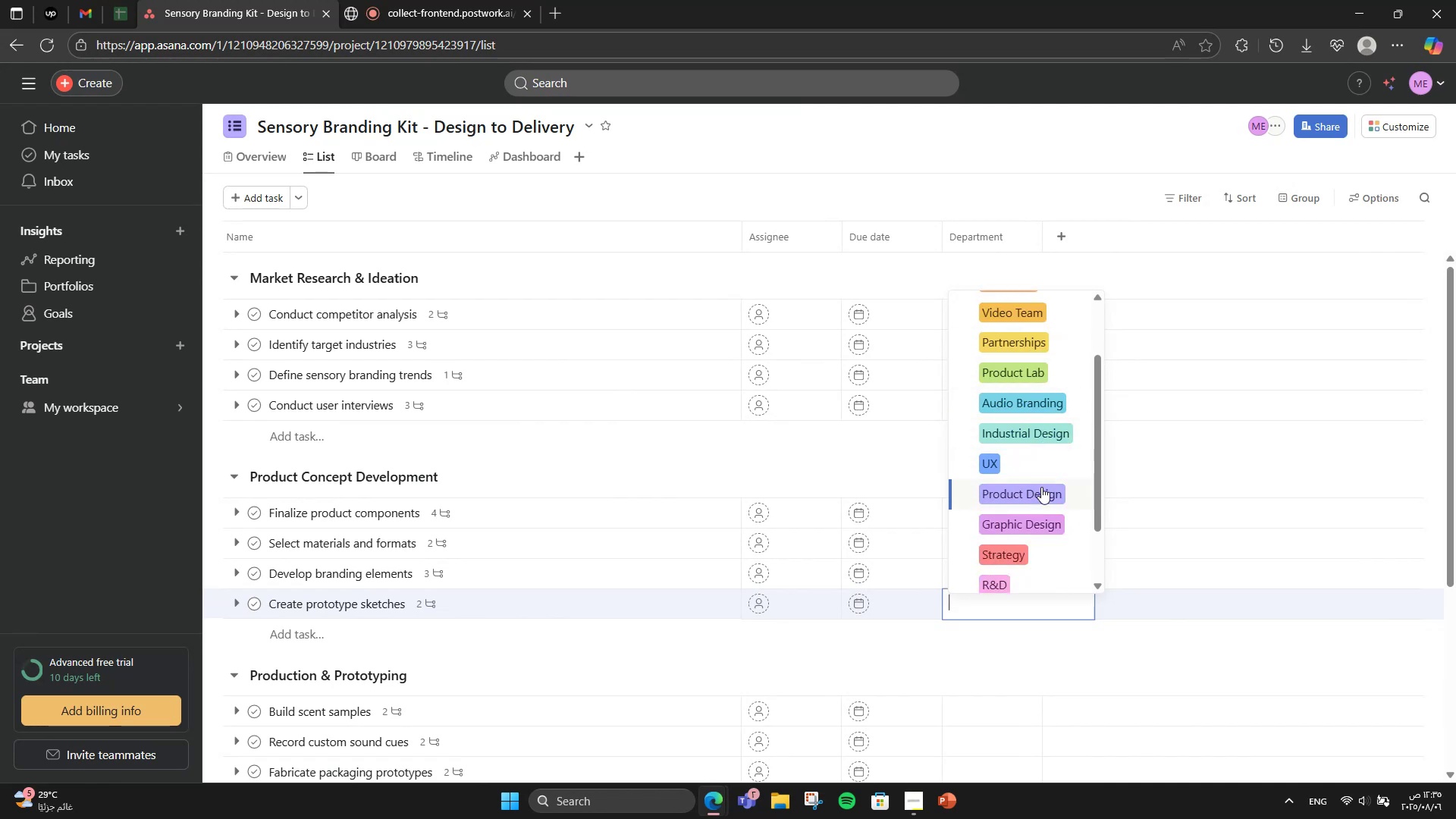 
left_click([1041, 487])
 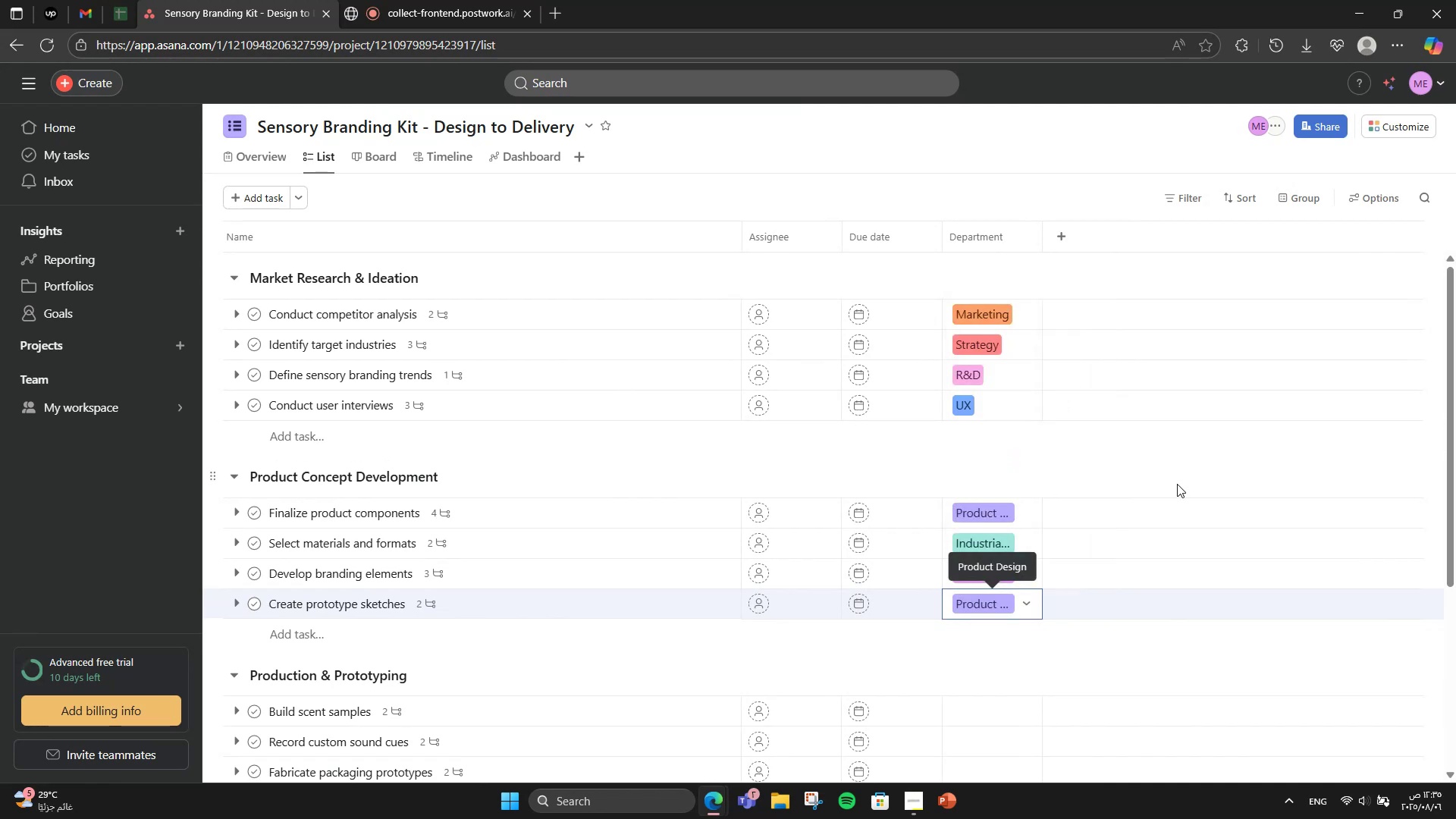 
left_click([1072, 427])
 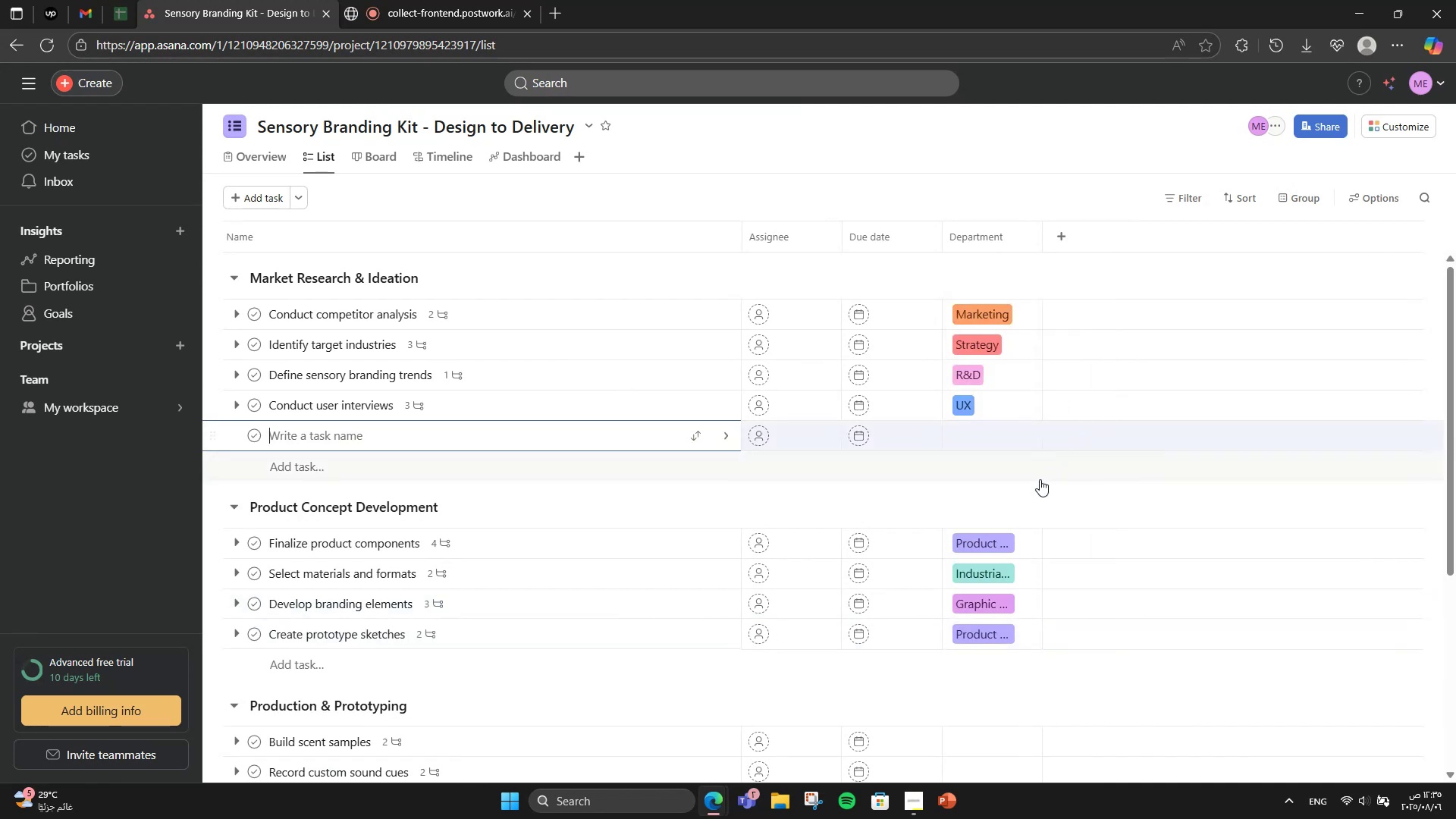 
left_click([1033, 494])
 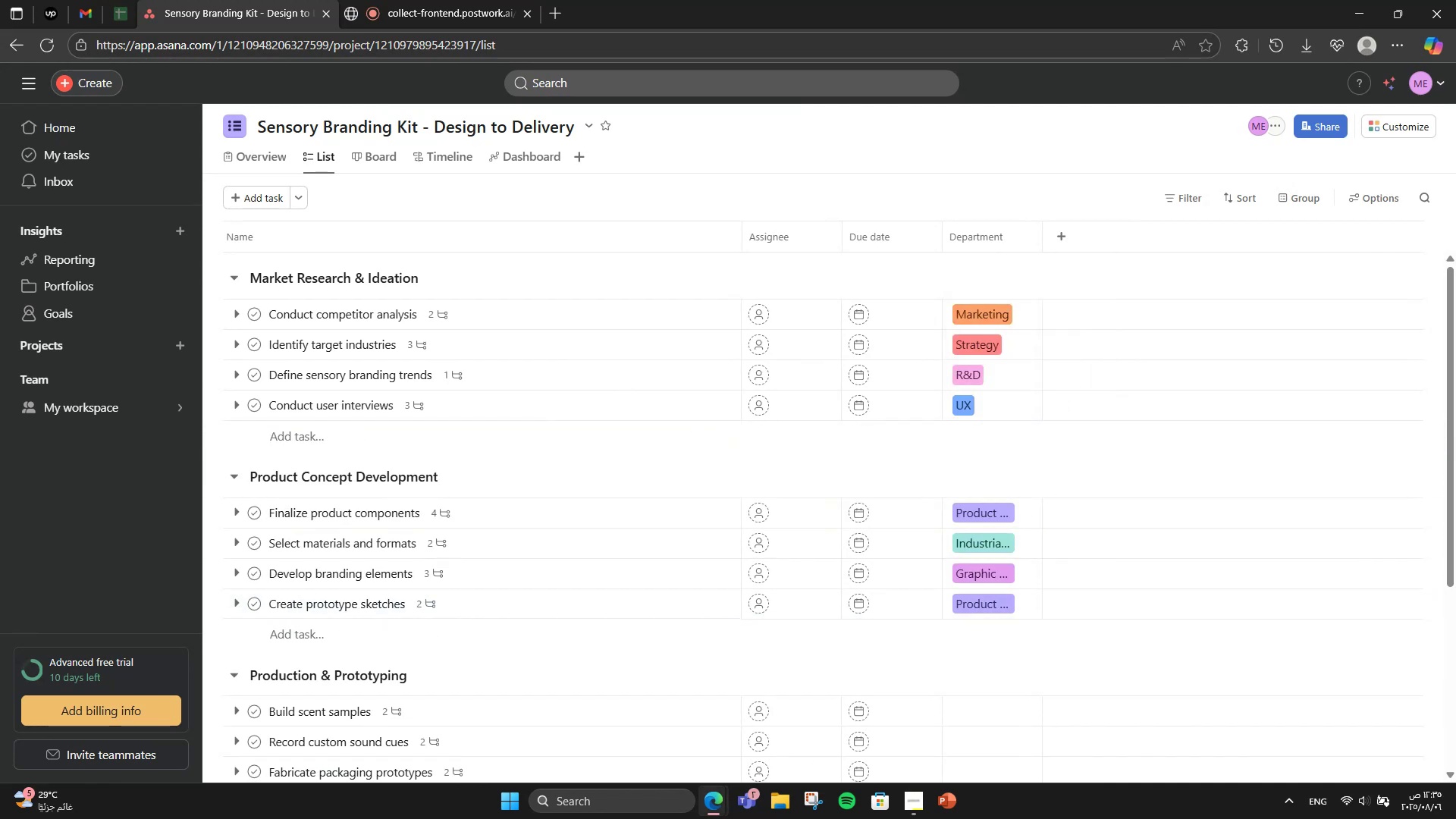 
mouse_move([890, 781])
 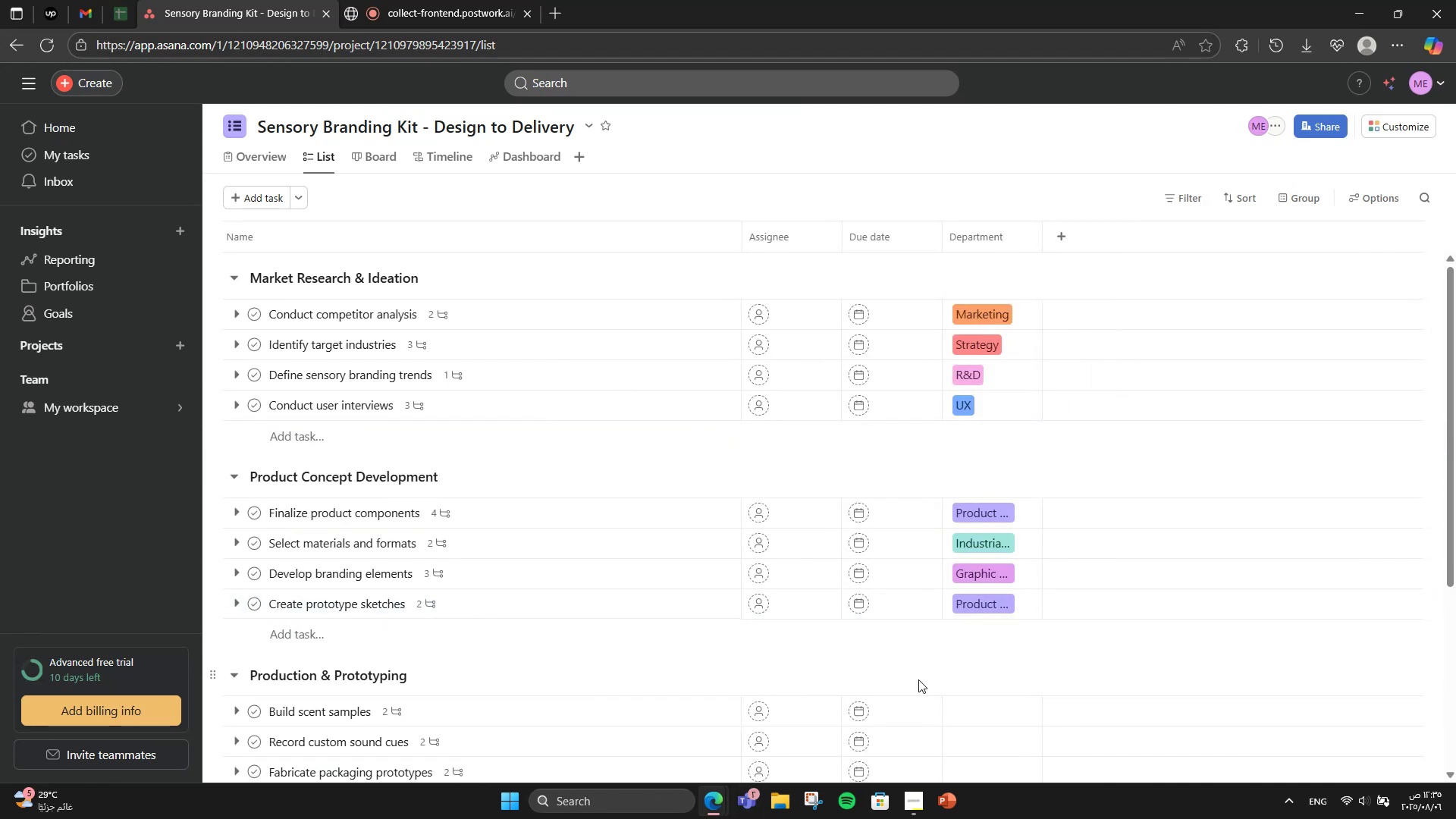 
scroll: coordinate [931, 673], scroll_direction: down, amount: 3.0
 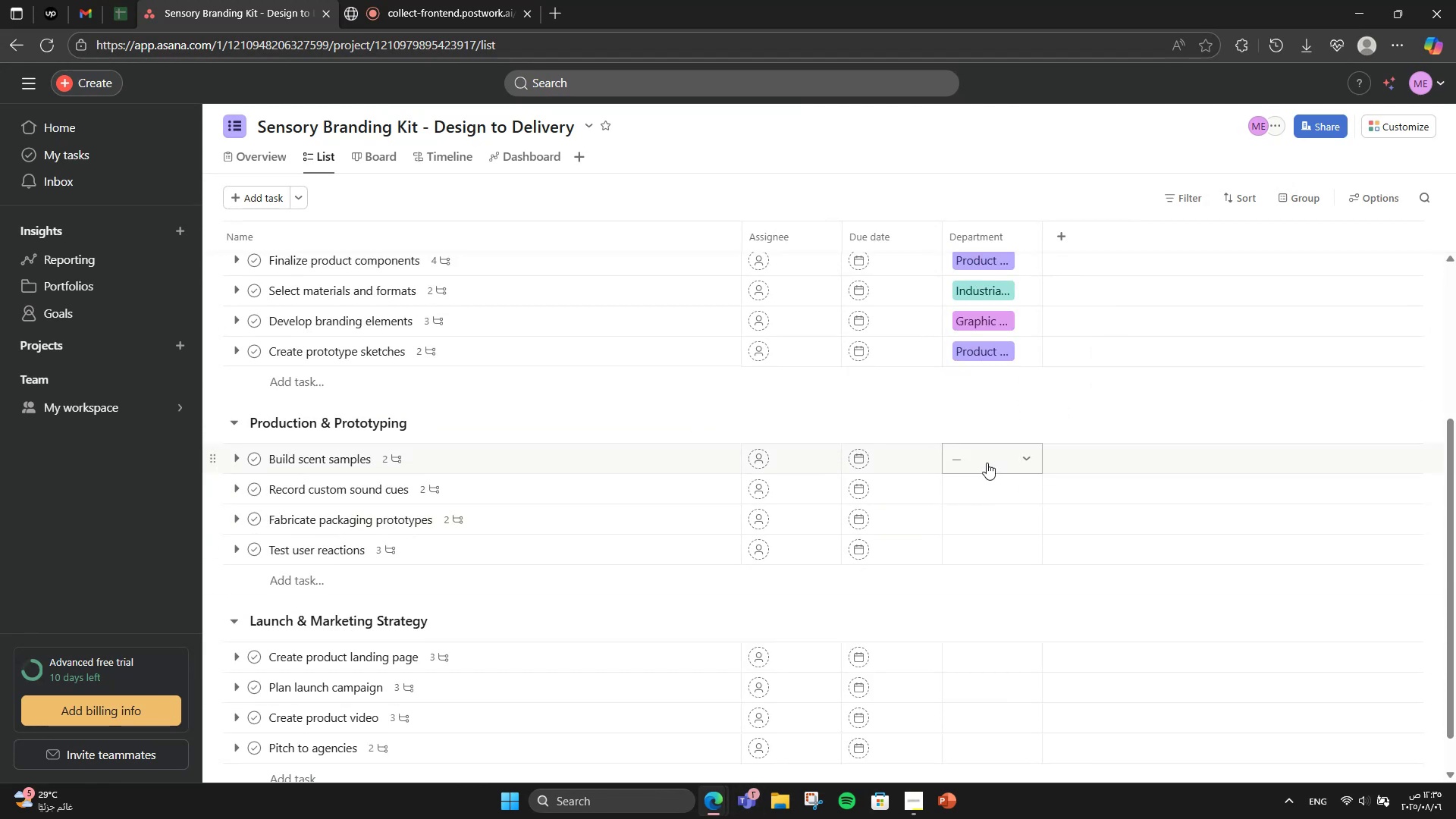 
left_click([987, 463])
 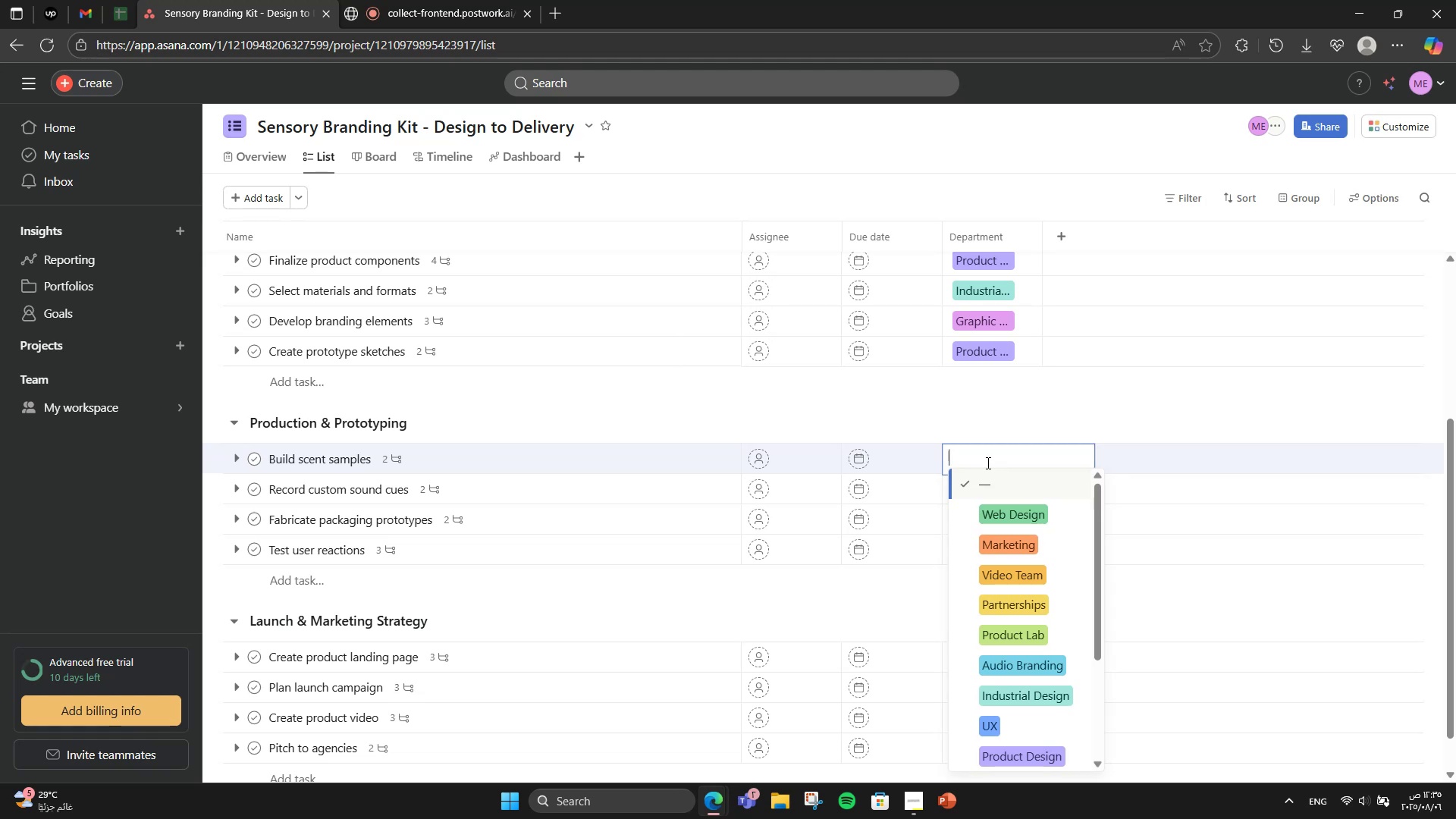 
wait(5.74)
 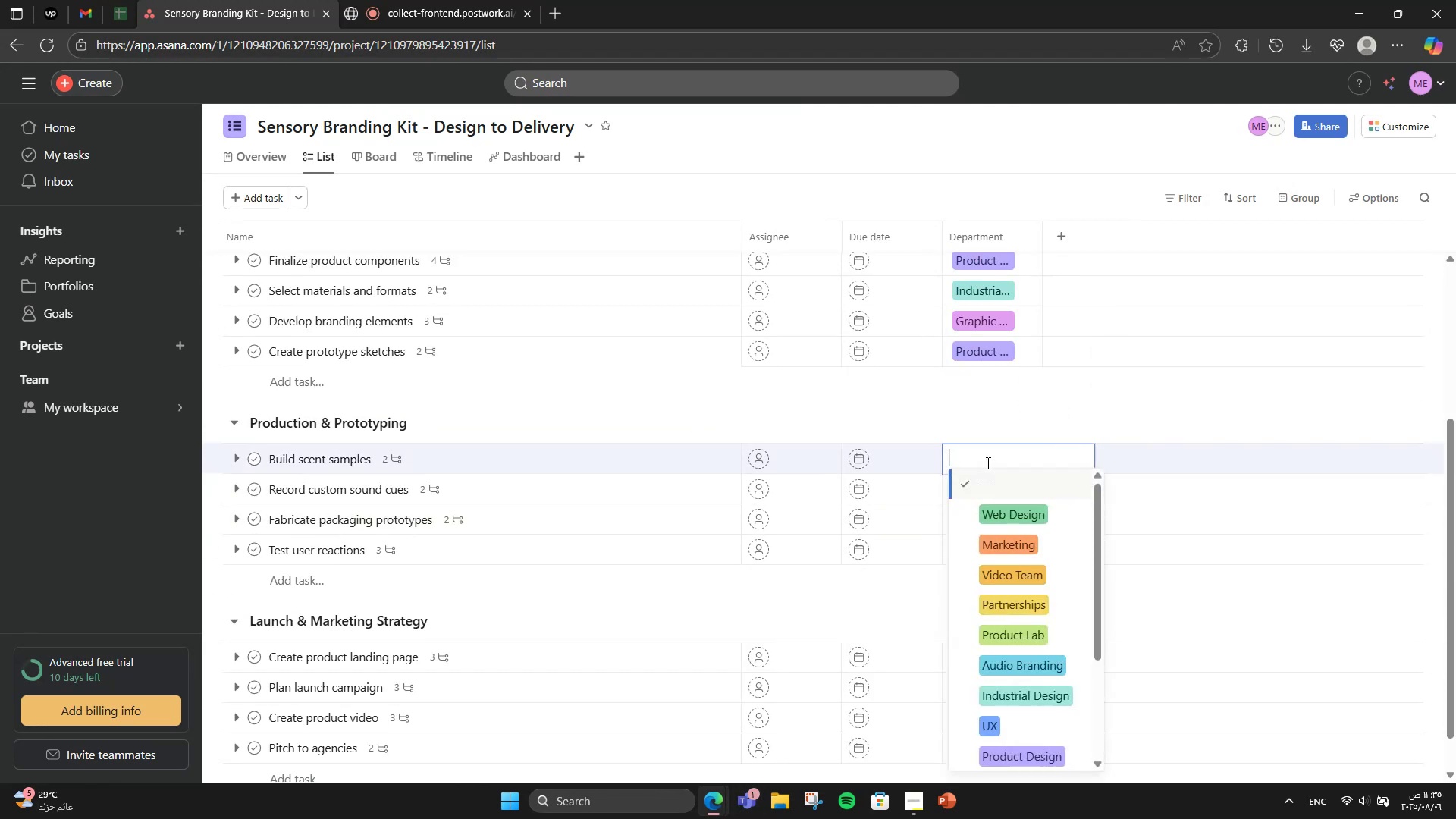 
left_click([1030, 642])
 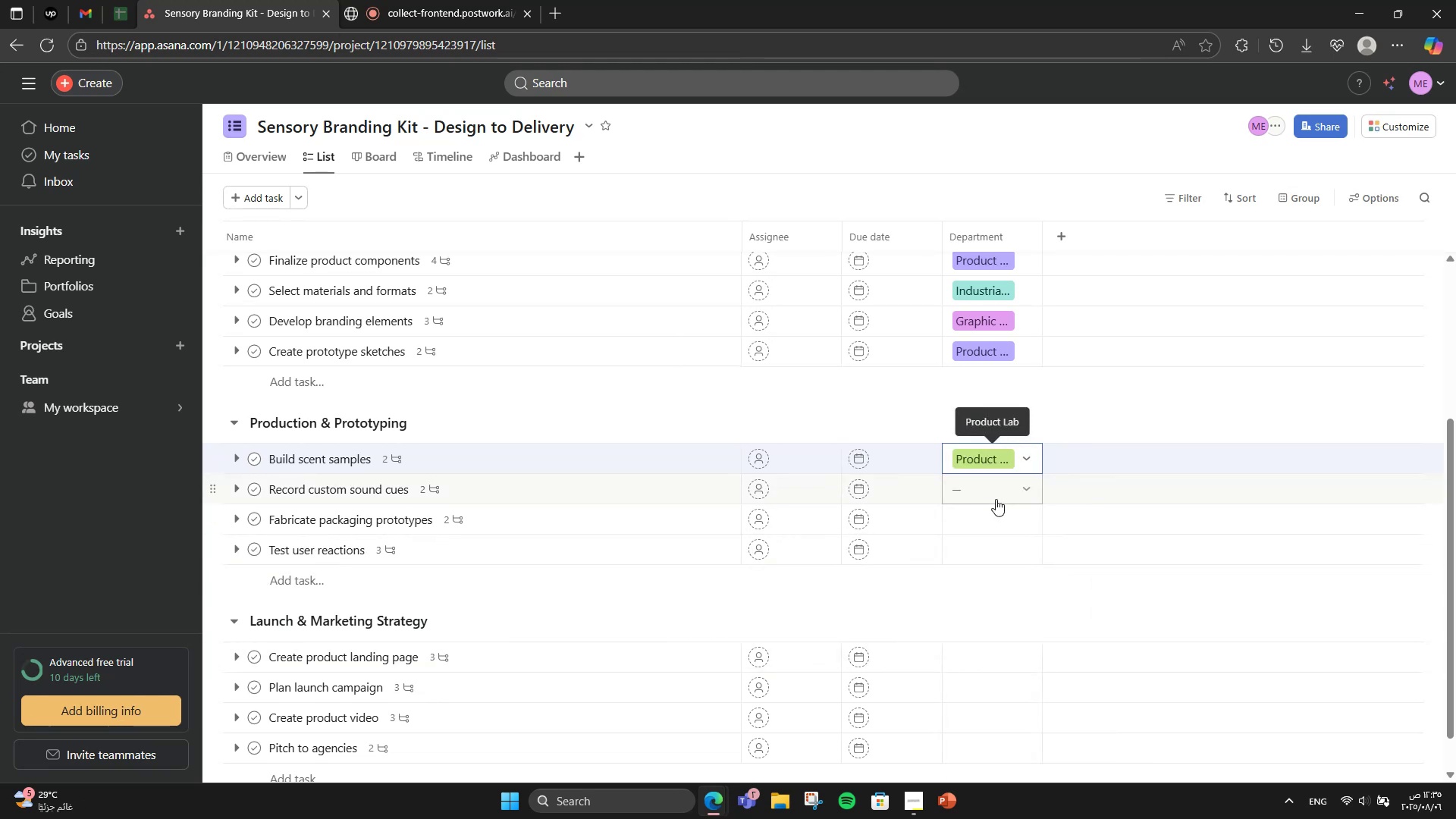 
left_click([996, 497])
 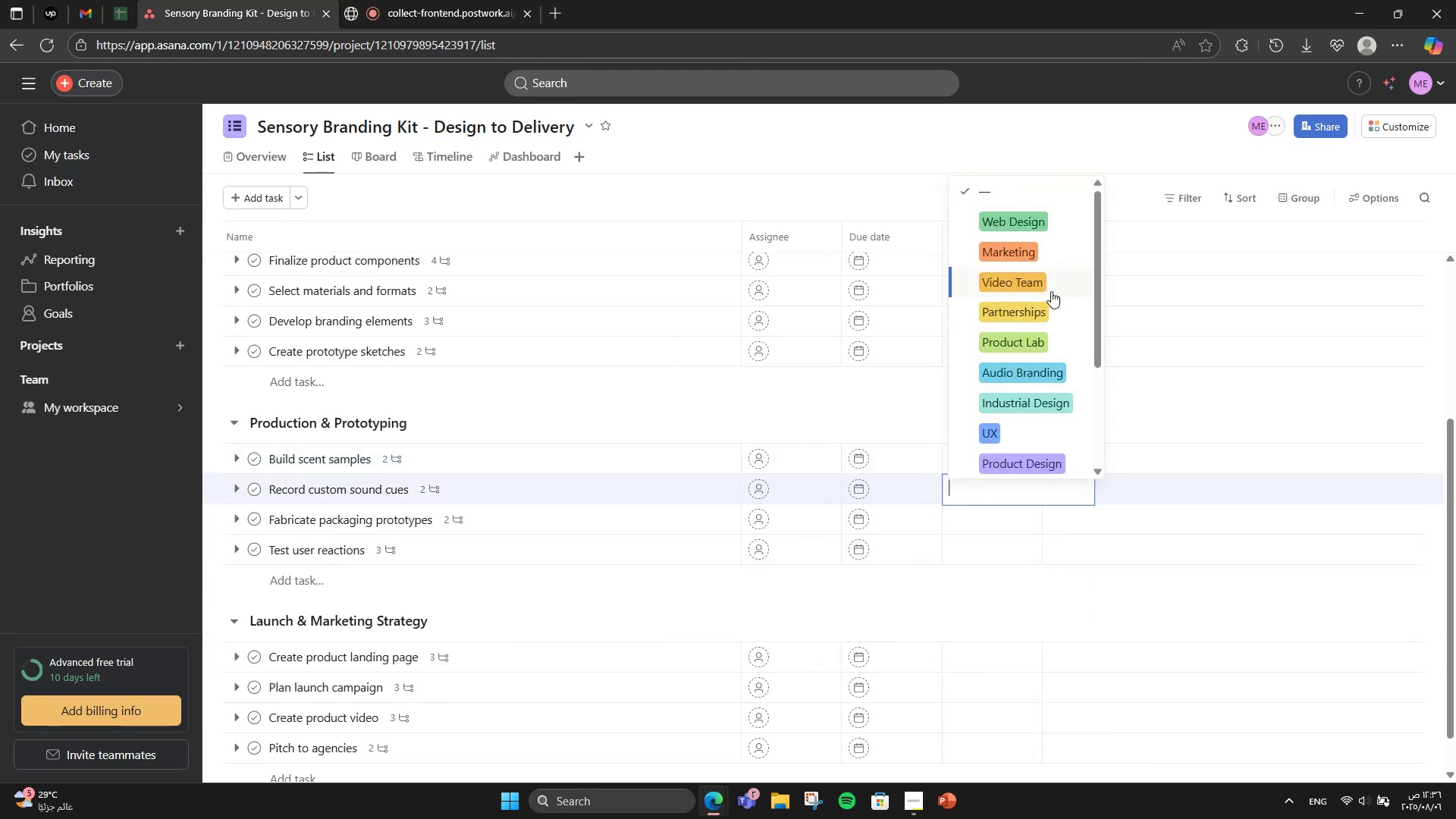 
scroll: coordinate [1052, 295], scroll_direction: down, amount: 4.0
 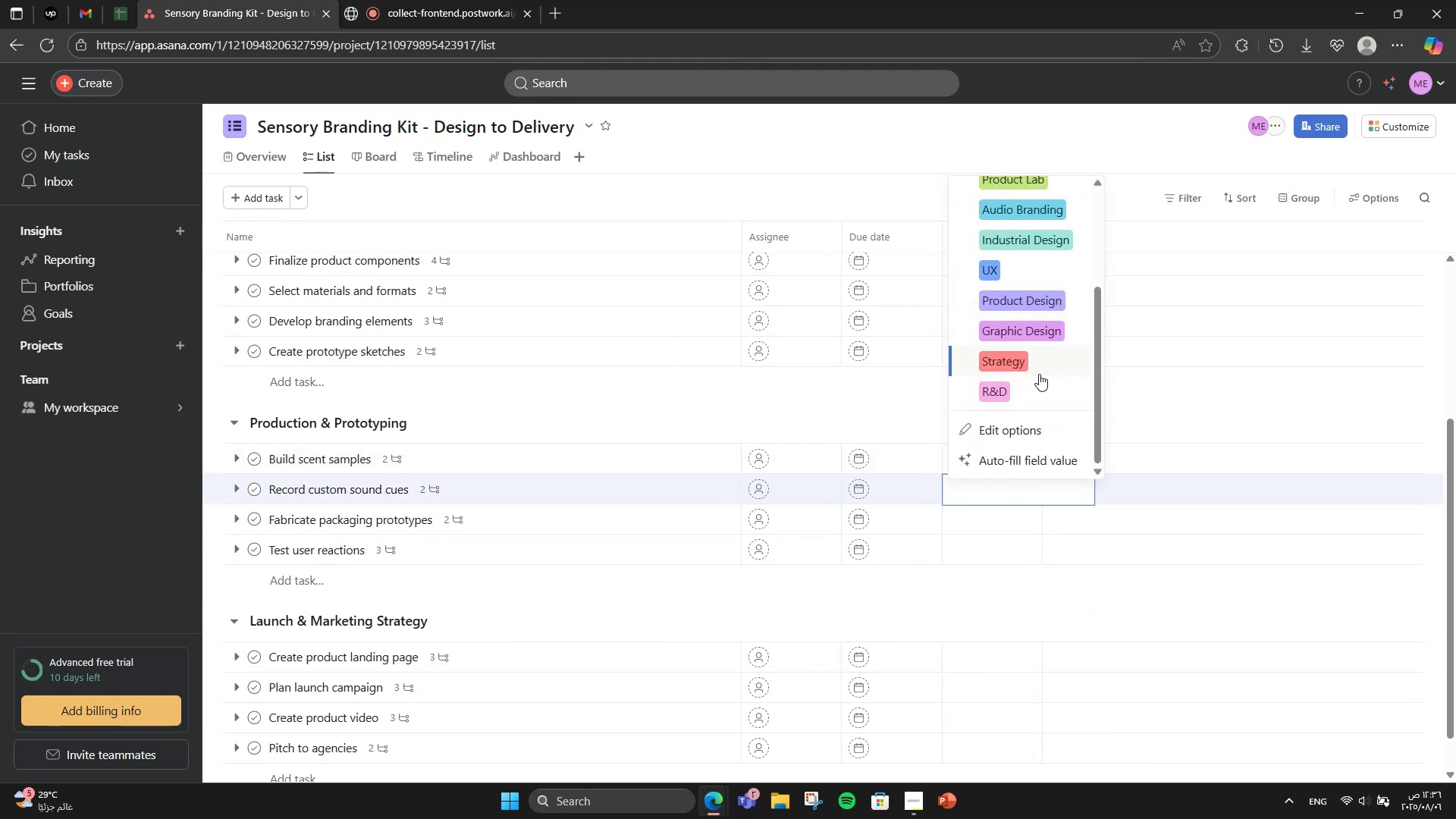 
scroll: coordinate [1037, 374], scroll_direction: up, amount: 2.0
 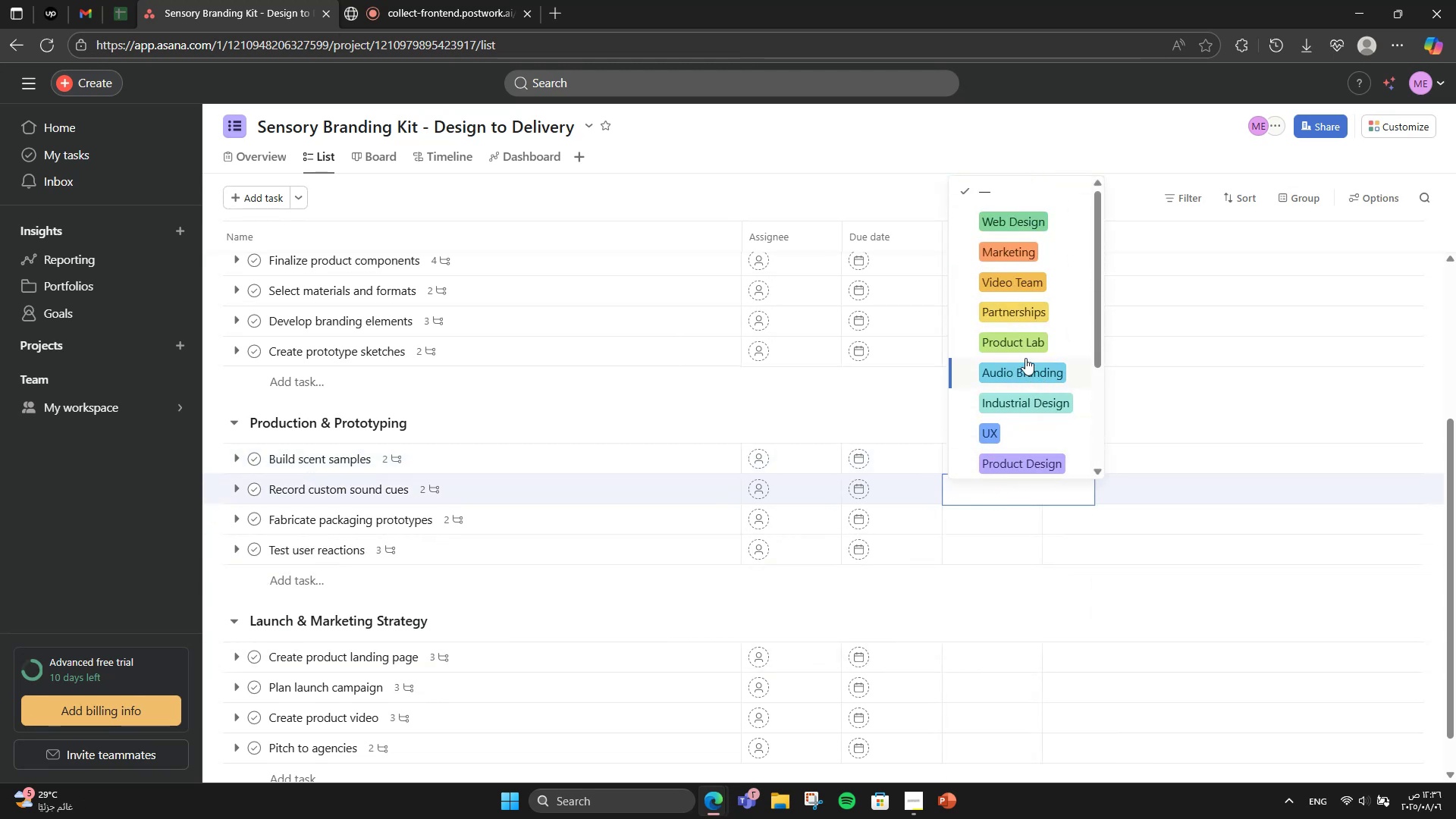 
left_click([1025, 369])
 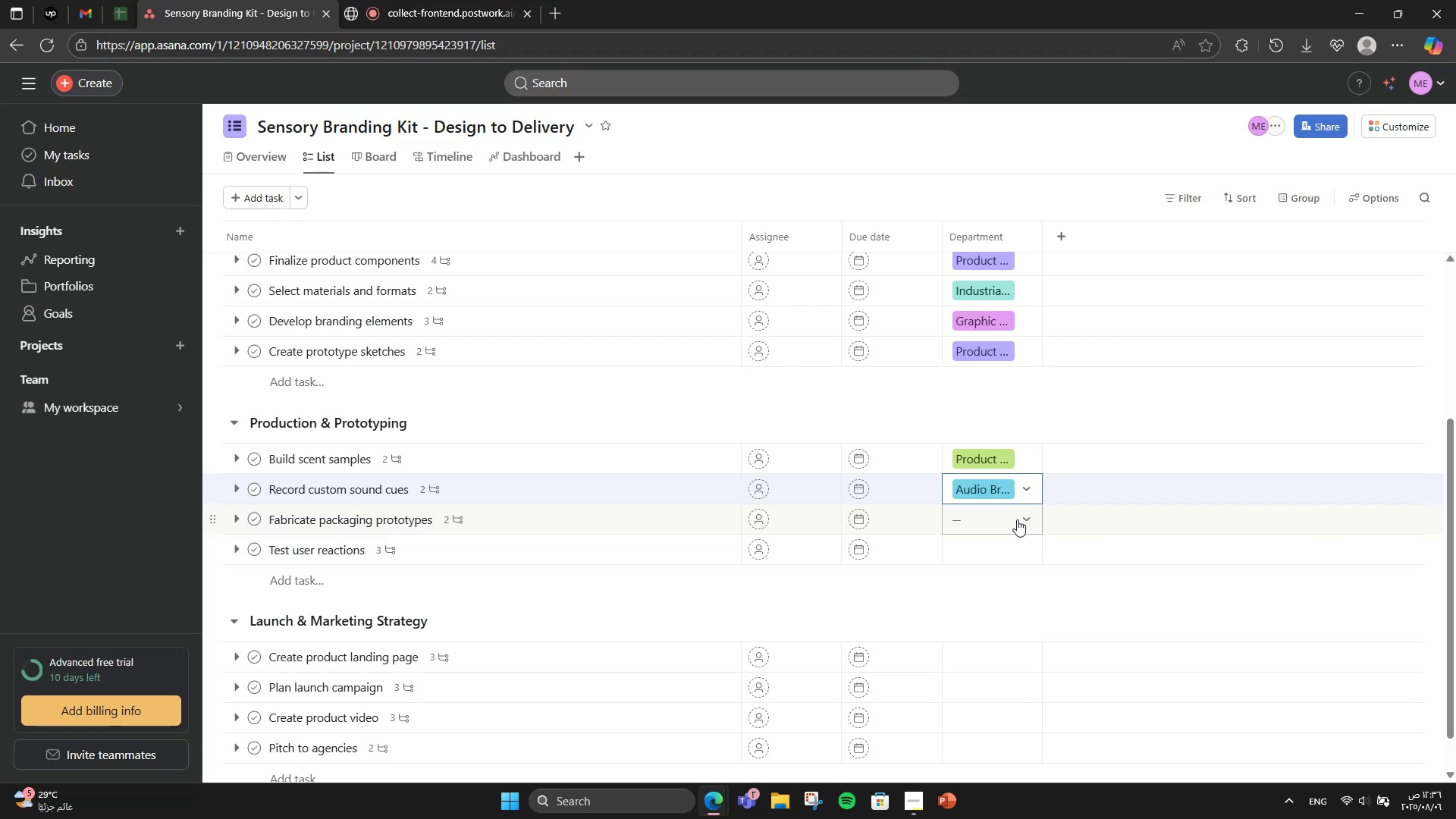 
left_click([1017, 519])
 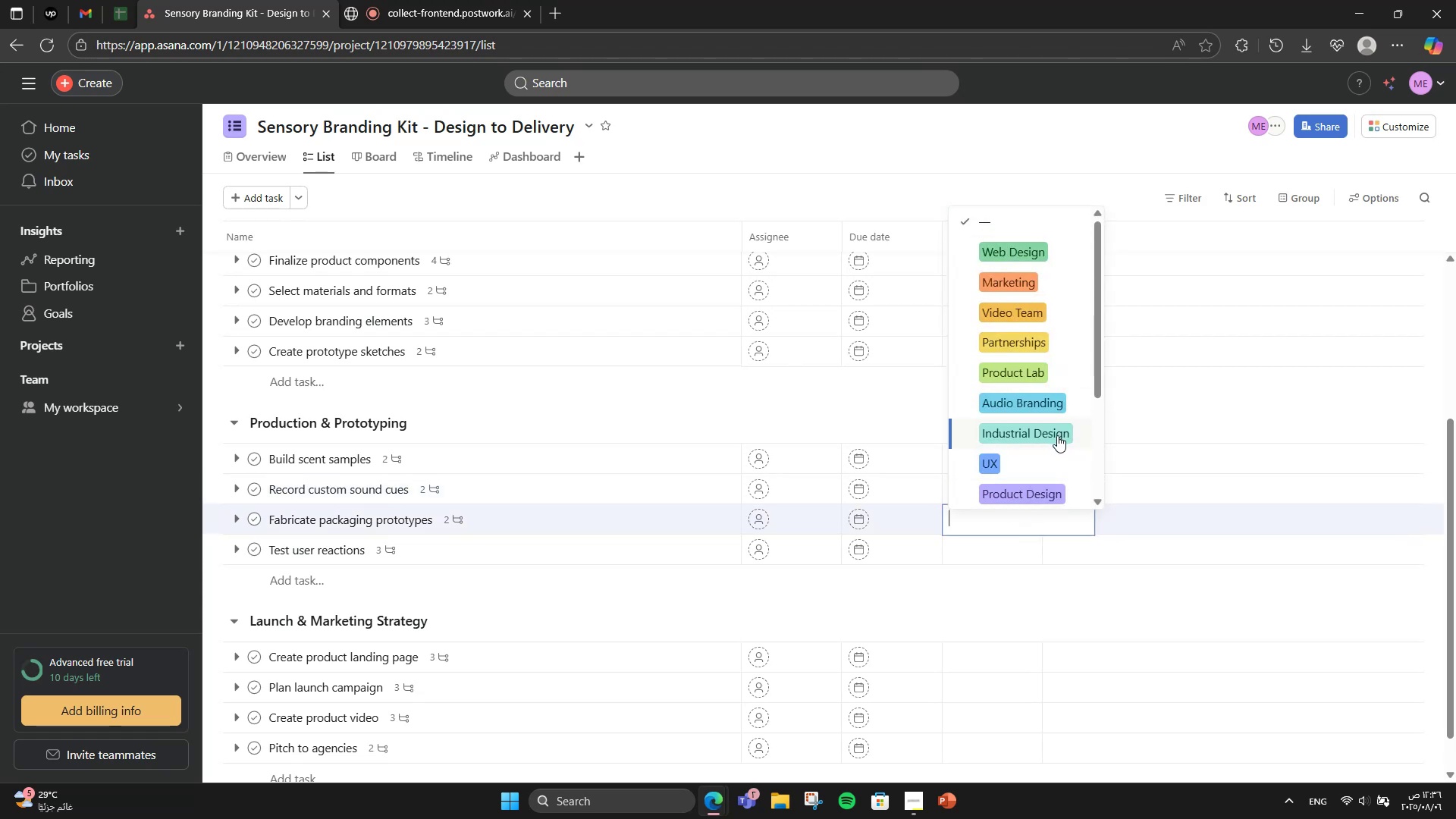 
left_click([1009, 560])
 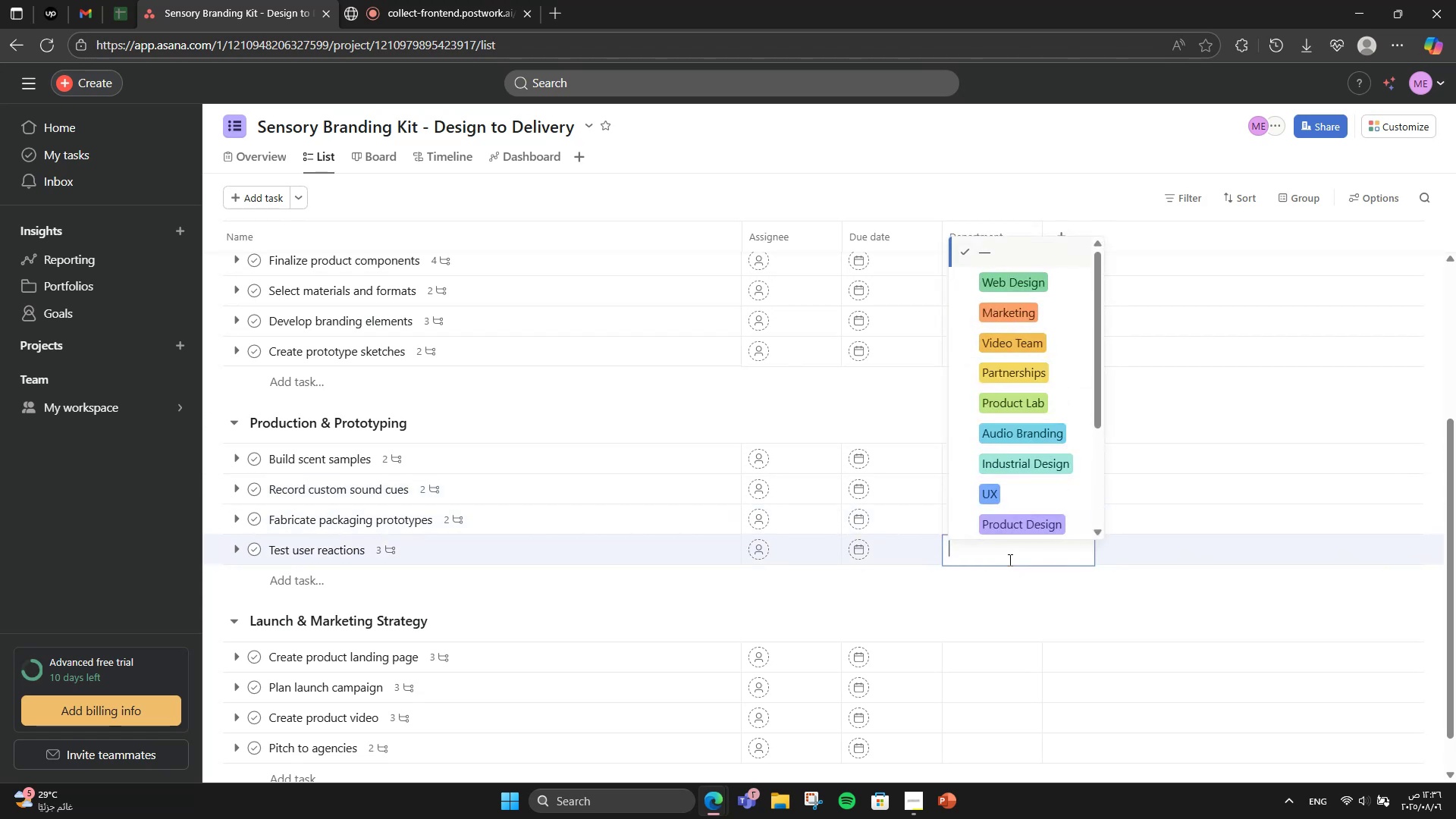 
left_click([1010, 488])
 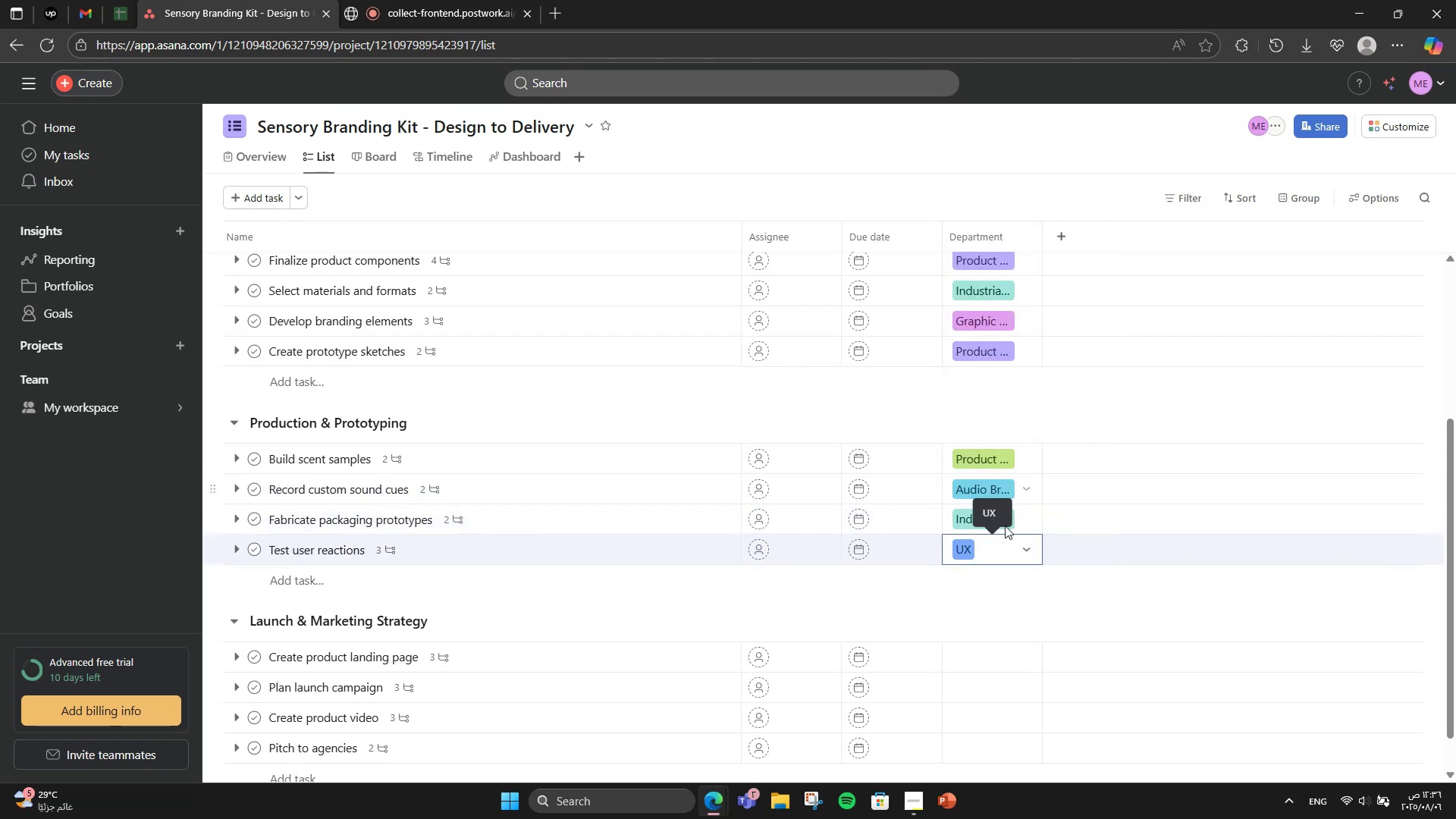 
scroll: coordinate [977, 557], scroll_direction: down, amount: 3.0
 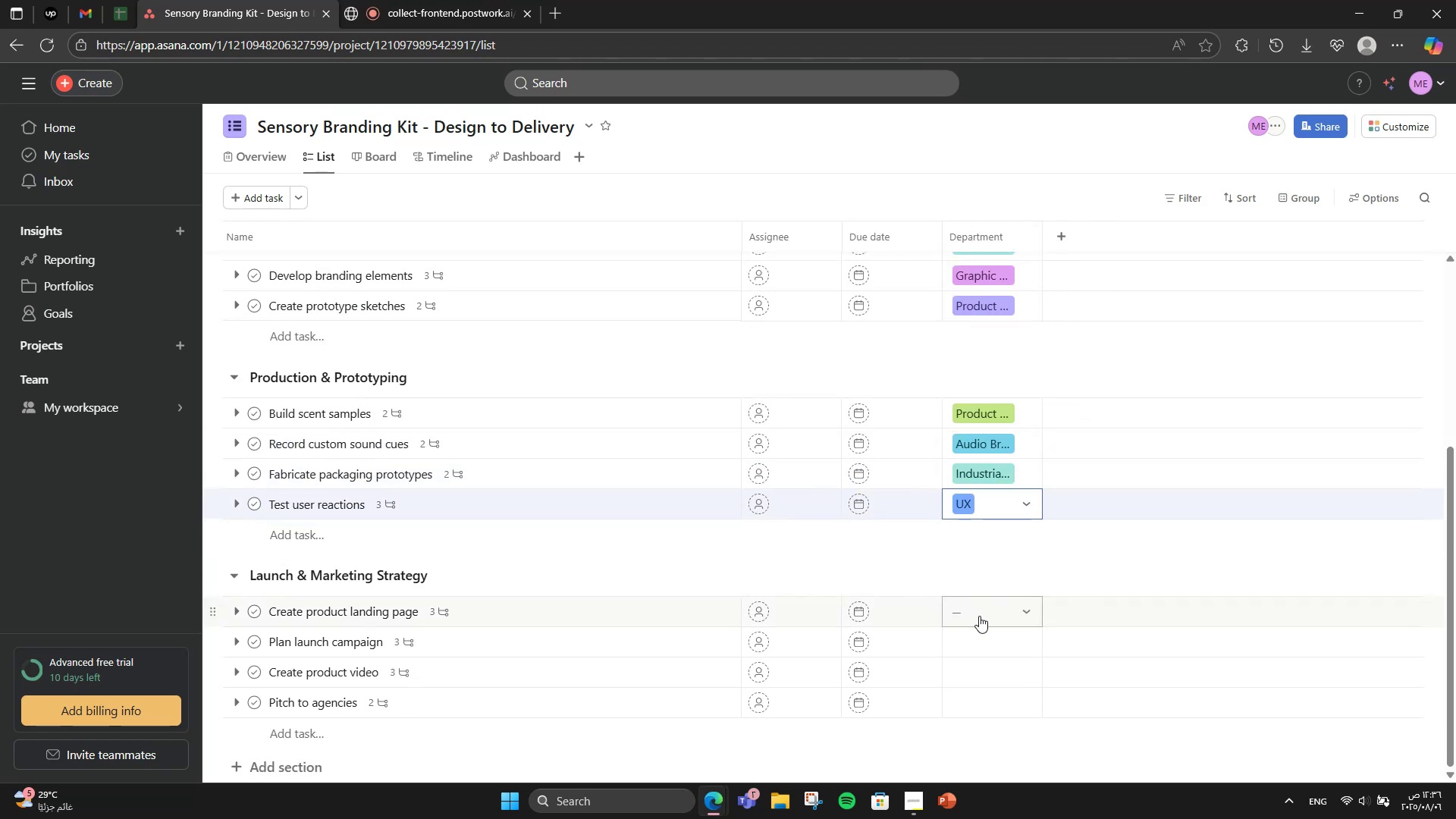 
left_click([979, 616])
 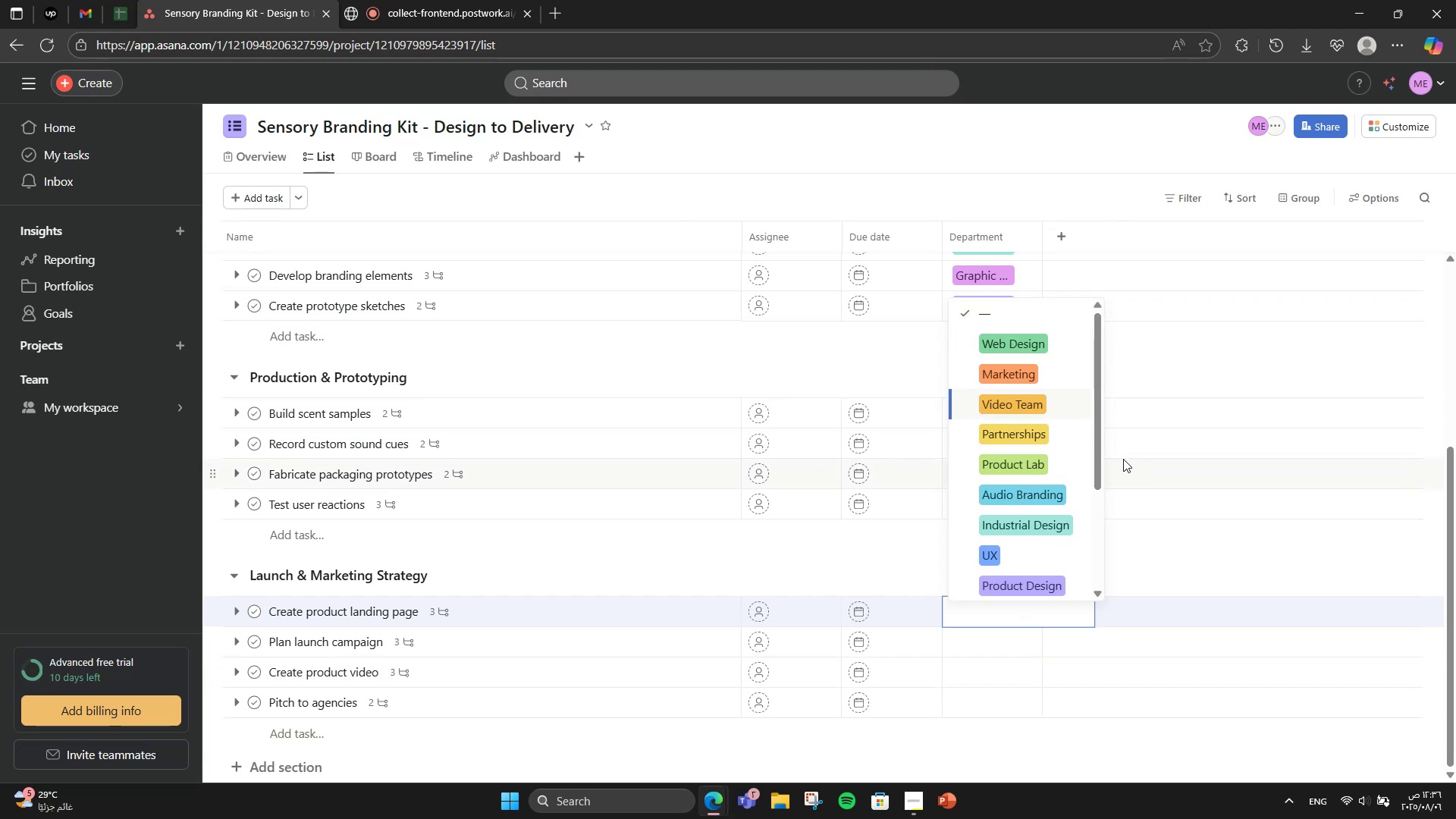 
wait(6.85)
 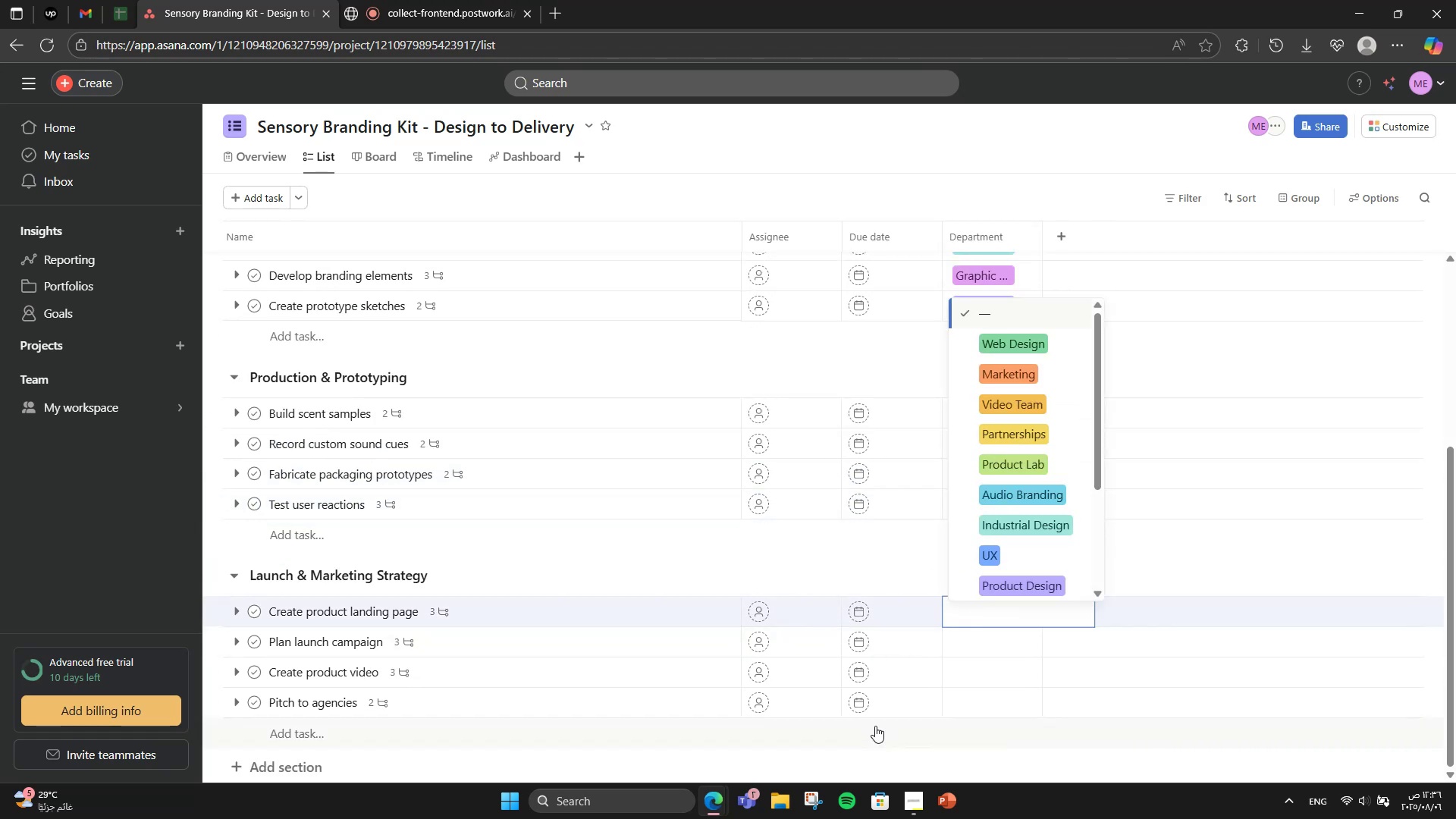 
left_click([1004, 337])
 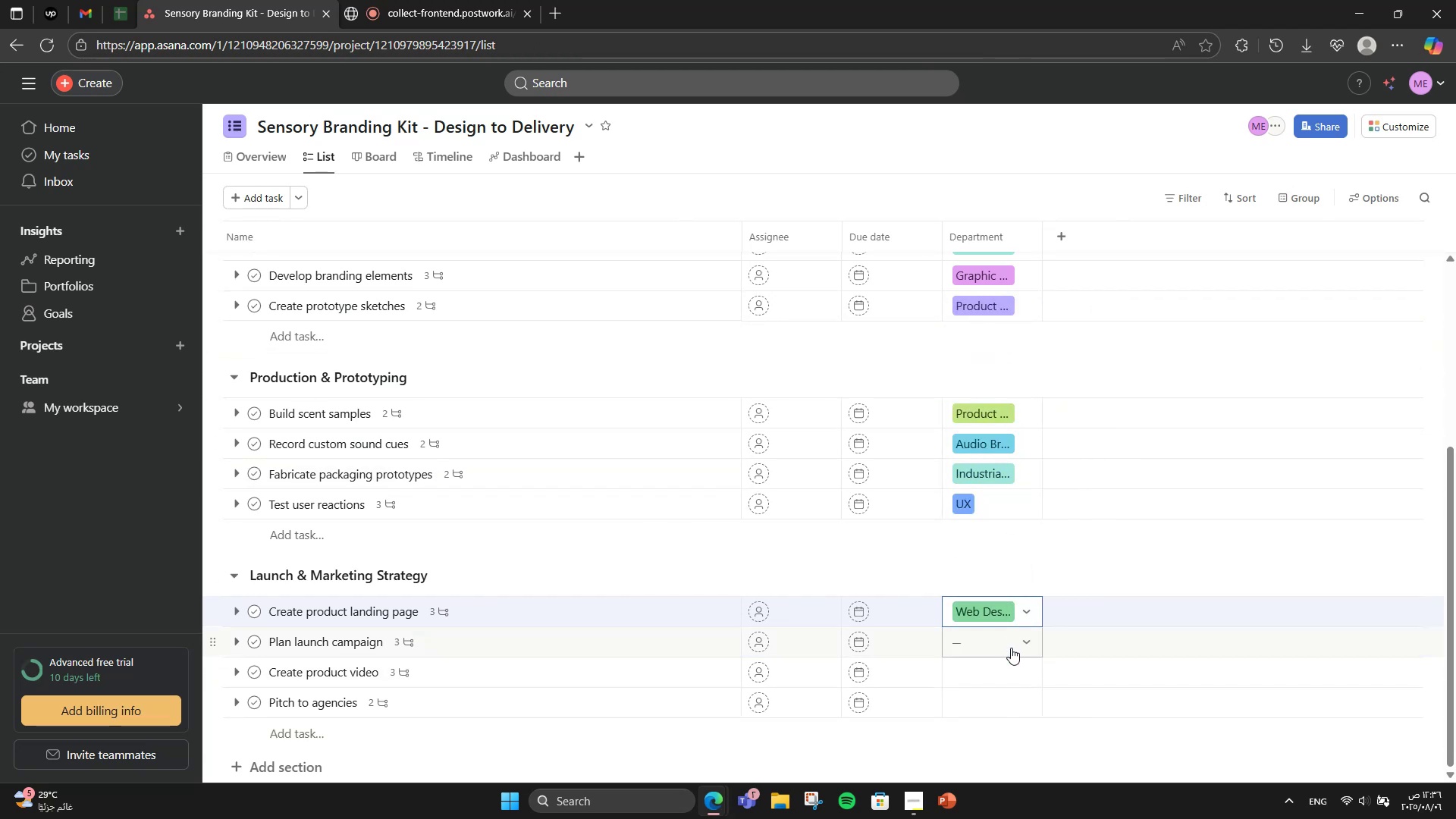 
left_click([1011, 648])
 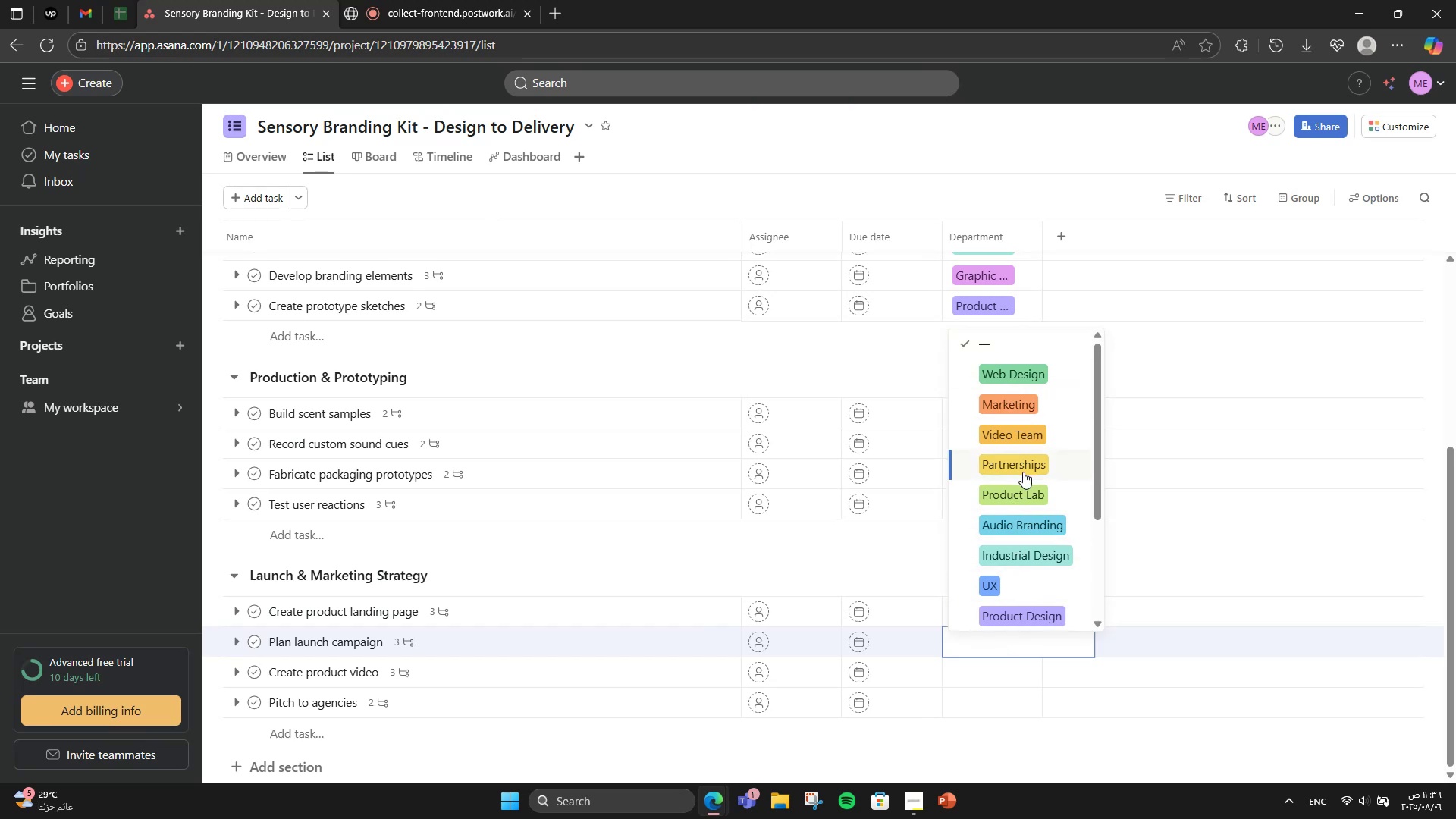 
wait(6.62)
 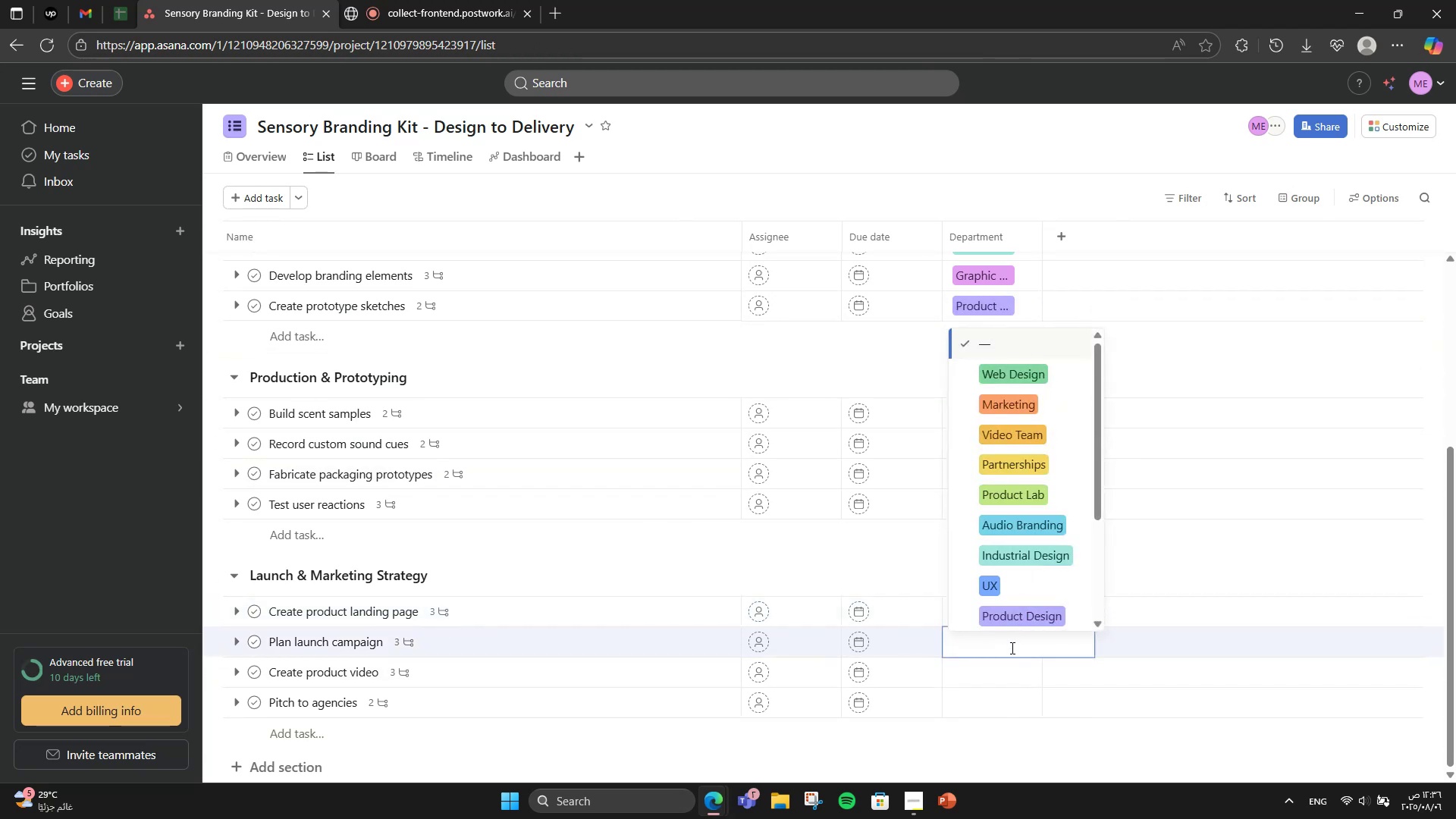 
left_click([1021, 396])
 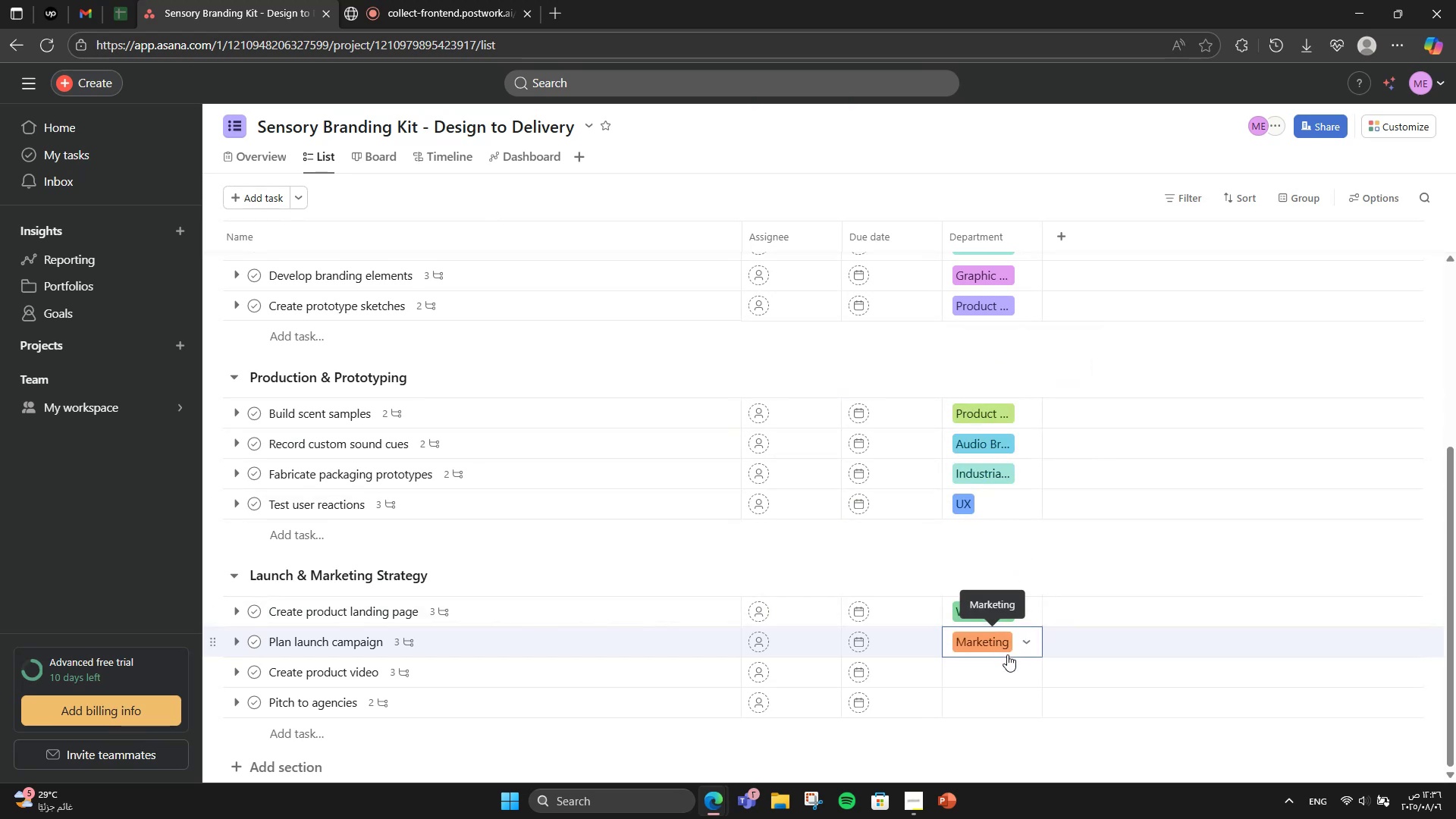 
left_click([1006, 667])
 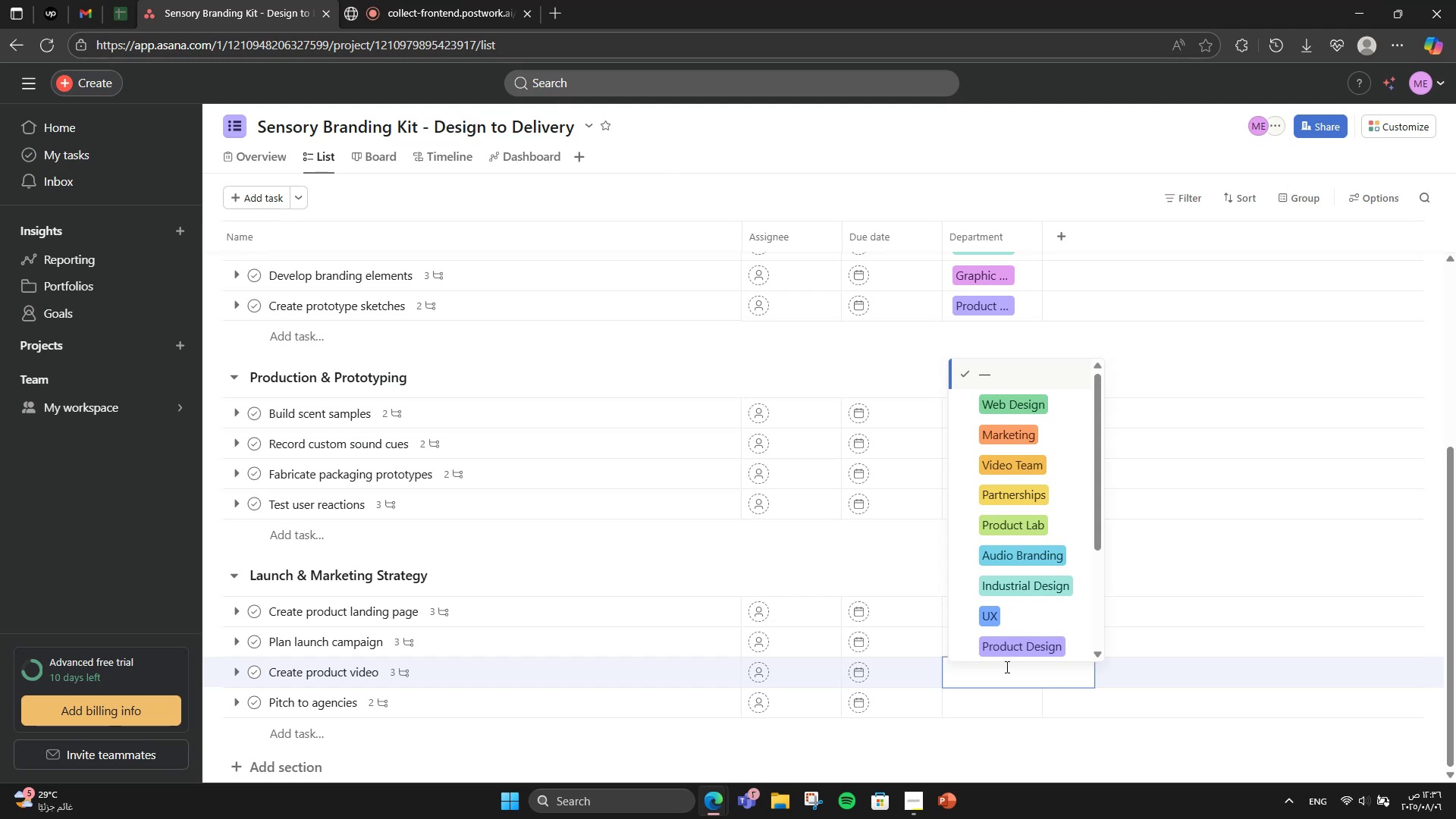 
wait(9.92)
 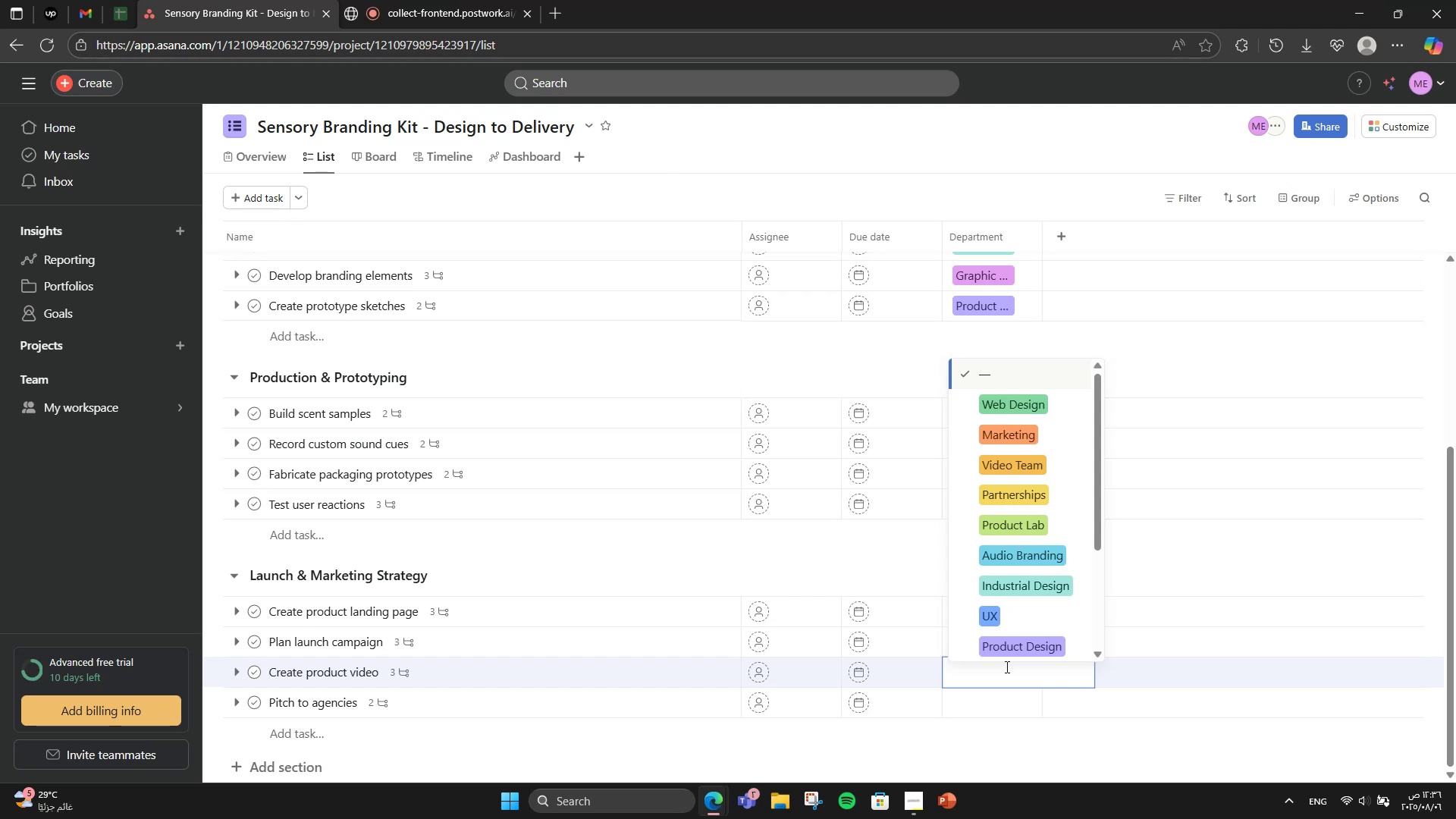 
scroll: coordinate [1014, 617], scroll_direction: down, amount: 2.0
 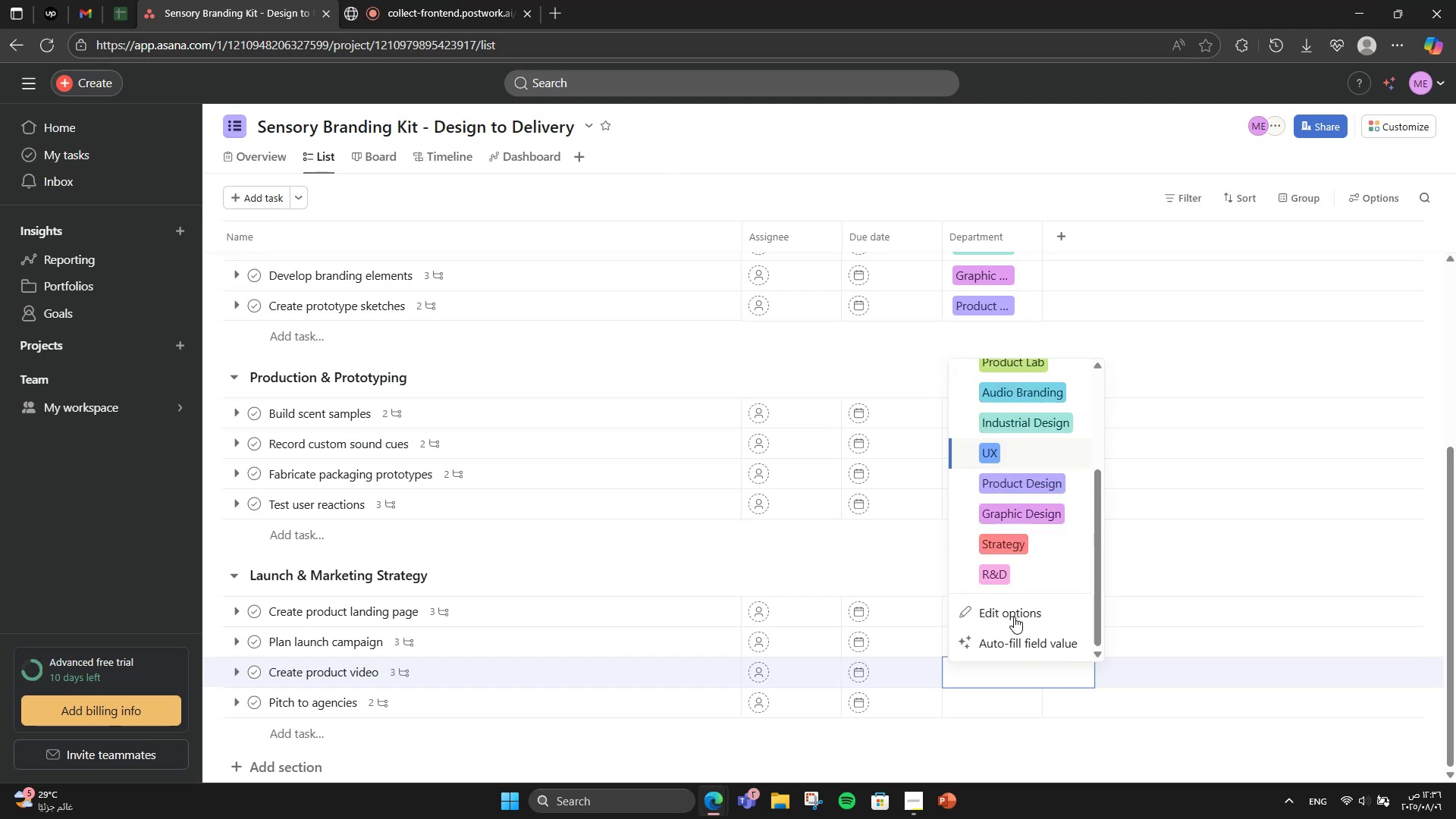 
scroll: coordinate [1027, 557], scroll_direction: up, amount: 3.0
 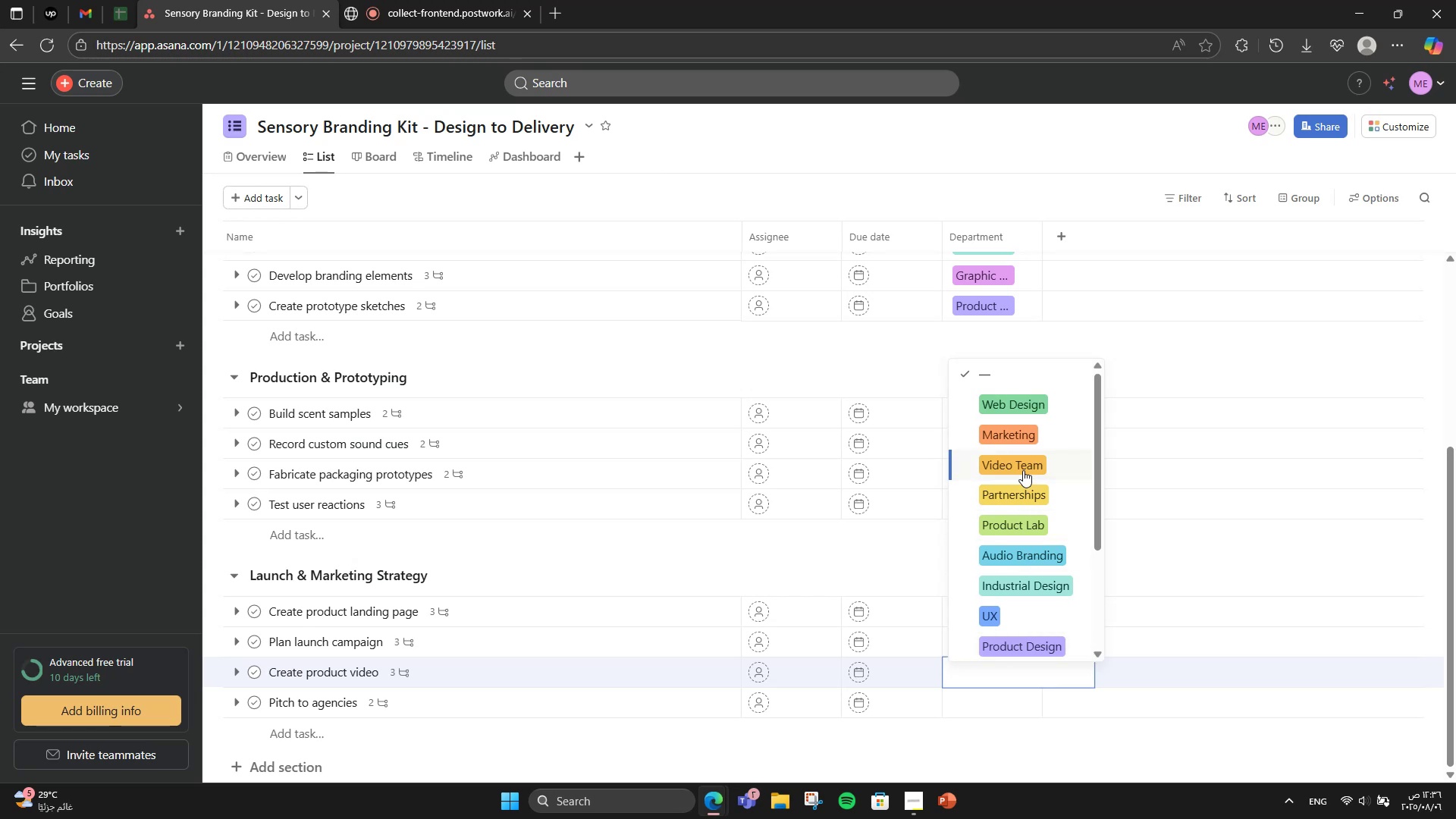 
left_click([1023, 469])
 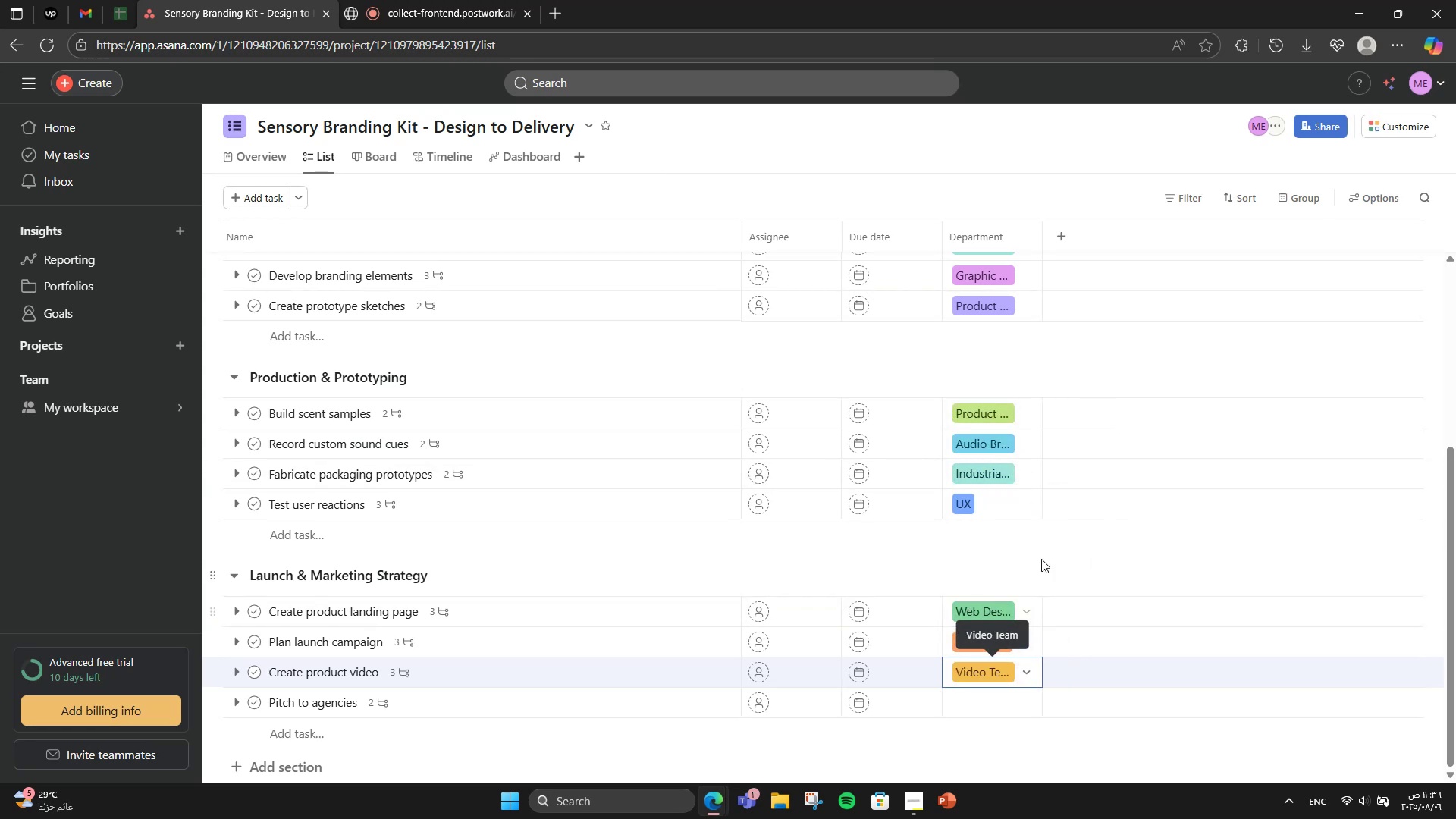 
left_click([1041, 557])
 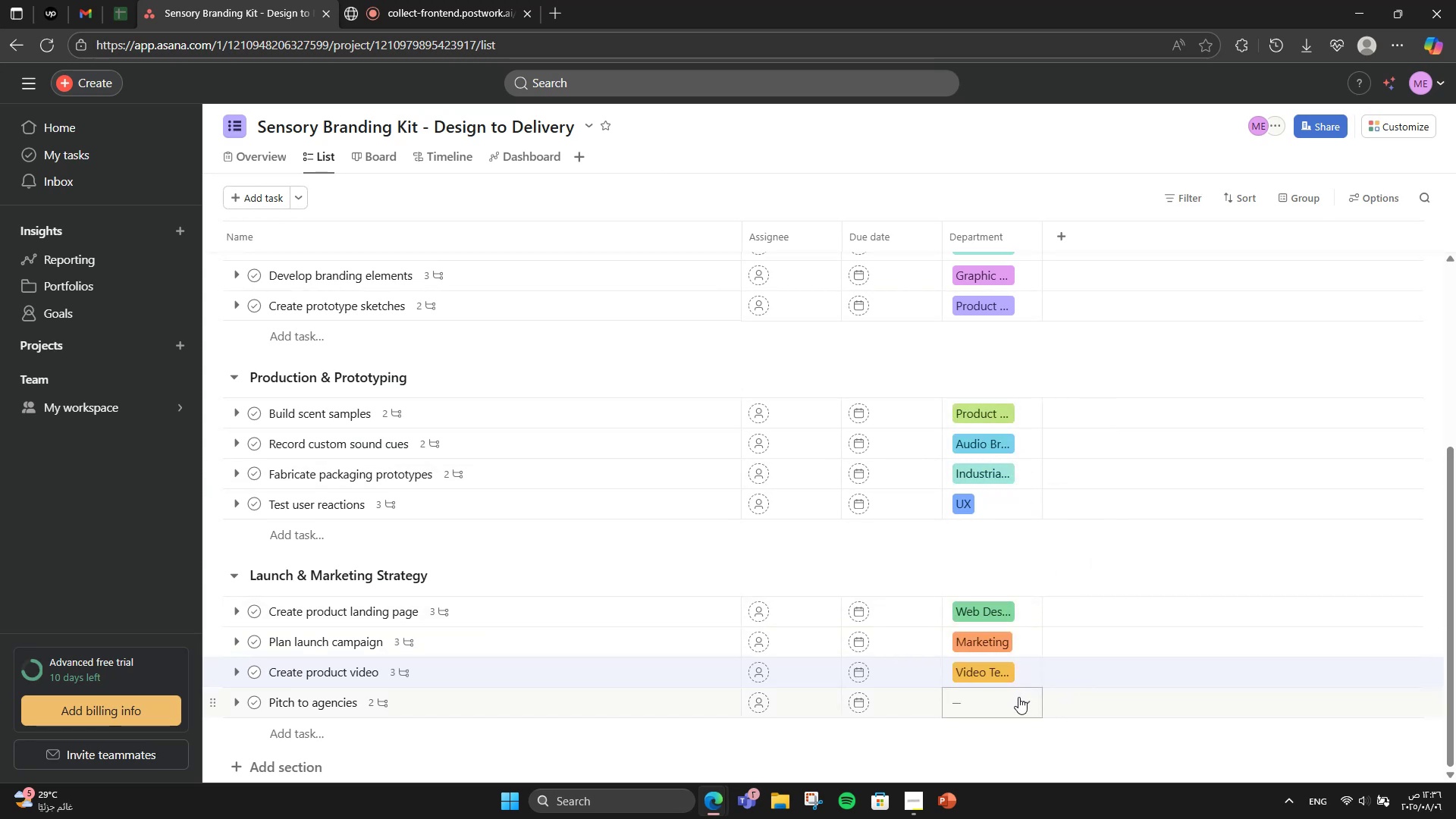 
wait(5.09)
 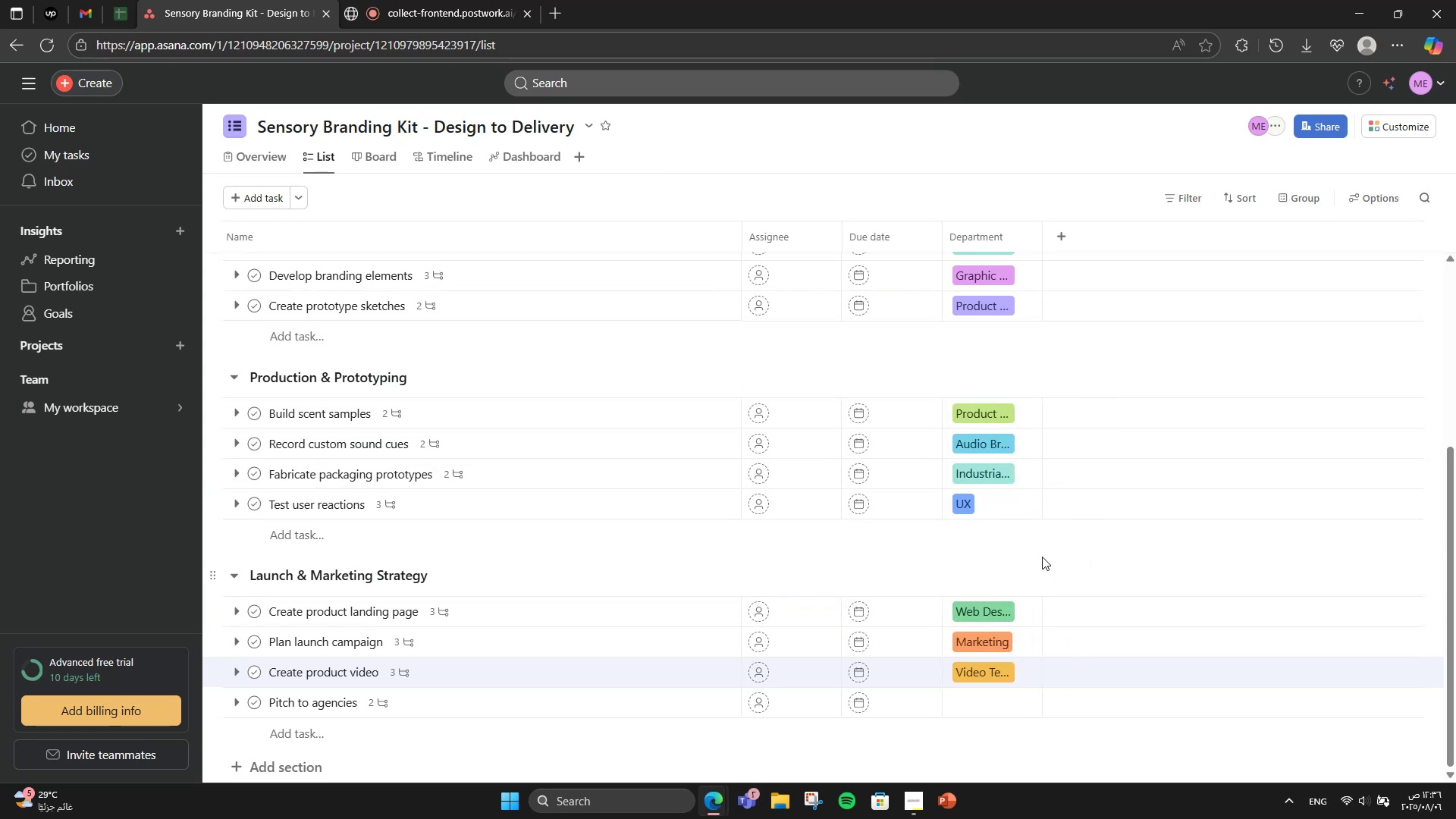 
left_click([1018, 697])
 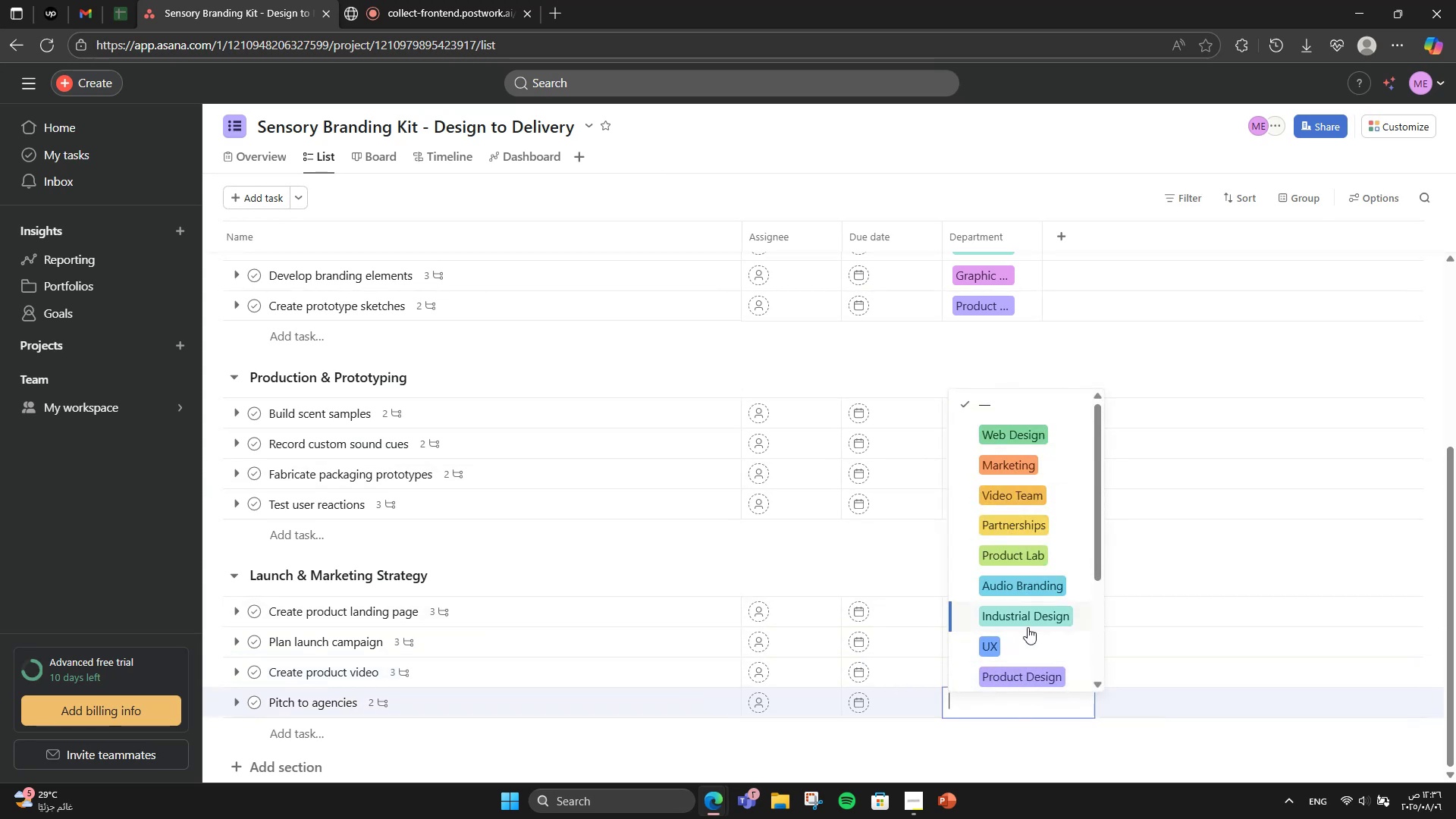 
scroll: coordinate [1020, 629], scroll_direction: up, amount: 2.0
 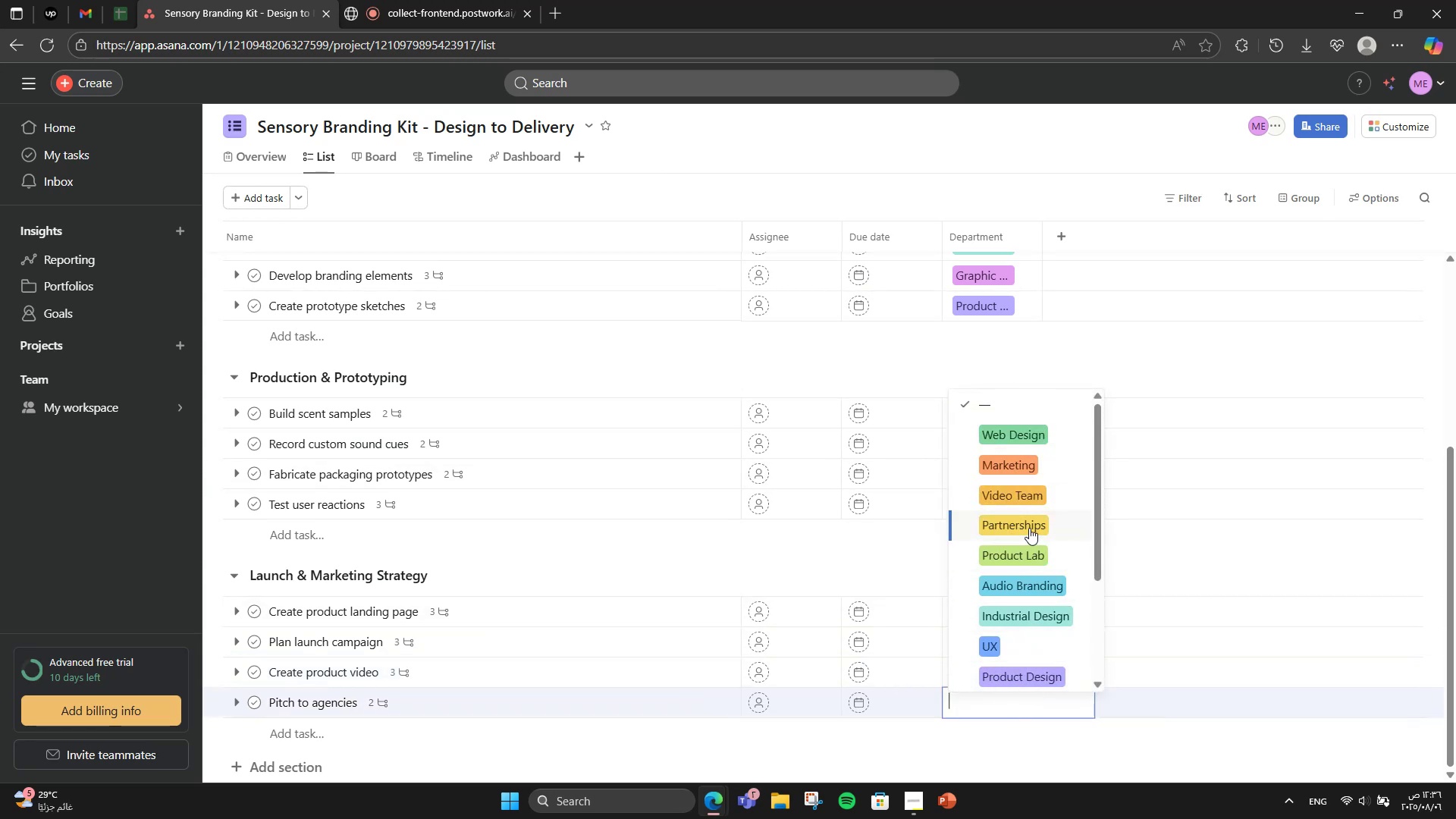 
left_click([1029, 523])
 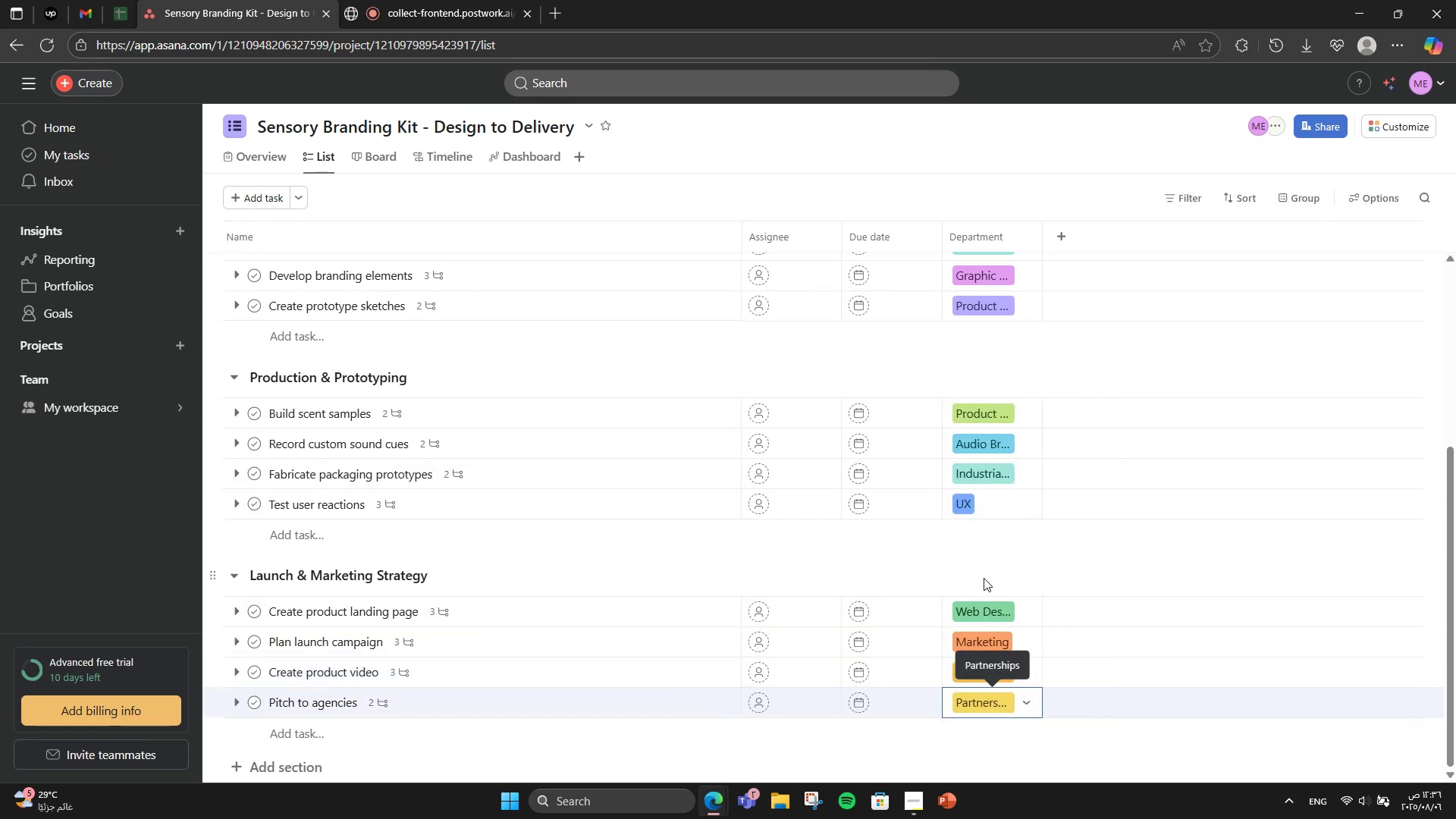 
left_click([984, 578])
 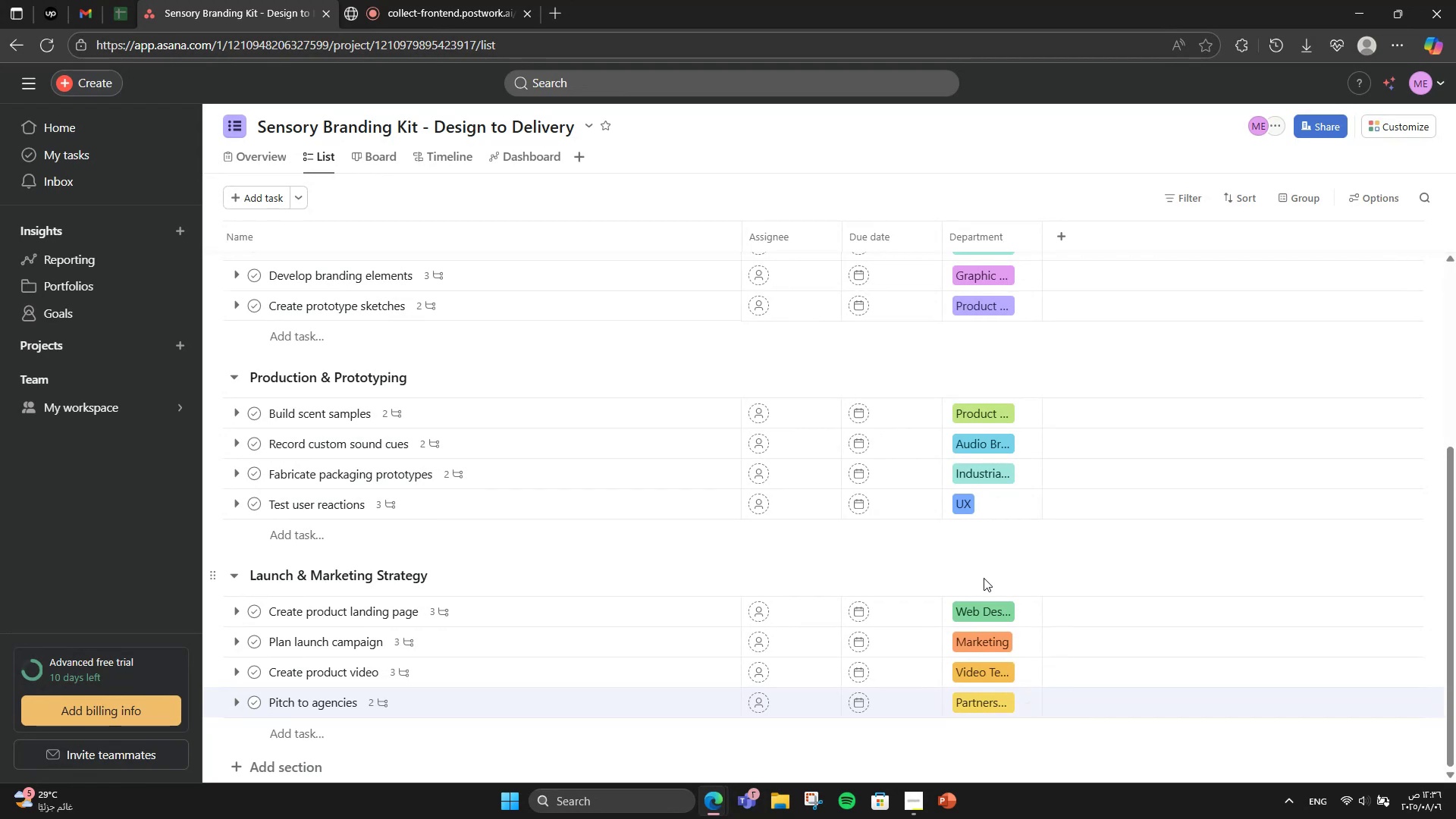 
mouse_move([1009, 645])
 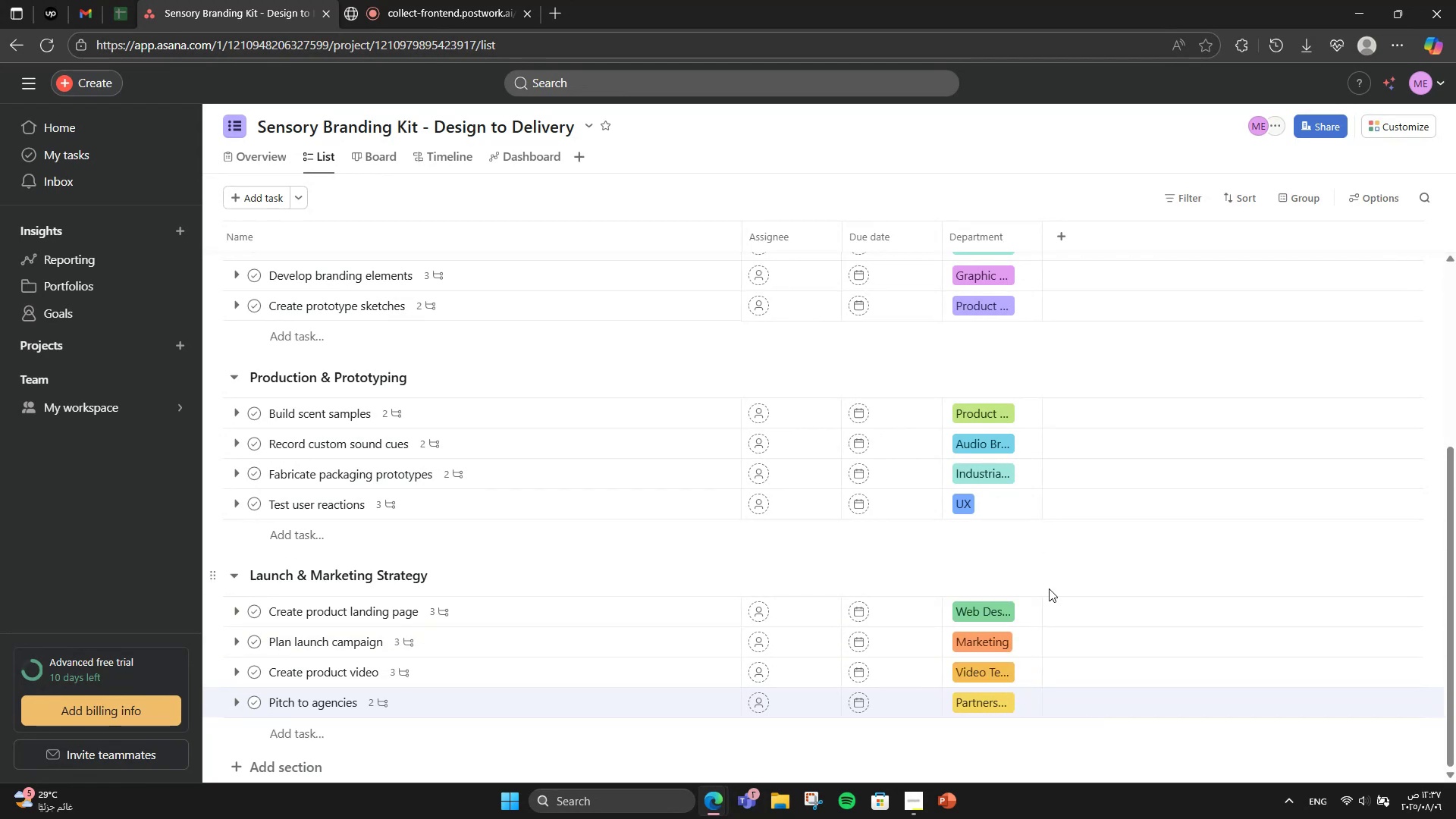 
wait(8.42)
 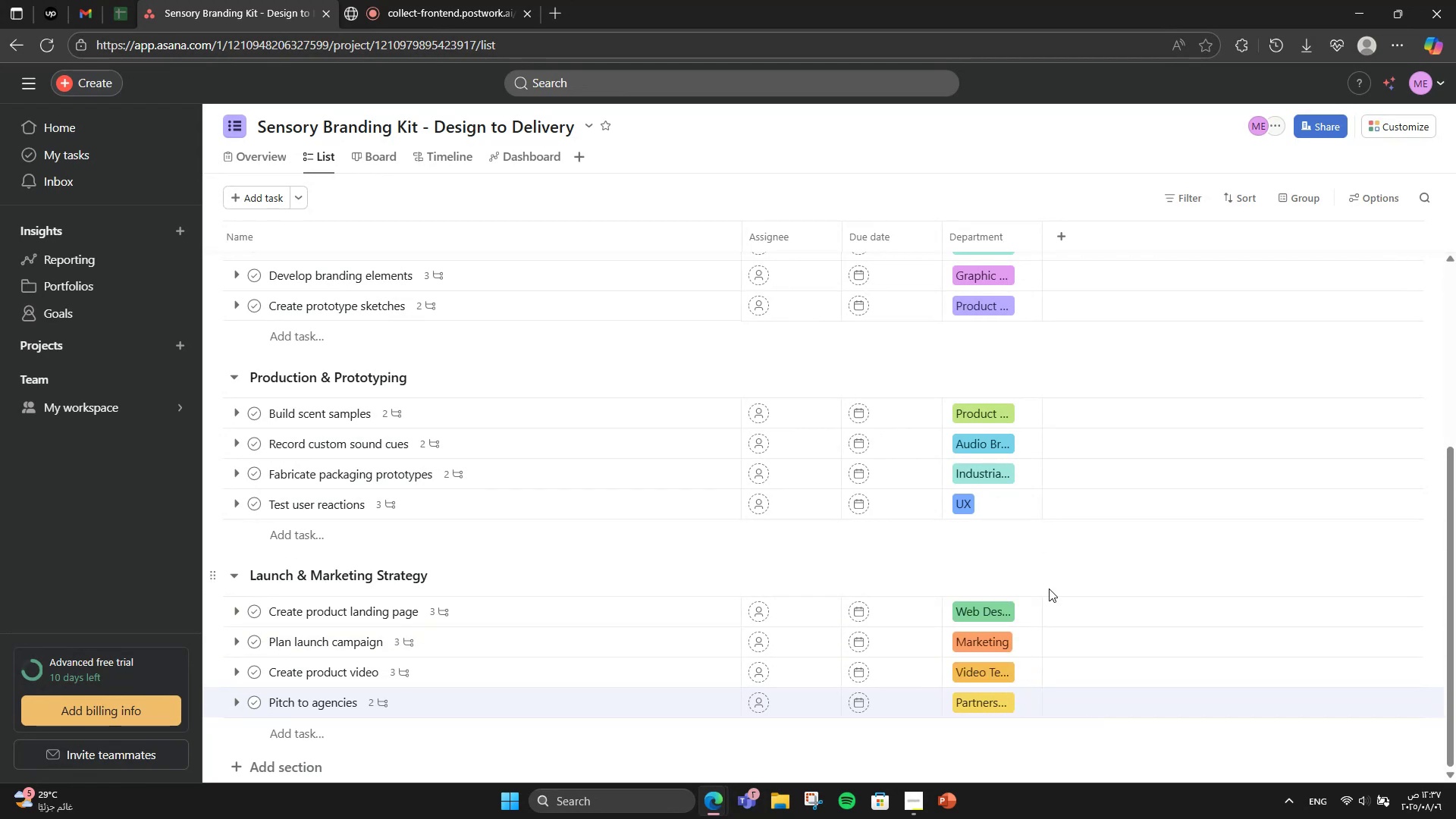 
scroll: coordinate [1008, 660], scroll_direction: up, amount: 3.0
 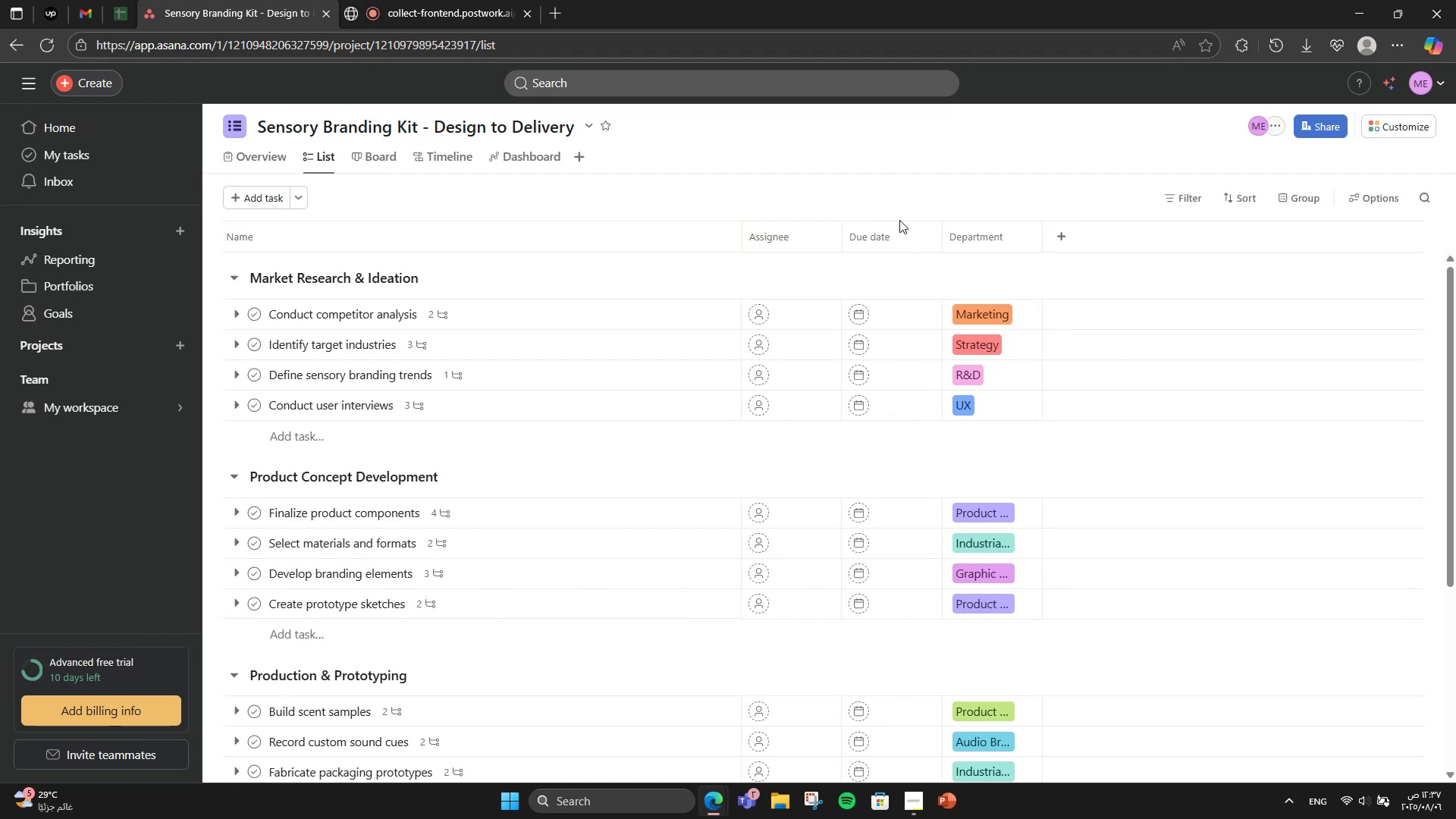 
wait(28.61)
 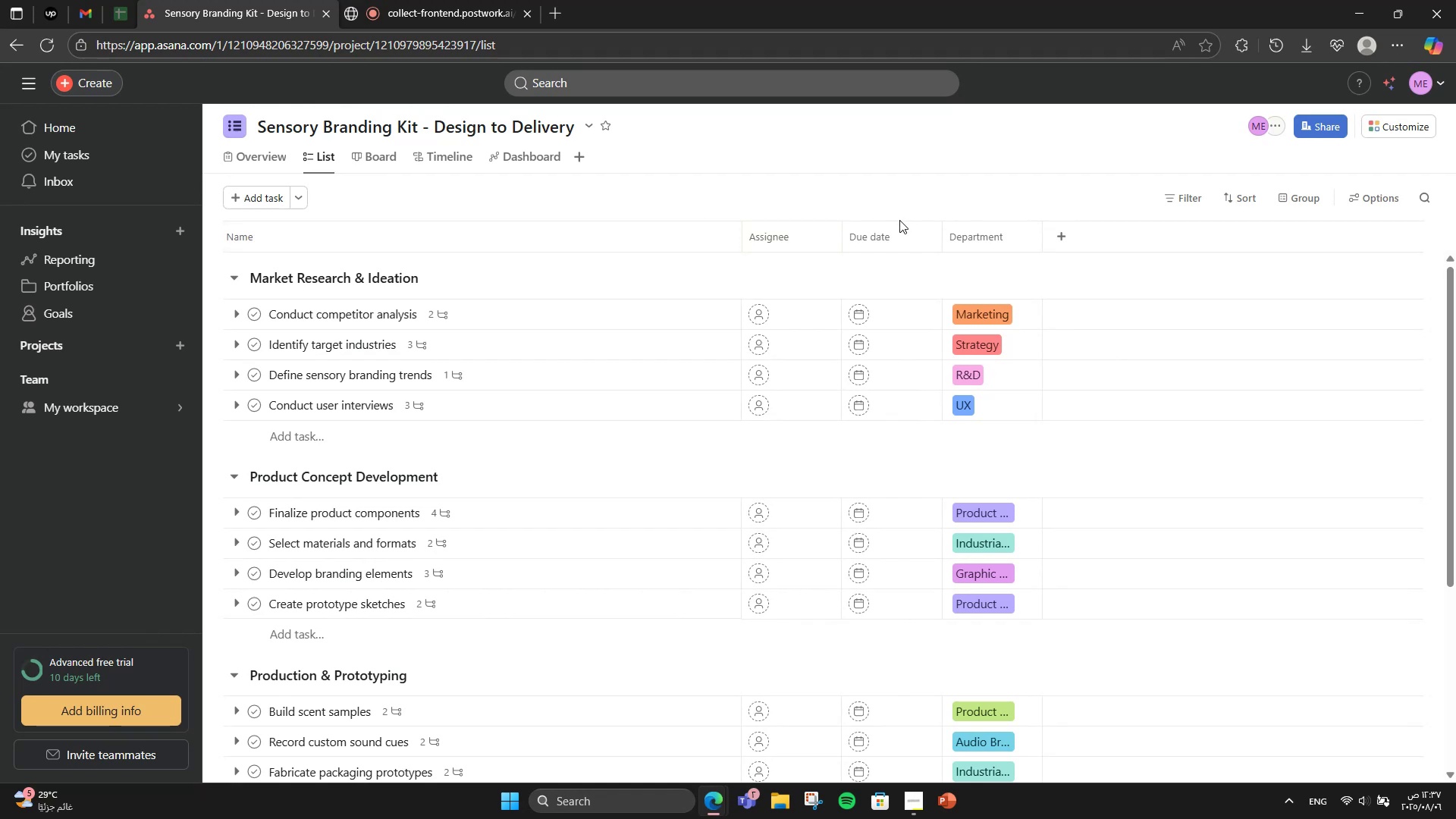 
left_click([1050, 225])
 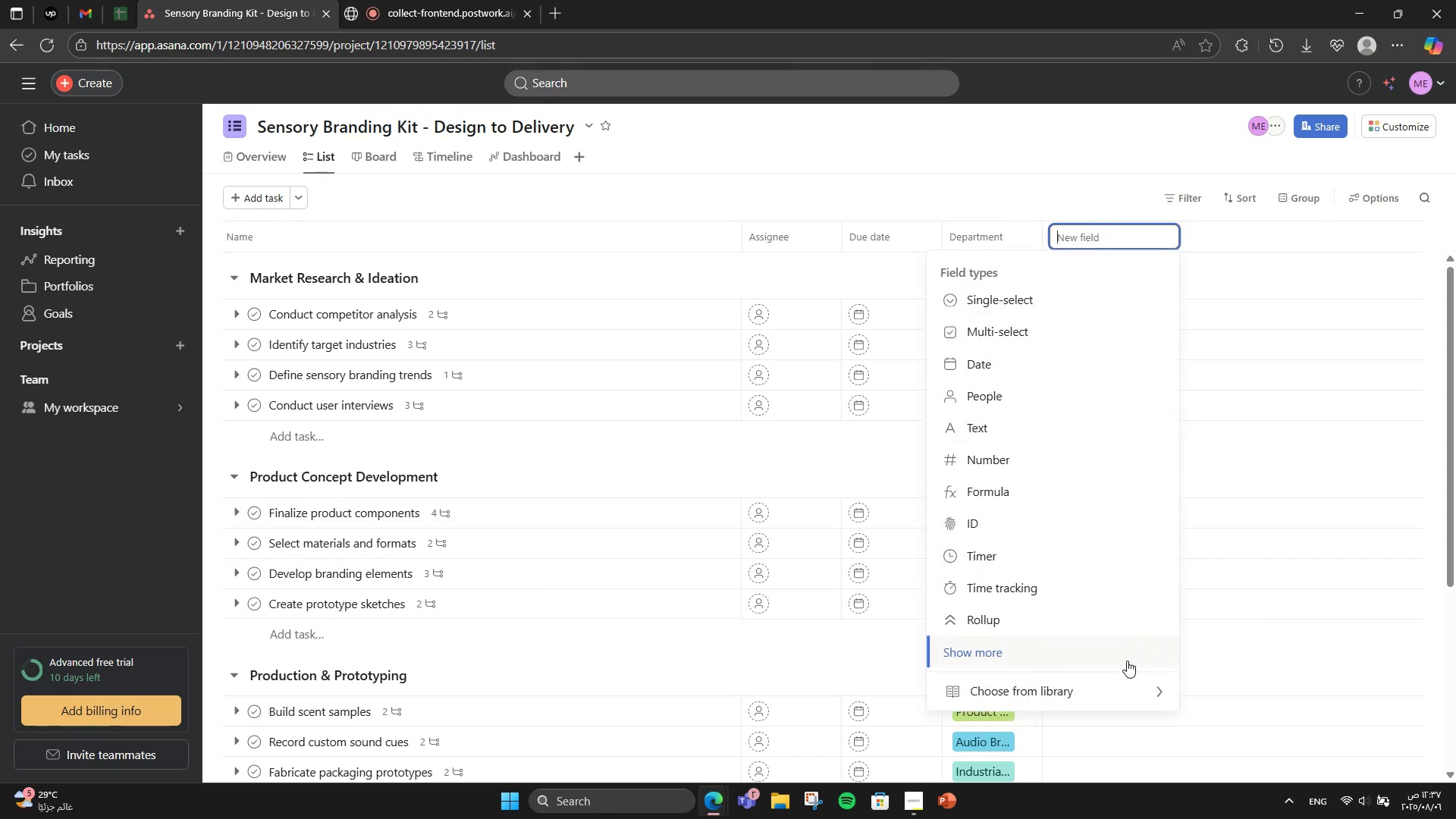 
left_click([1118, 678])
 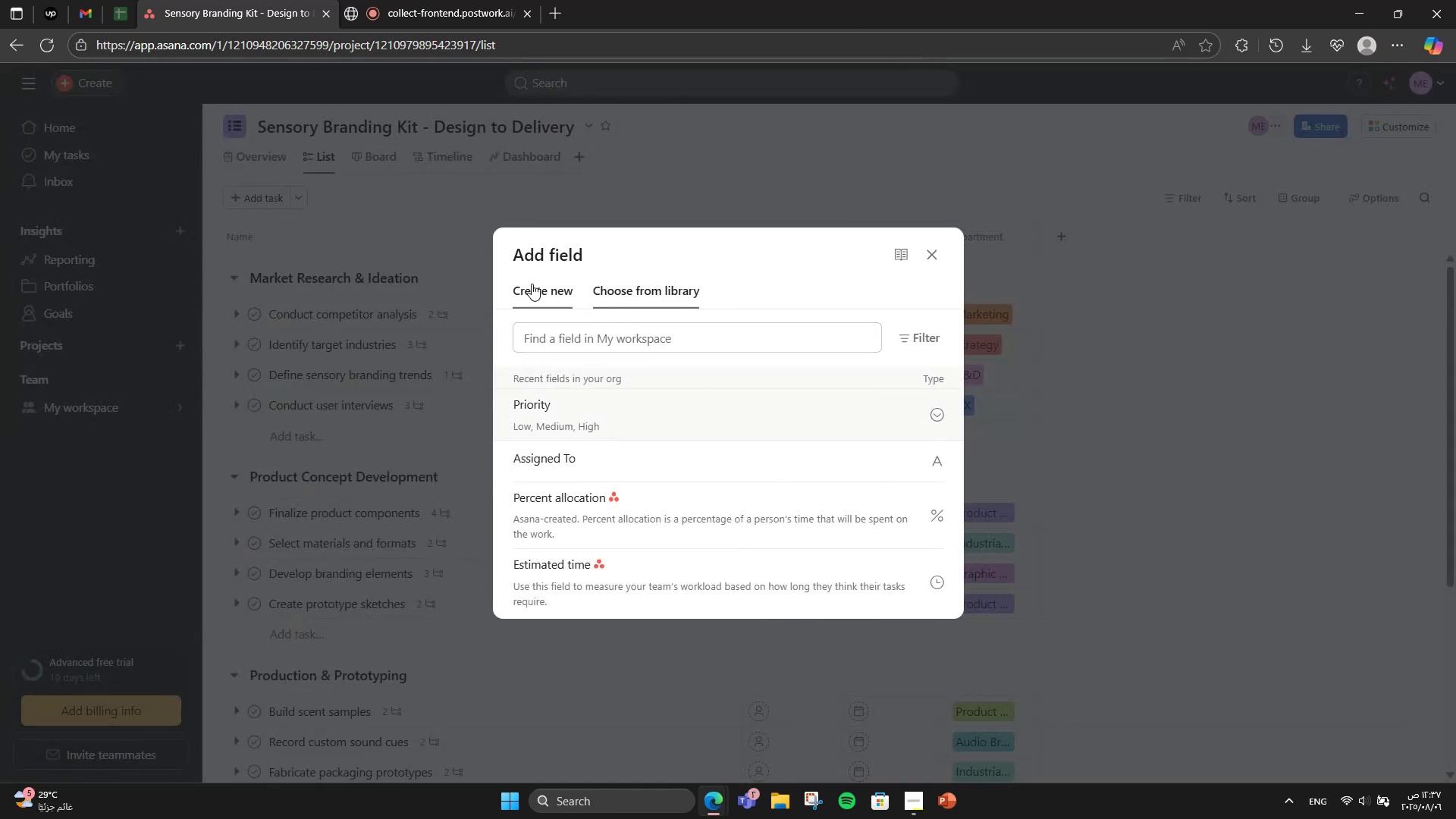 
left_click([532, 284])
 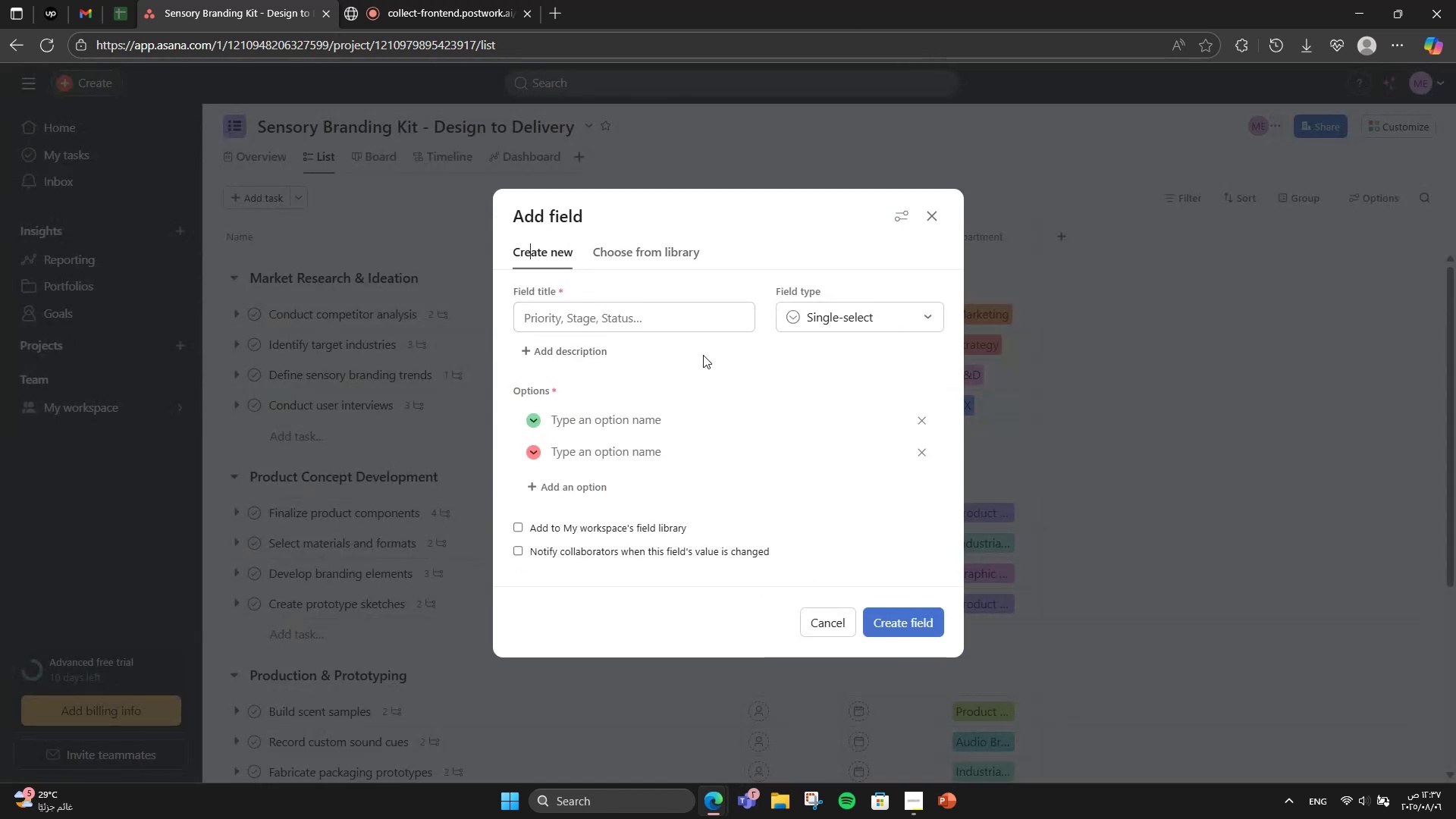 
left_click([686, 328])
 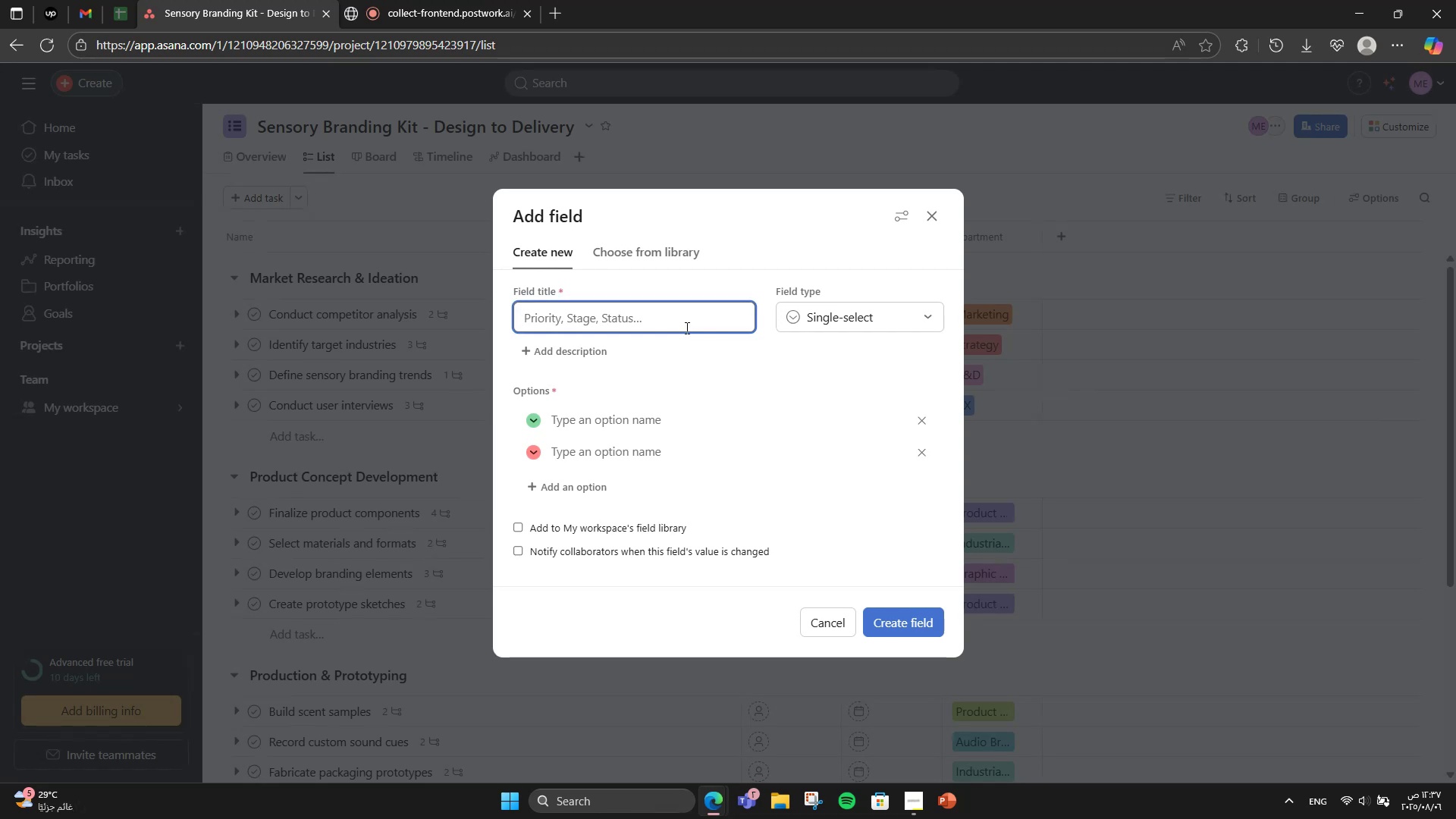 
type(Task Type)
 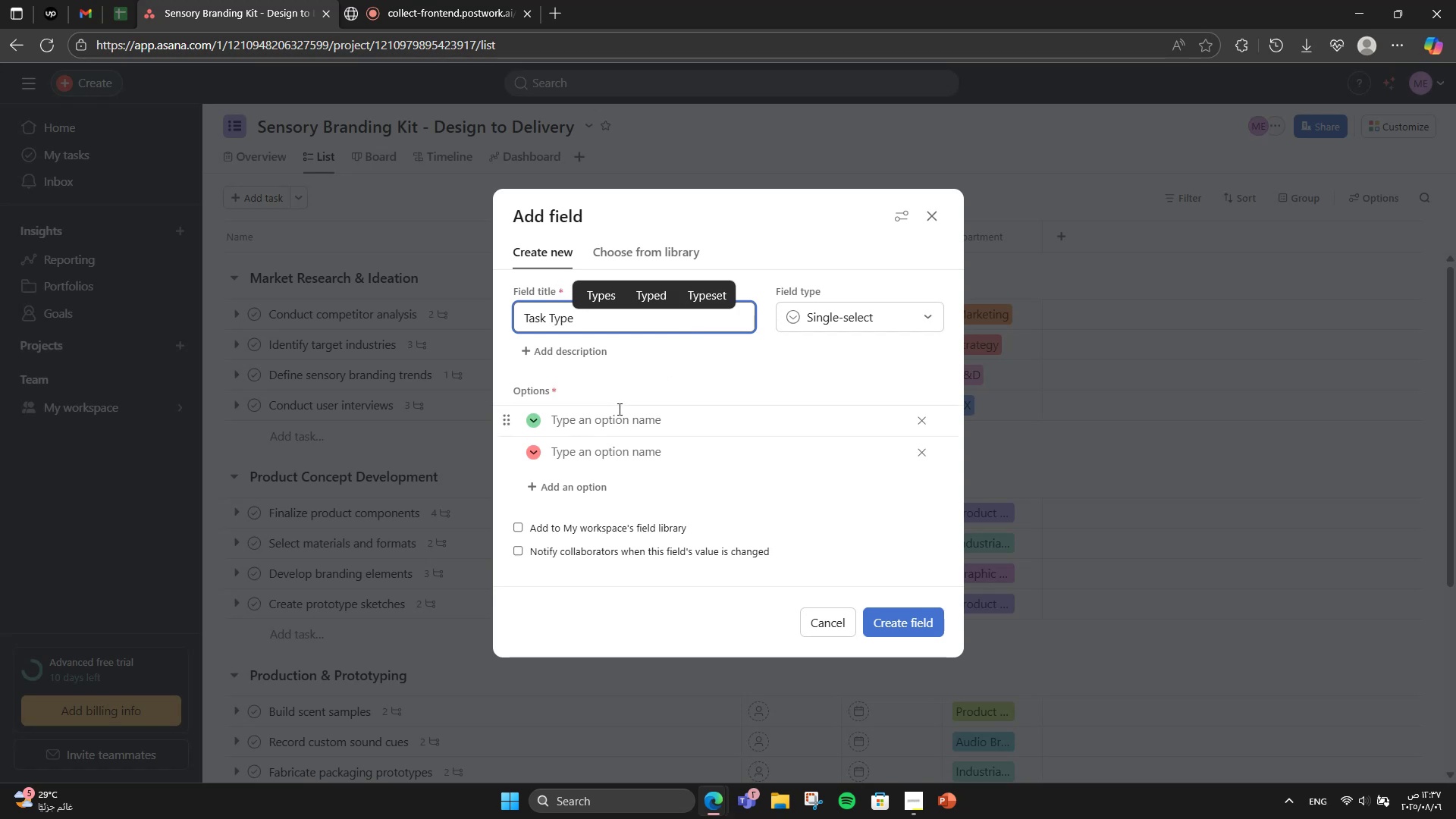 
double_click([625, 422])
 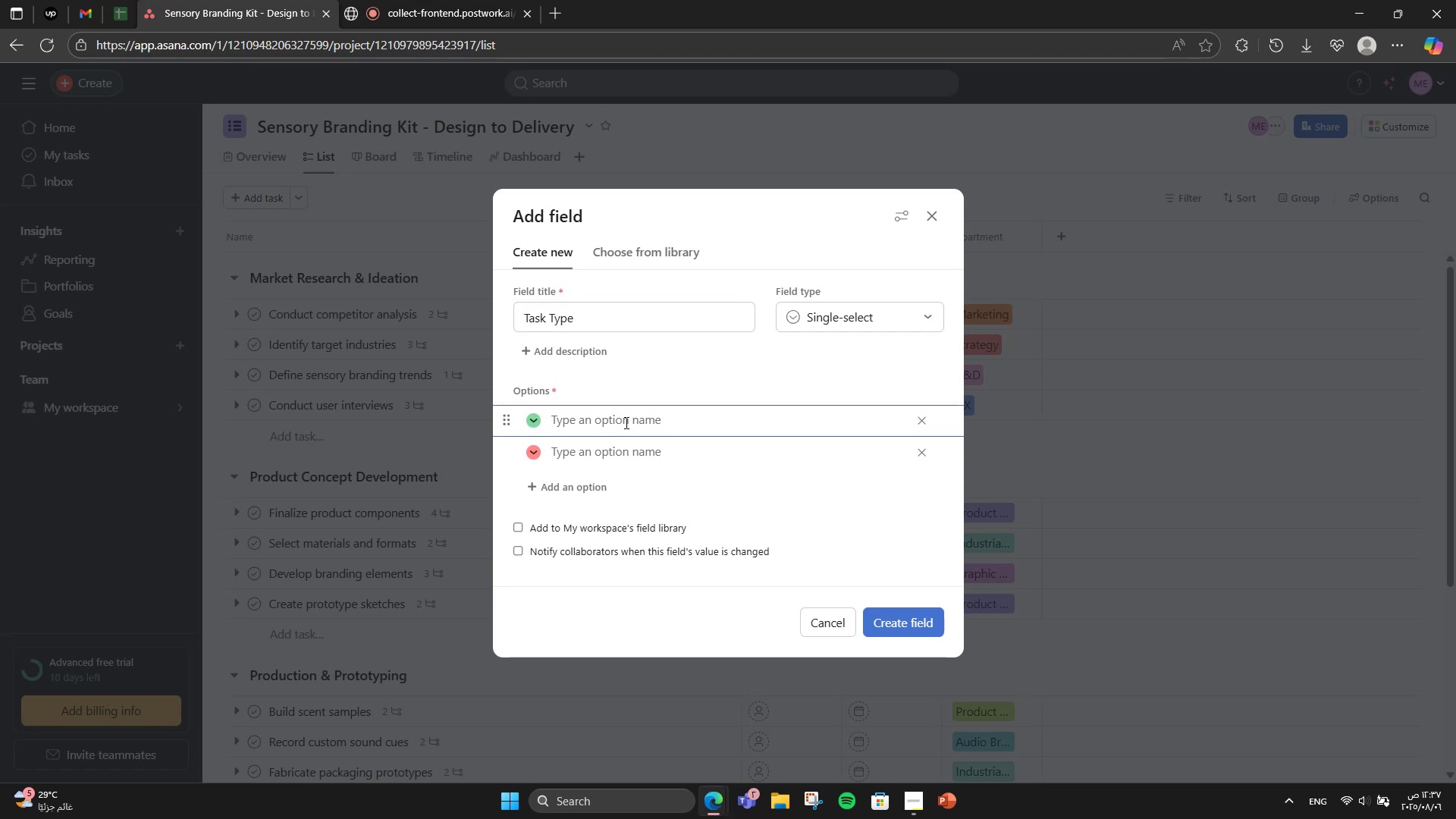 
type(Research )
key(Backspace)
 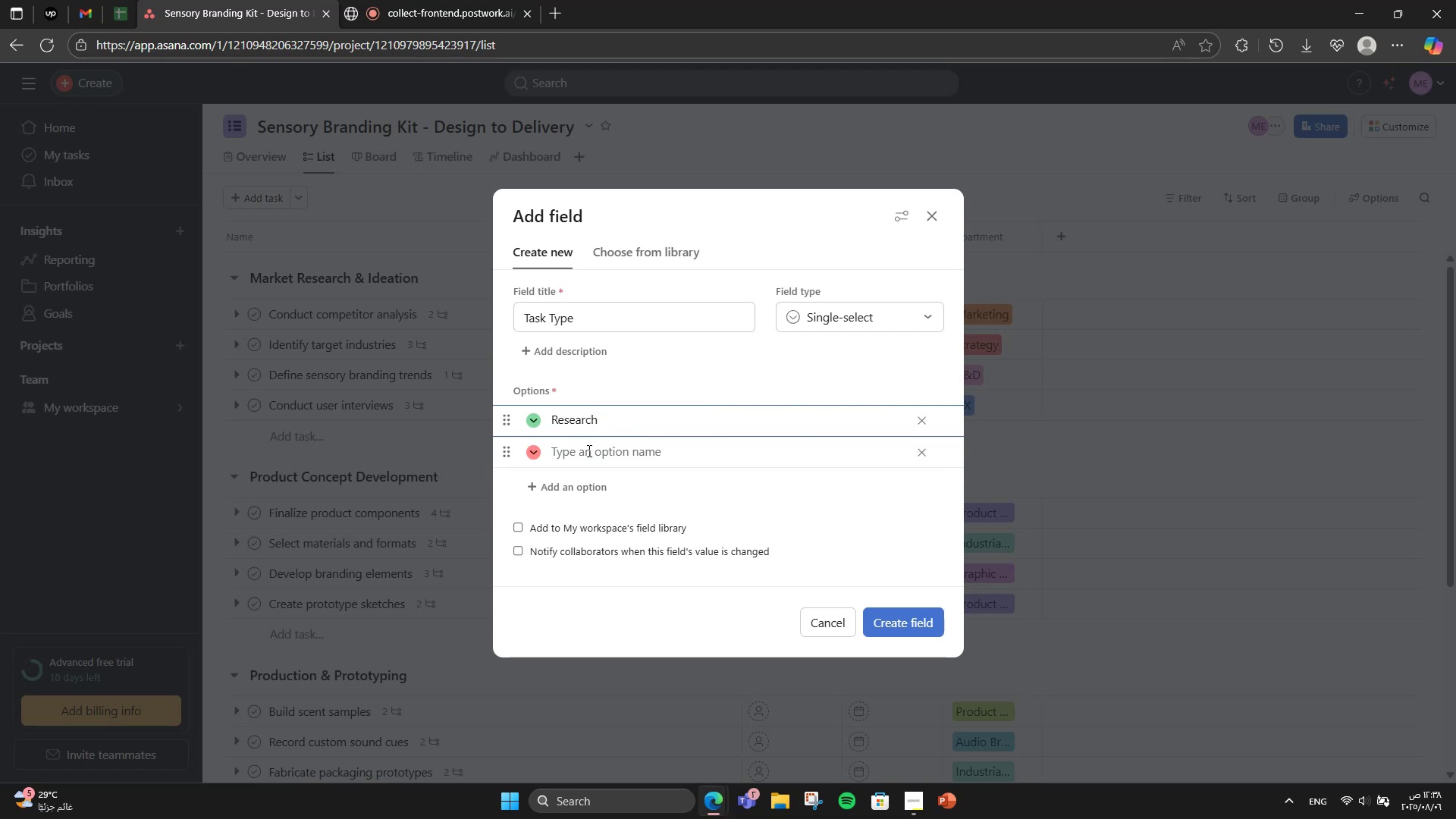 
left_click([588, 450])
 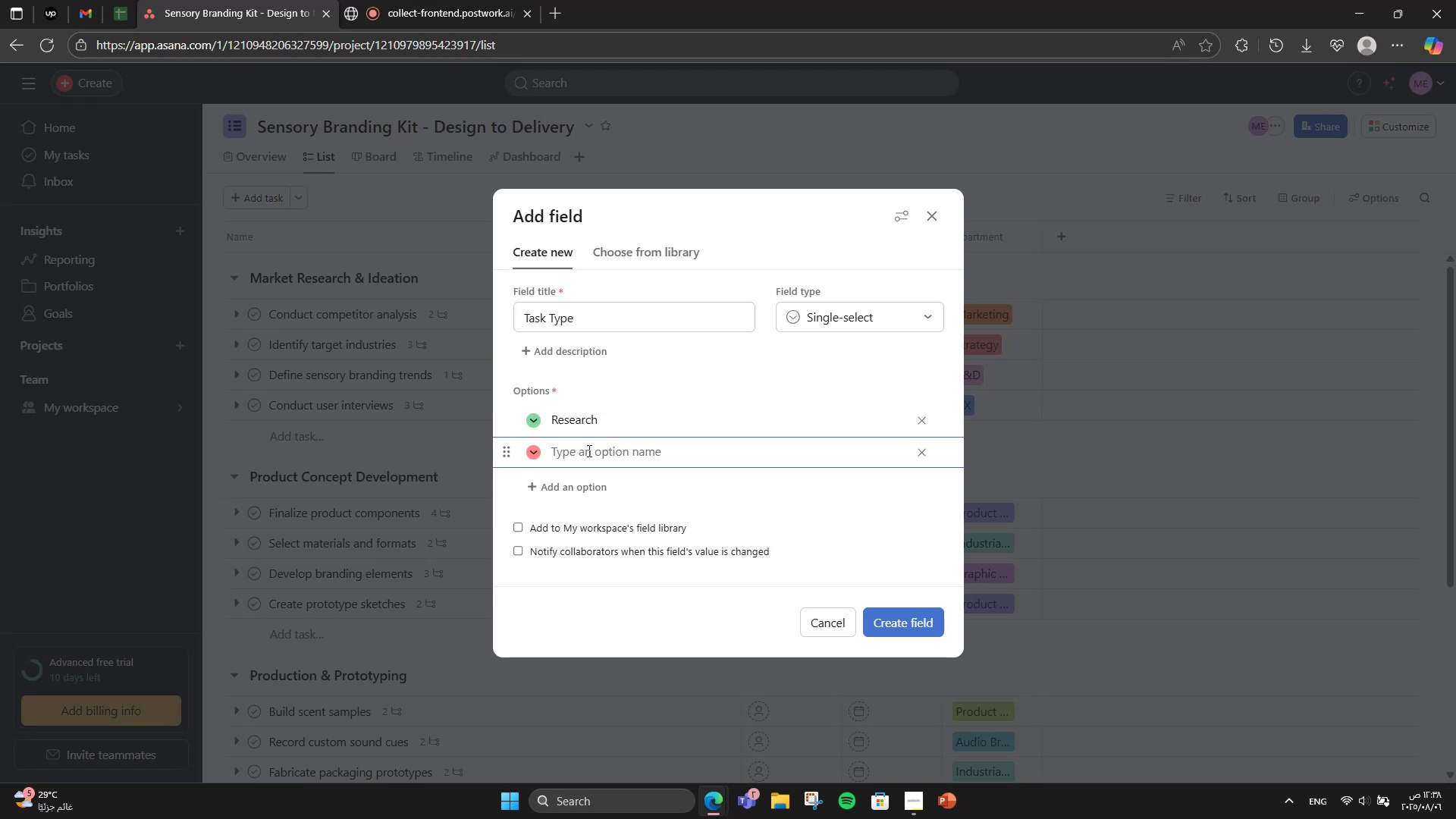 
type(User Reseach)
 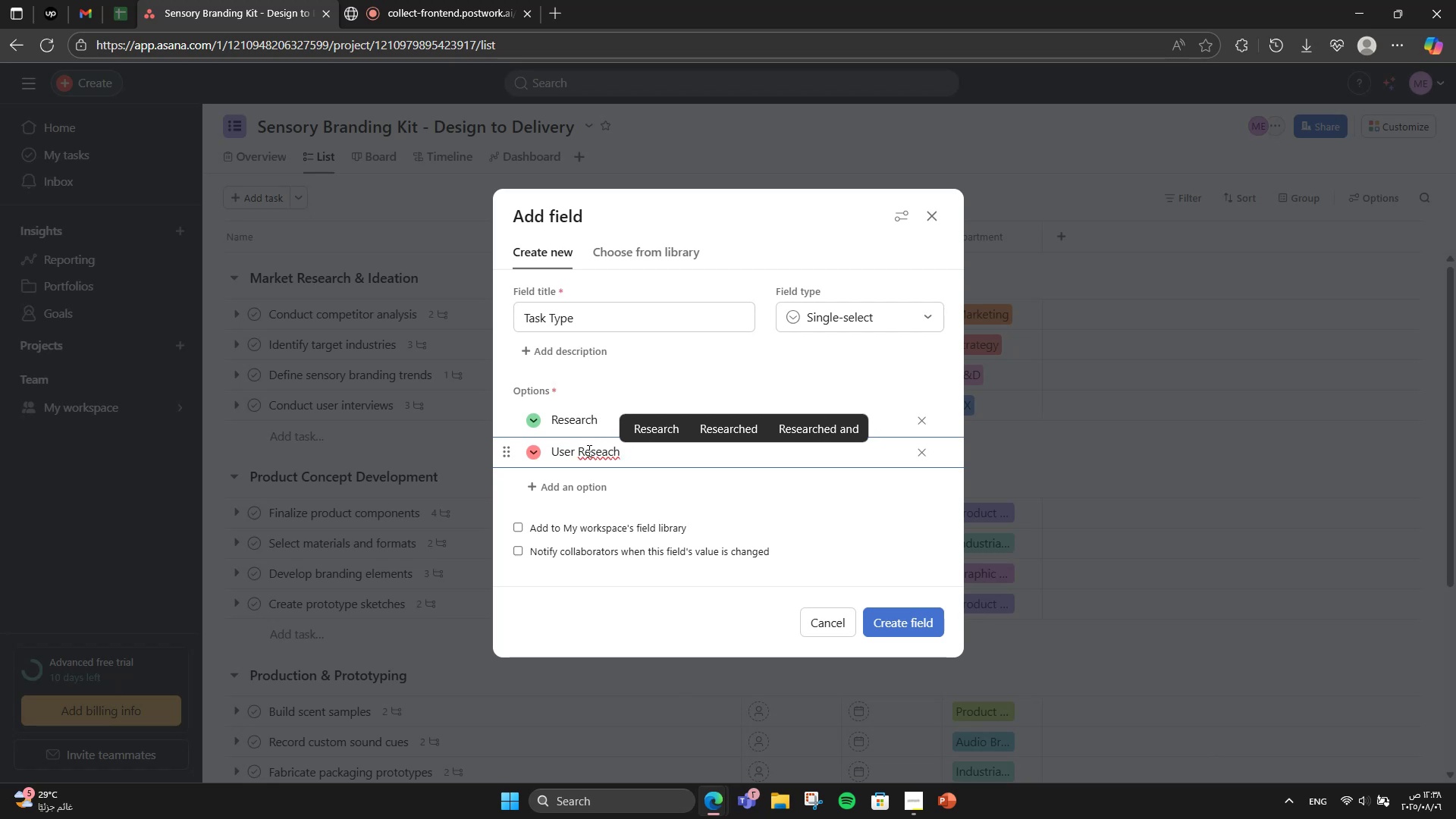 
left_click([659, 435])
 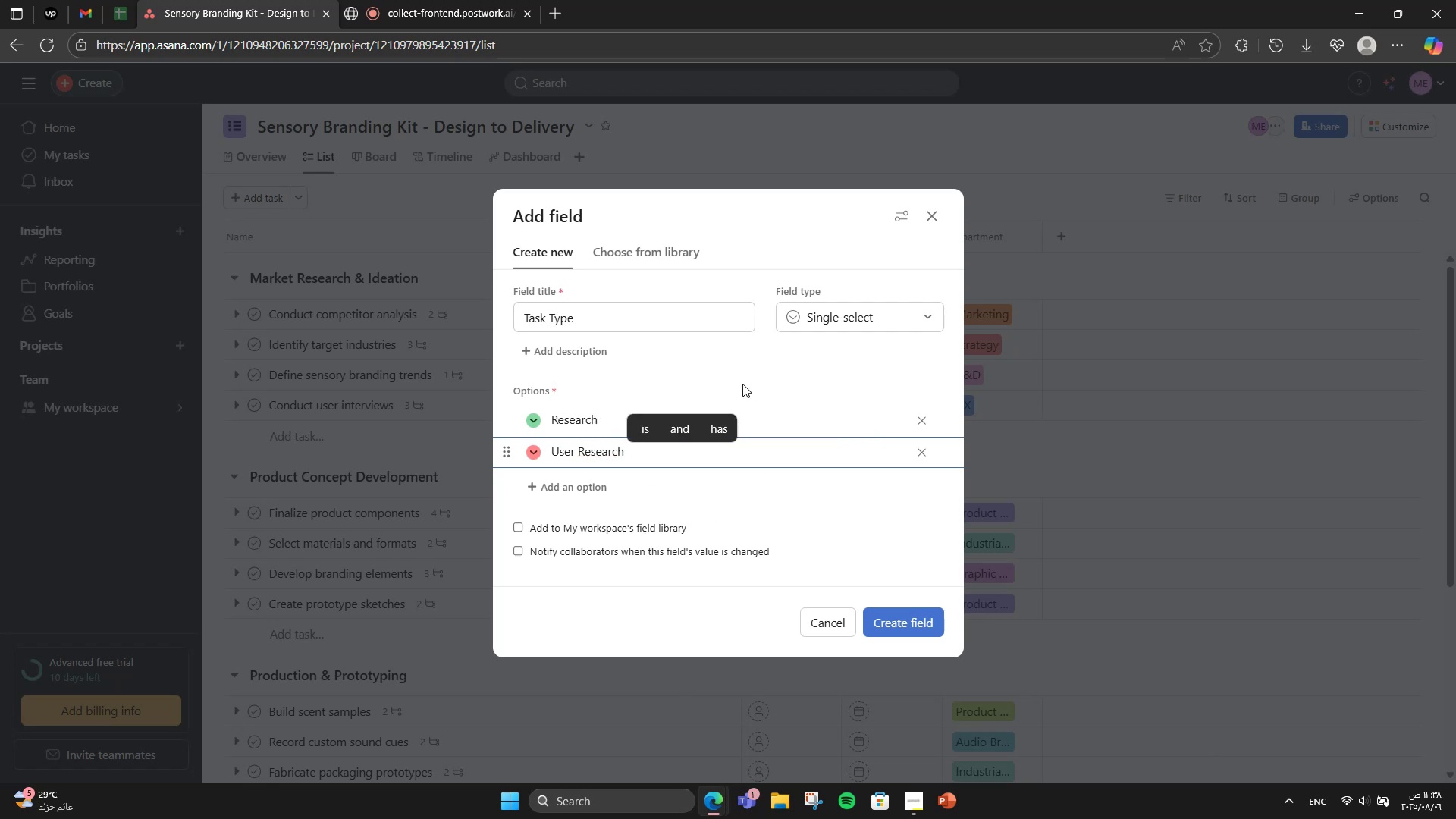 
key(Backspace)
 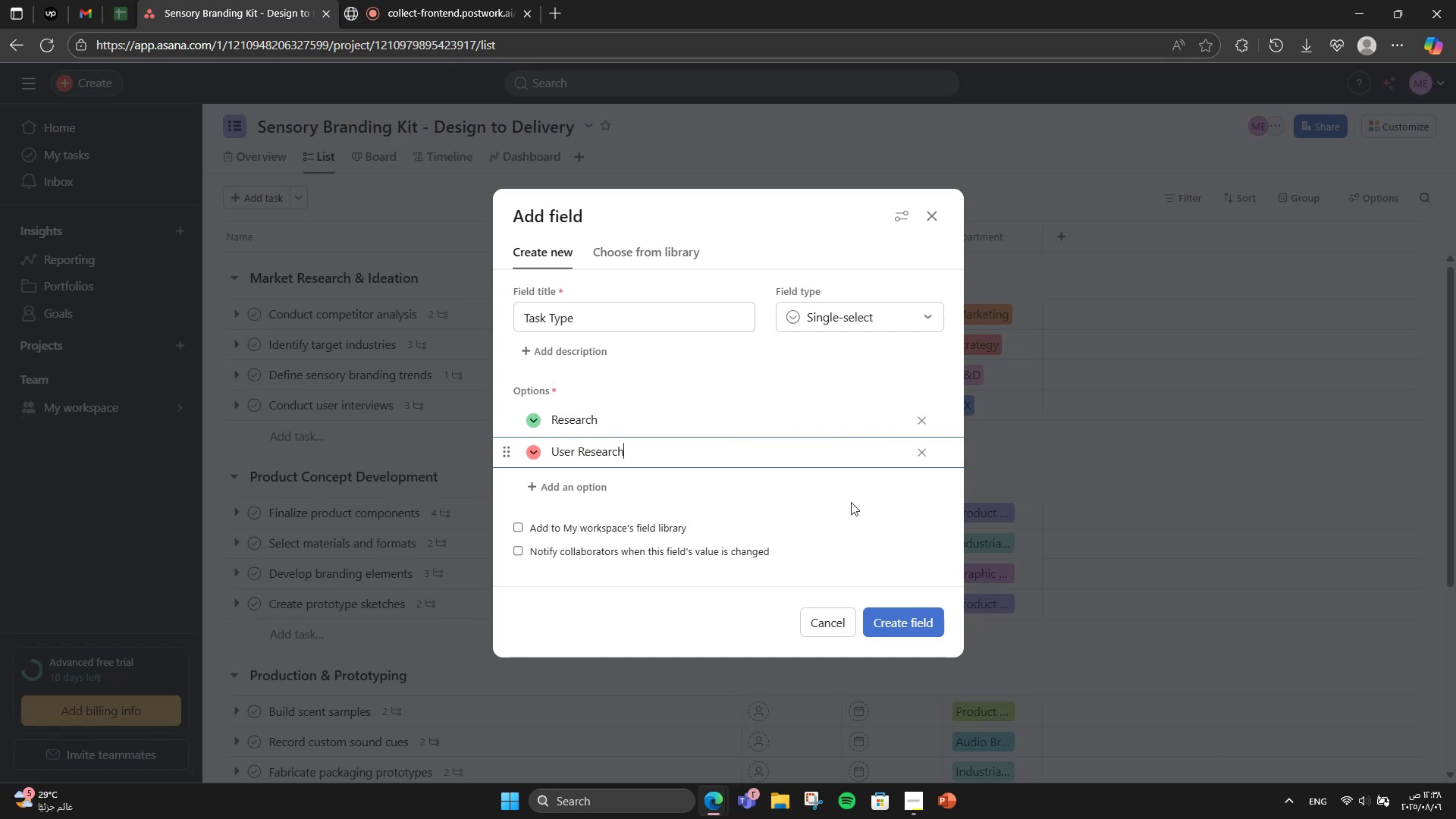 
scroll: coordinate [750, 533], scroll_direction: down, amount: 2.0
 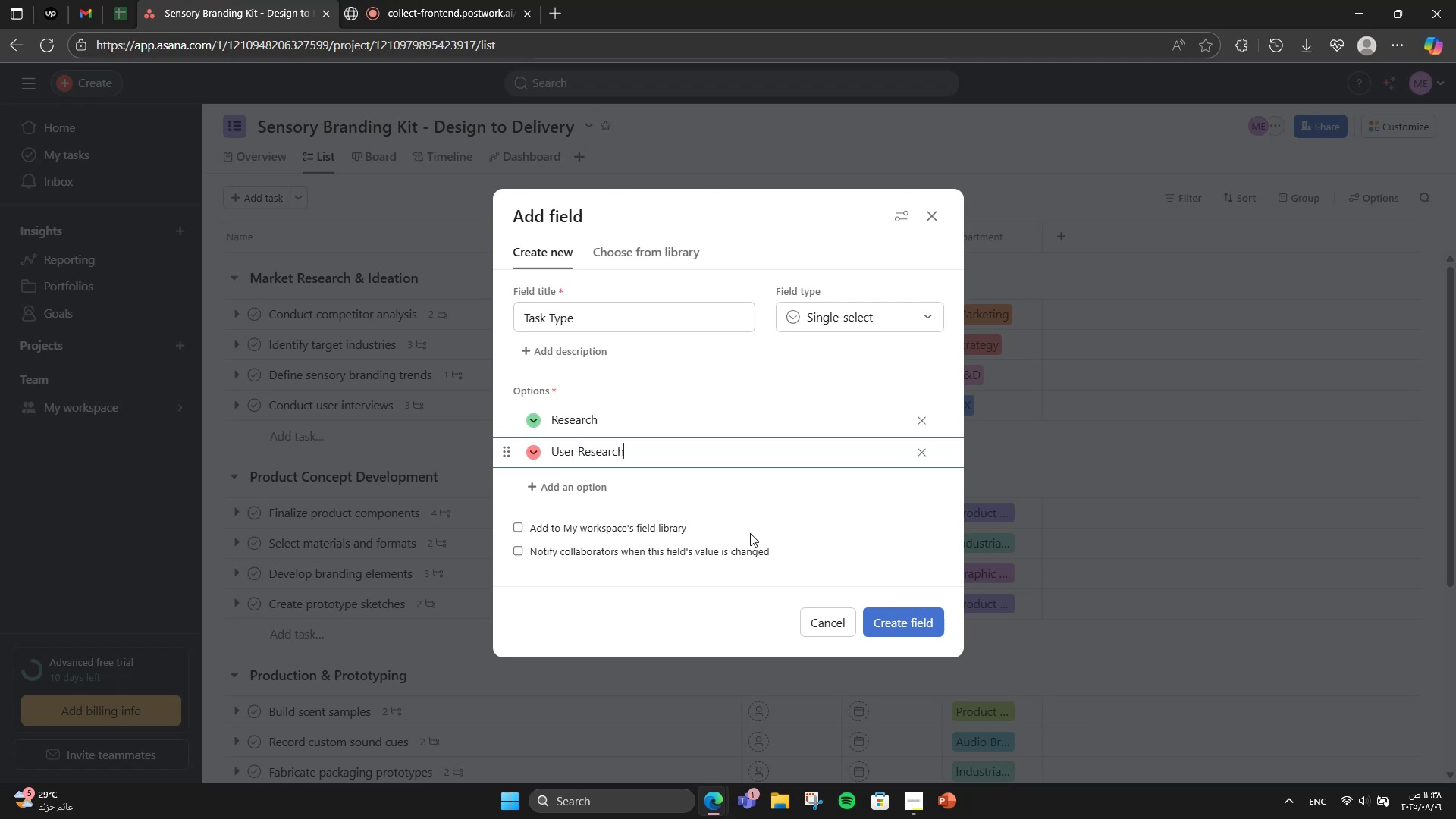 
key(Enter)
 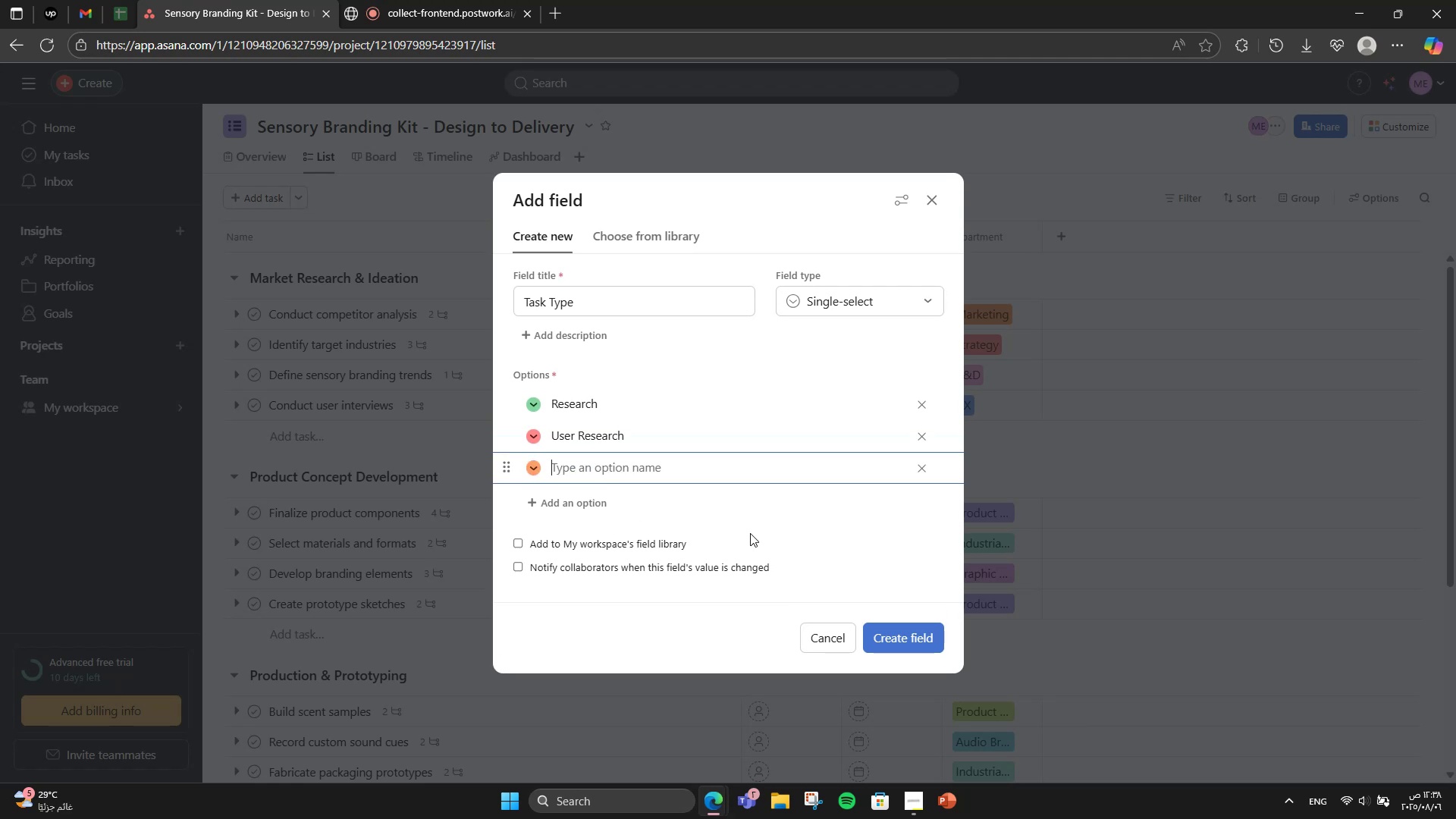 
type(Planning)
 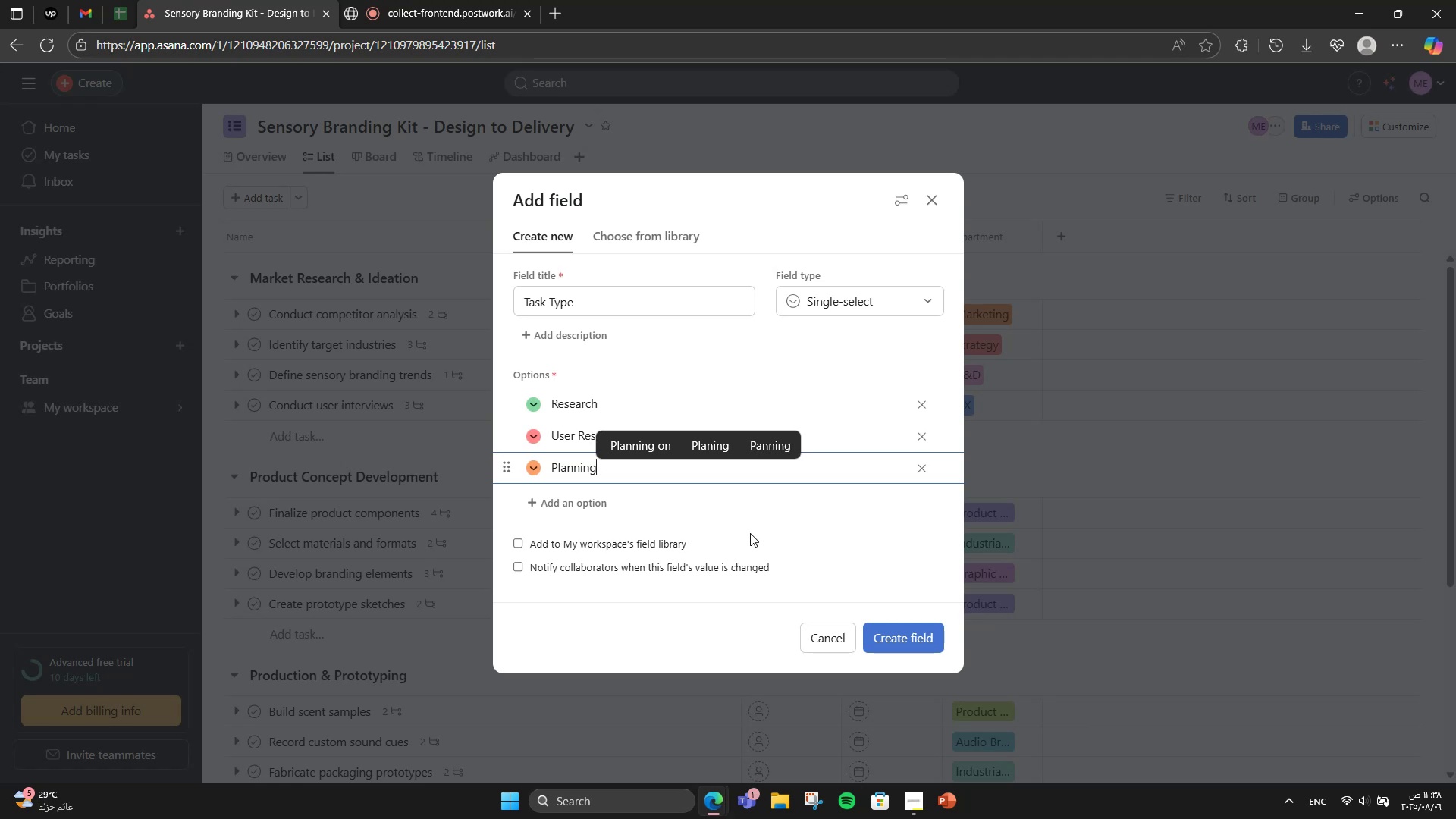 
key(Enter)
 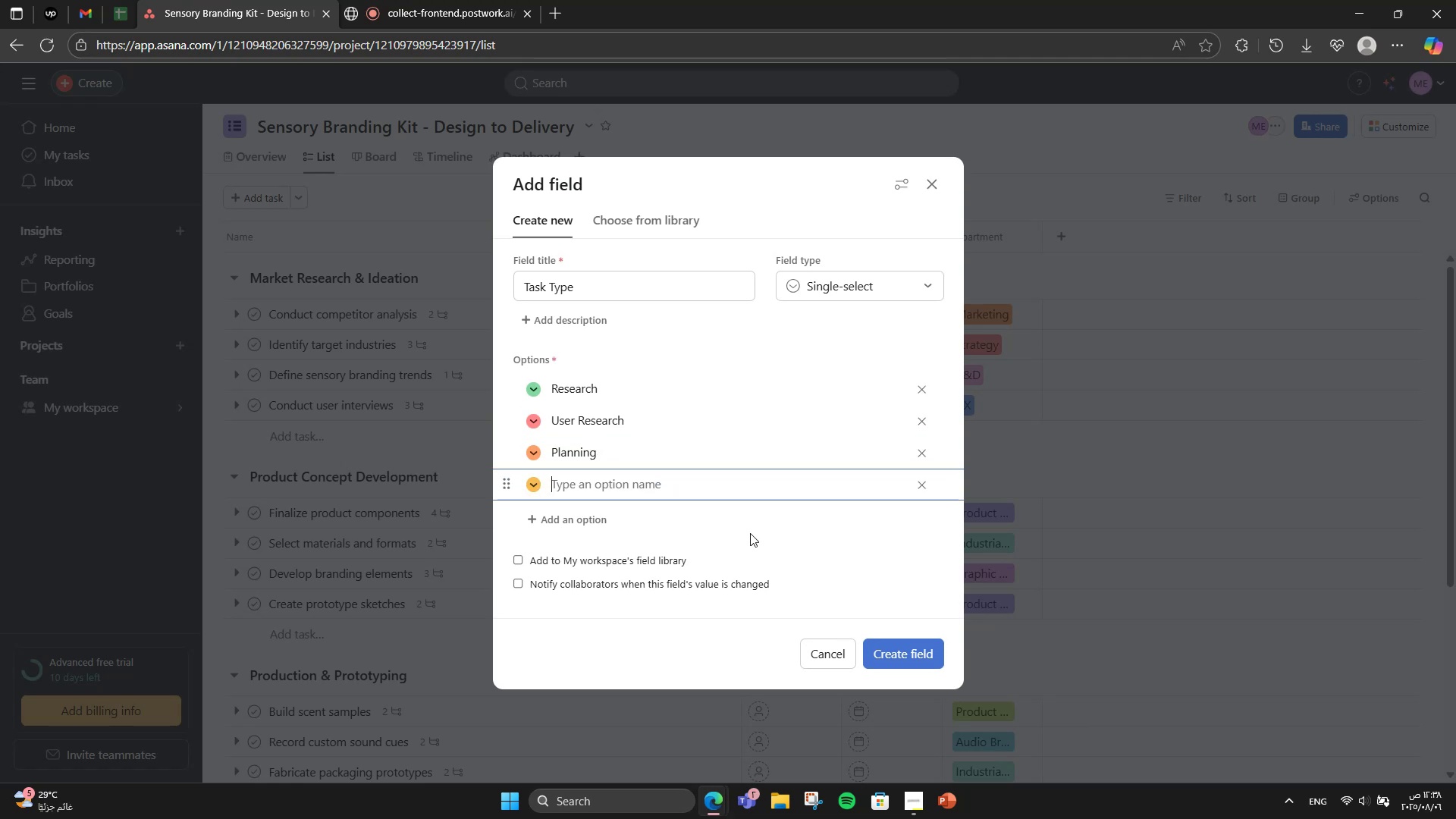 
type(Design)
 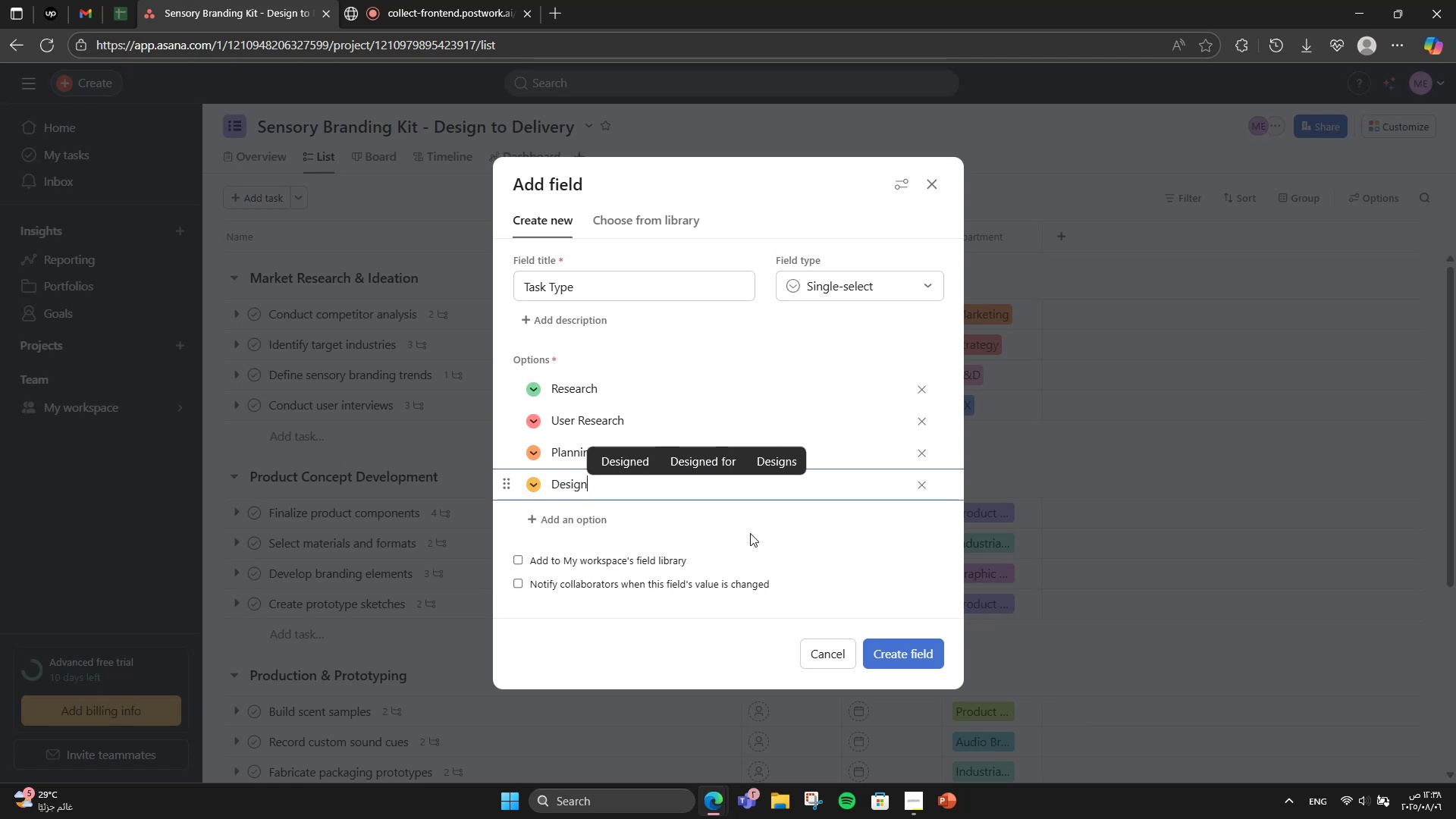 
key(Enter)
 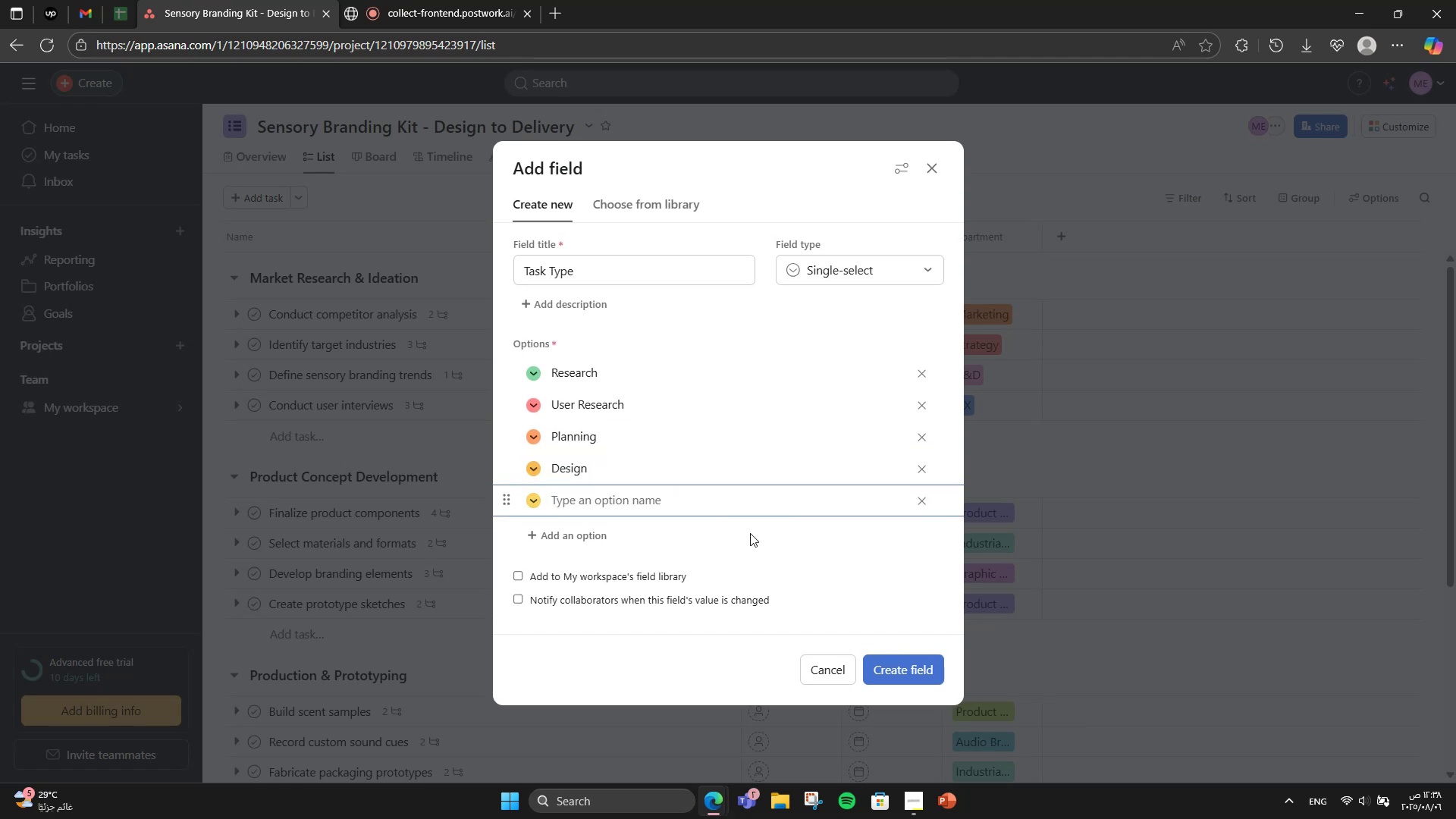 
type(VI)
key(Backspace)
type(isual)
 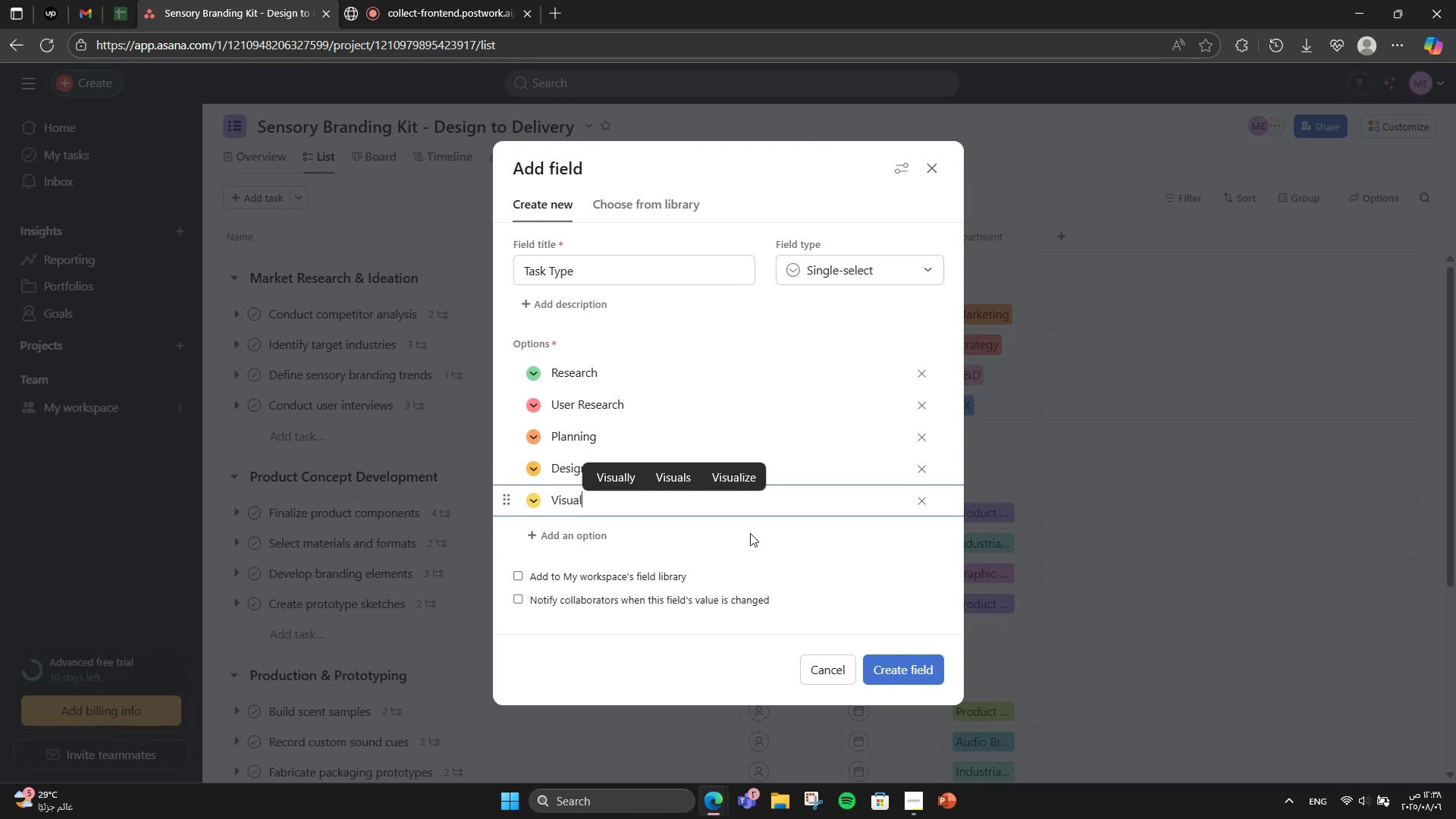 
type( Design)
 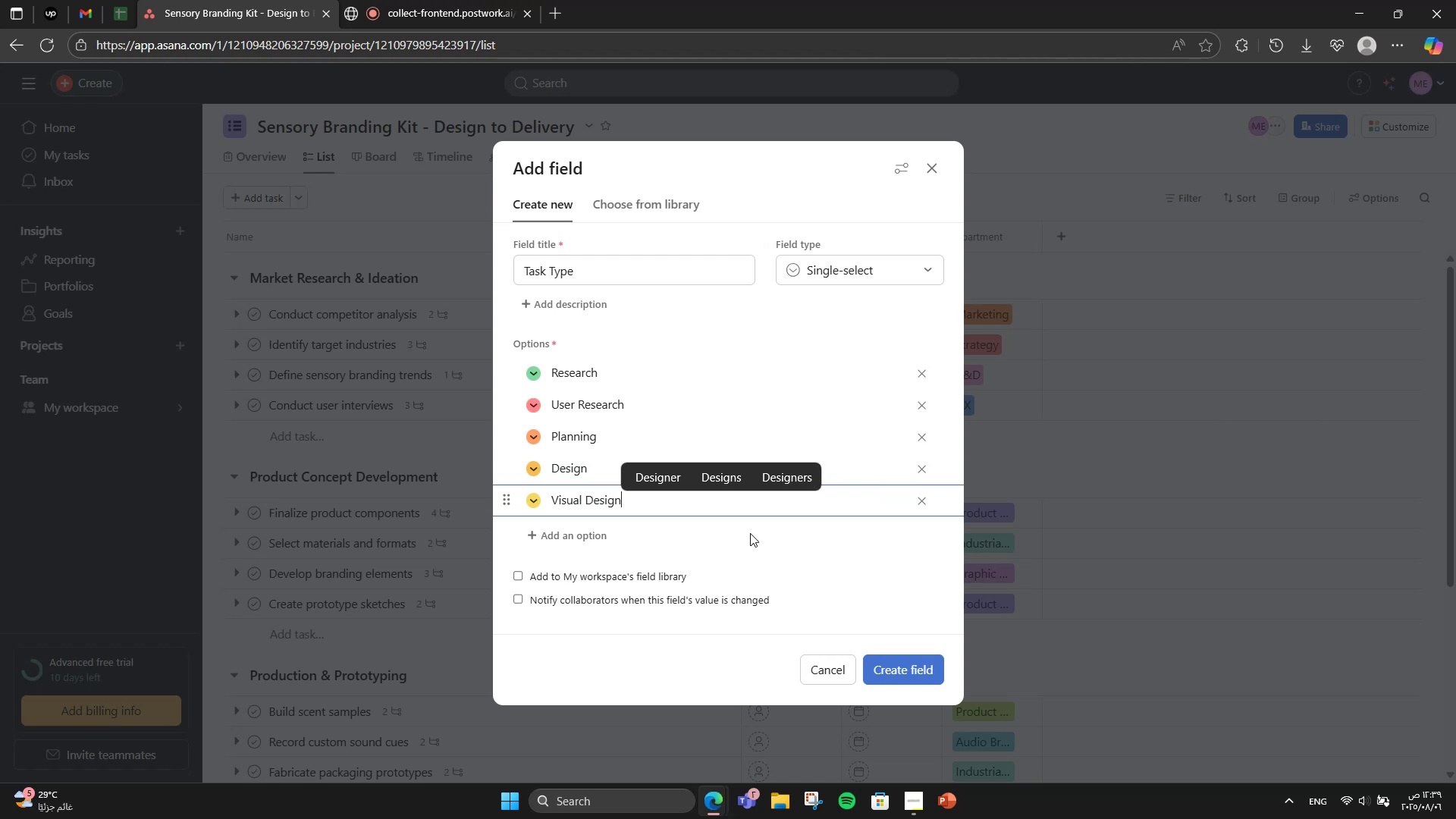 
wait(11.79)
 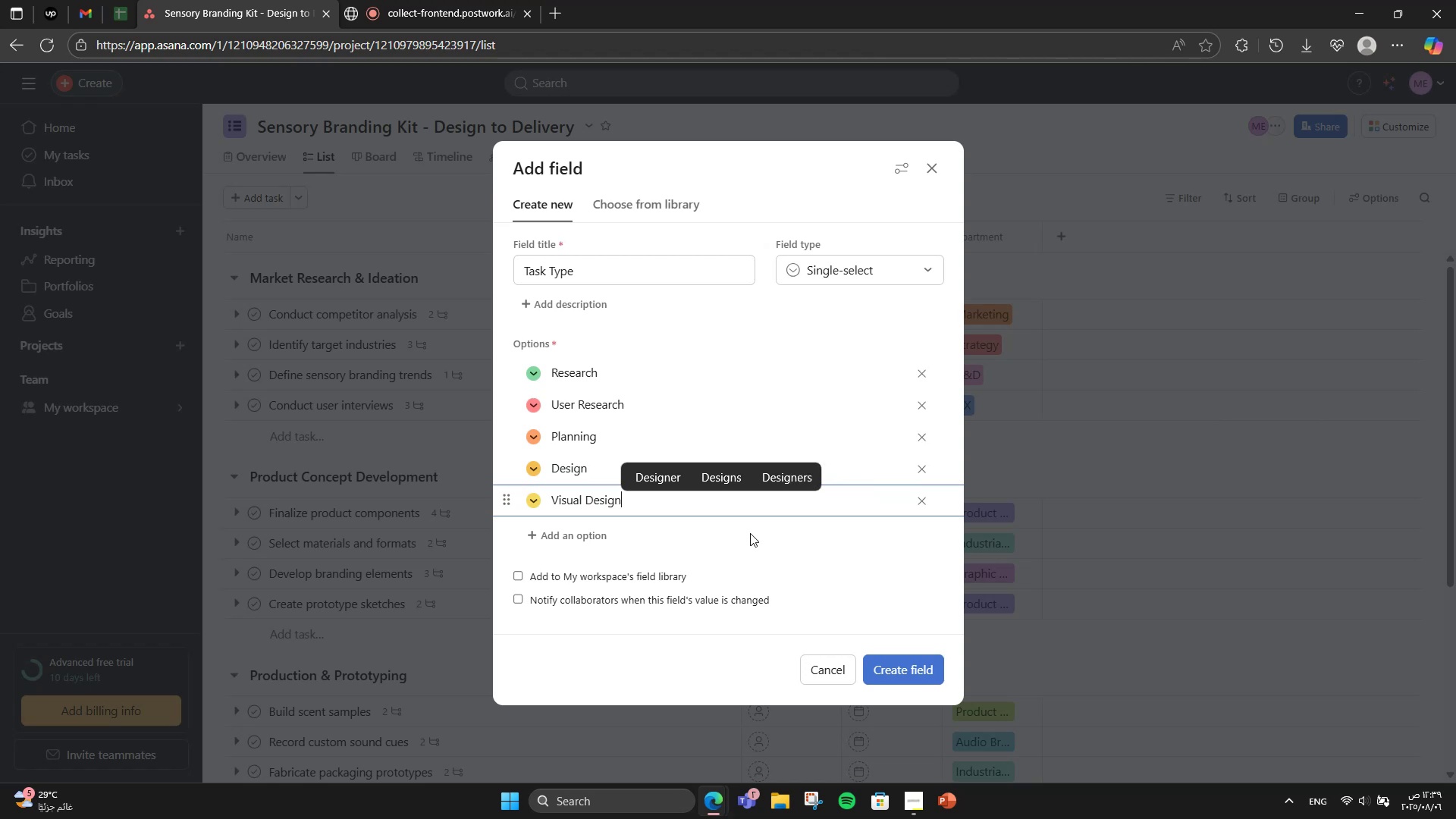 
key(Enter)
 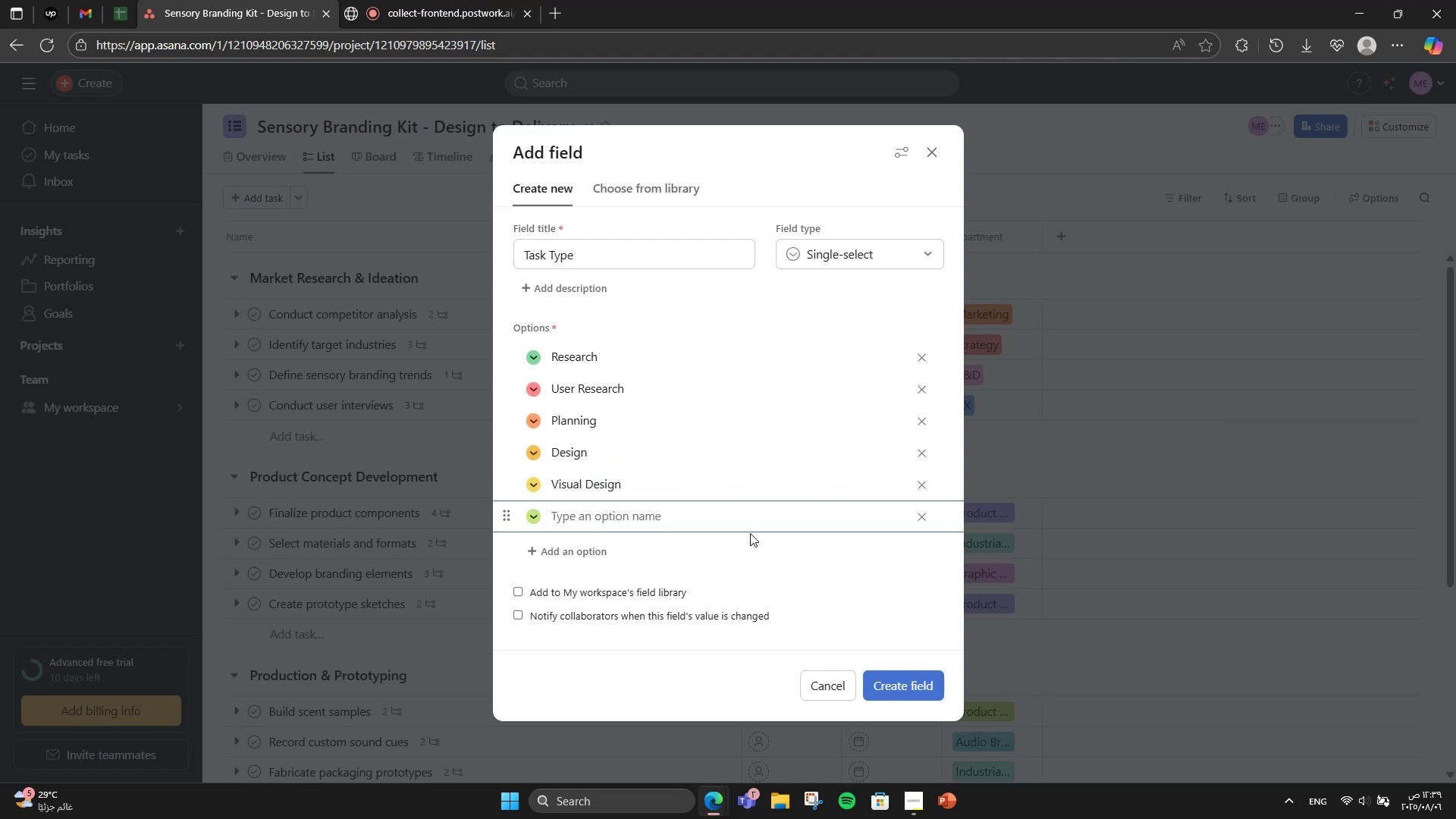 
key(CapsLock)
 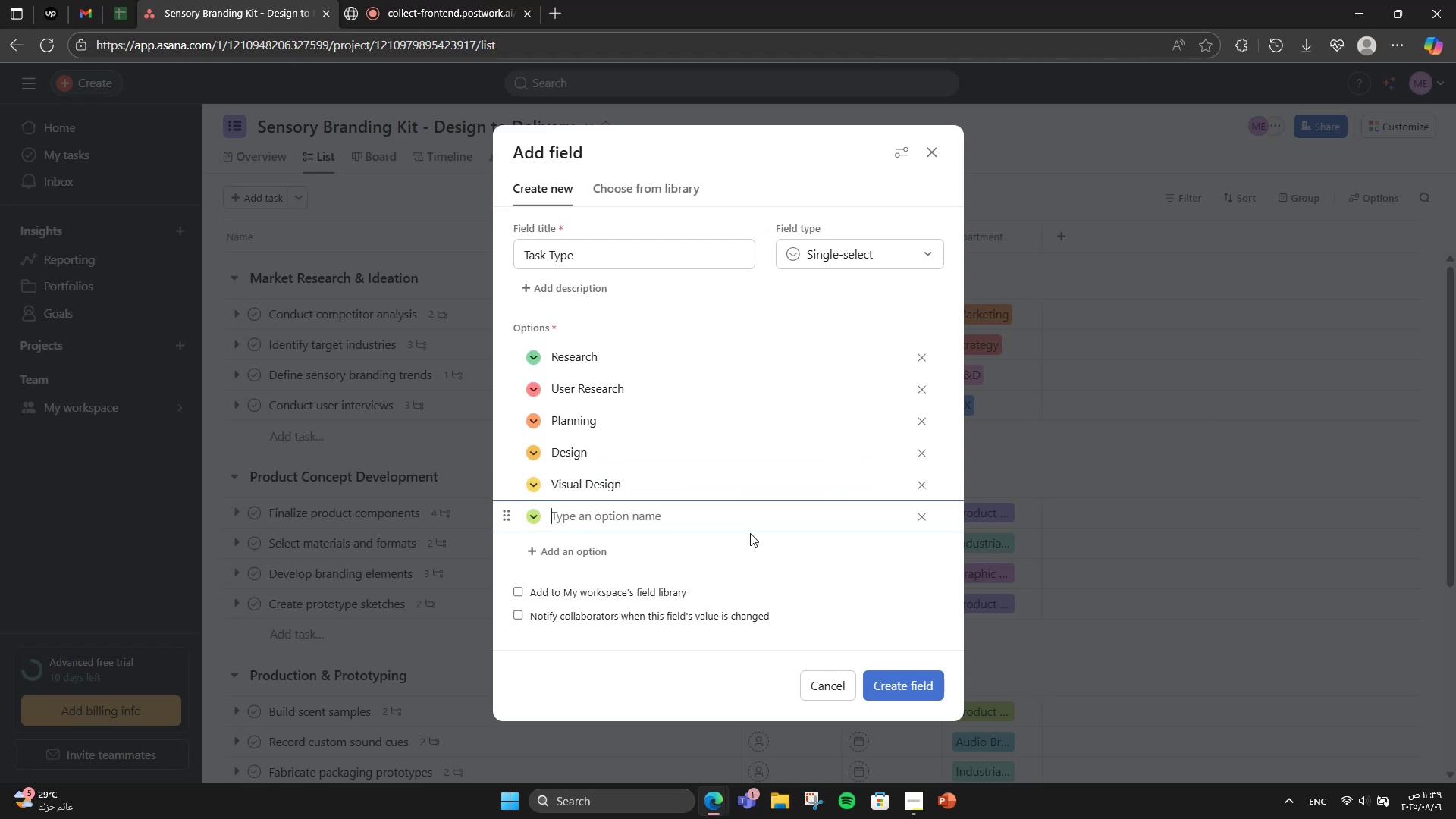 
key(F)
 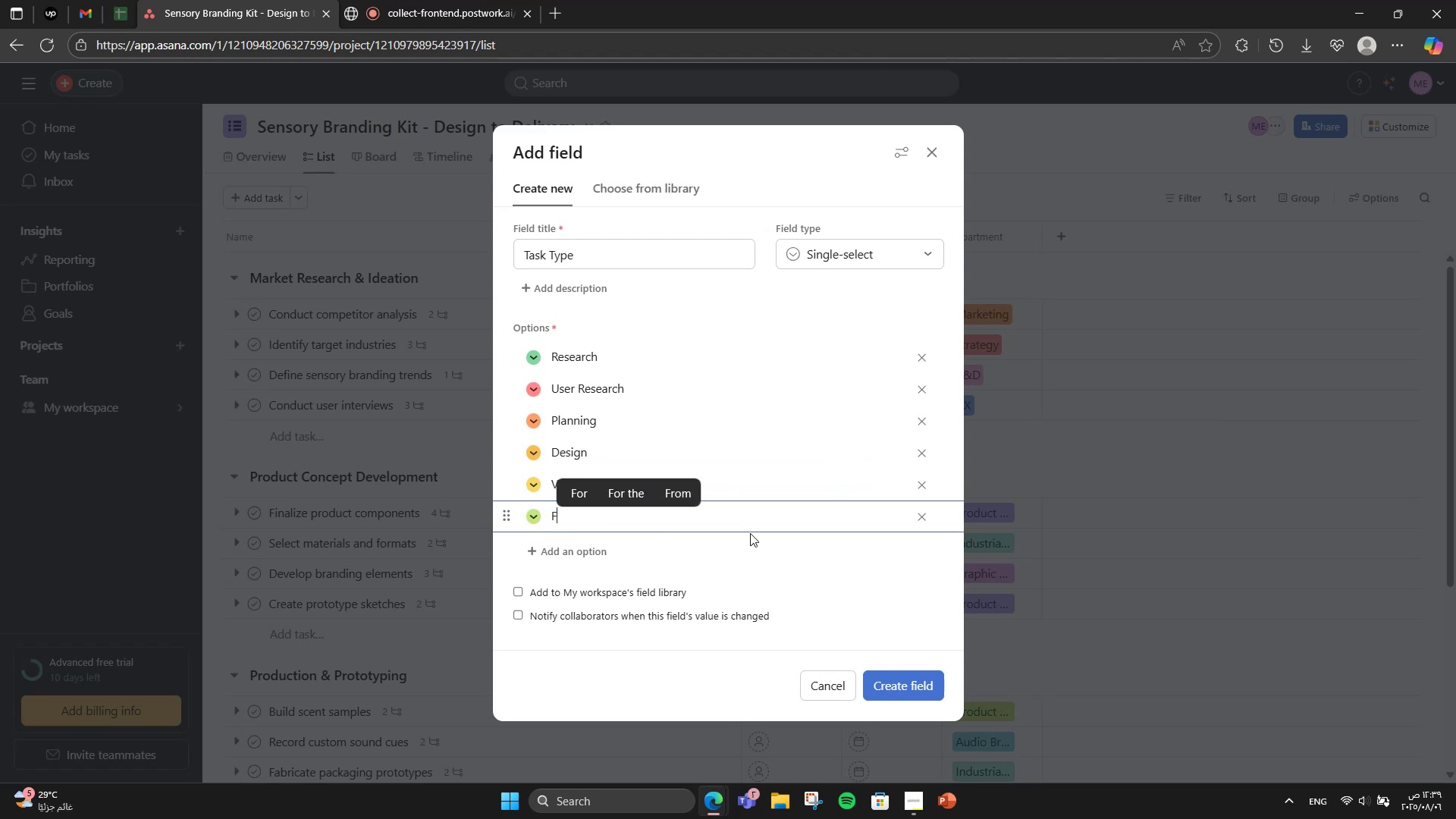 
key(CapsLock)
 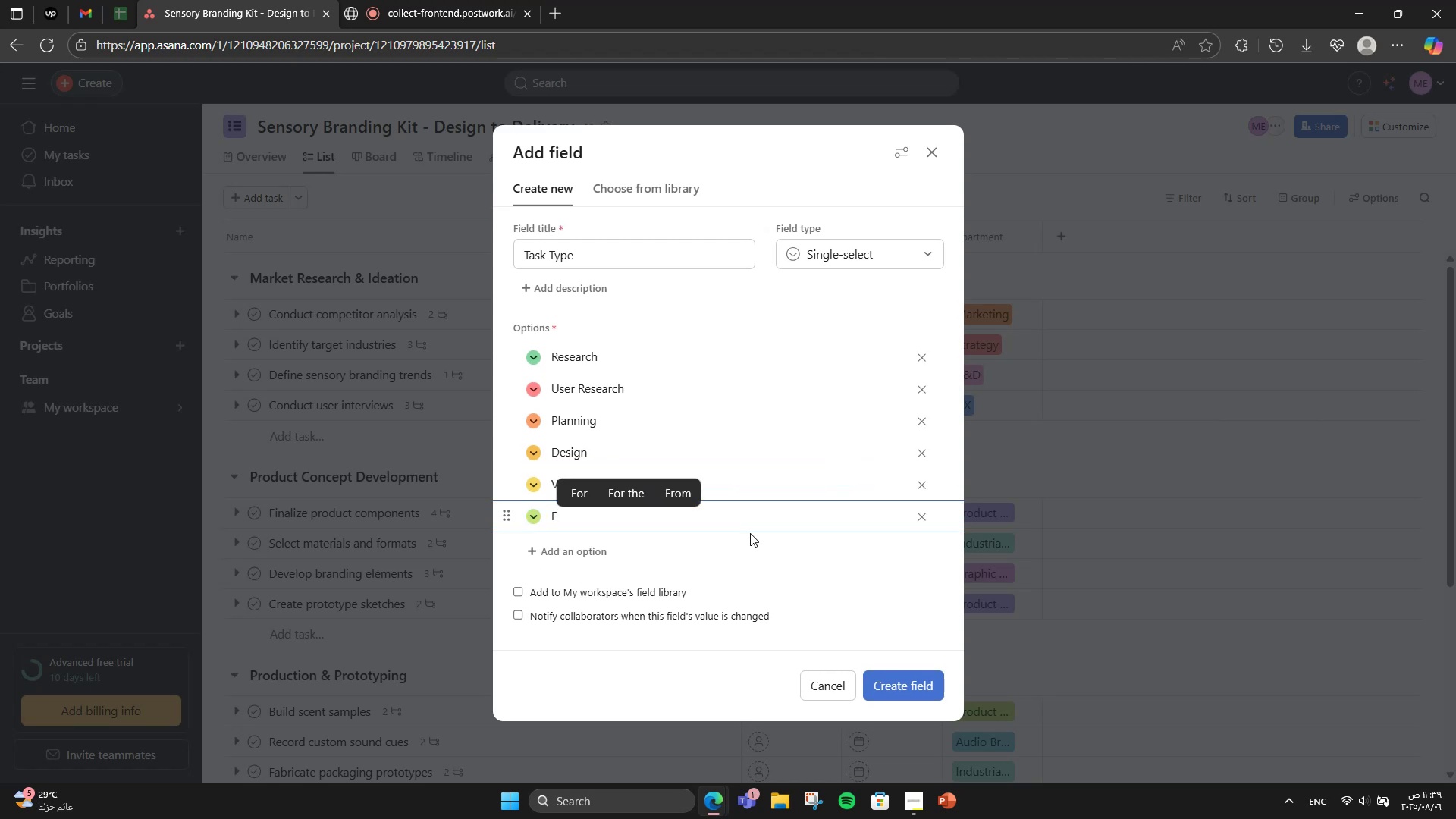 
key(A)
 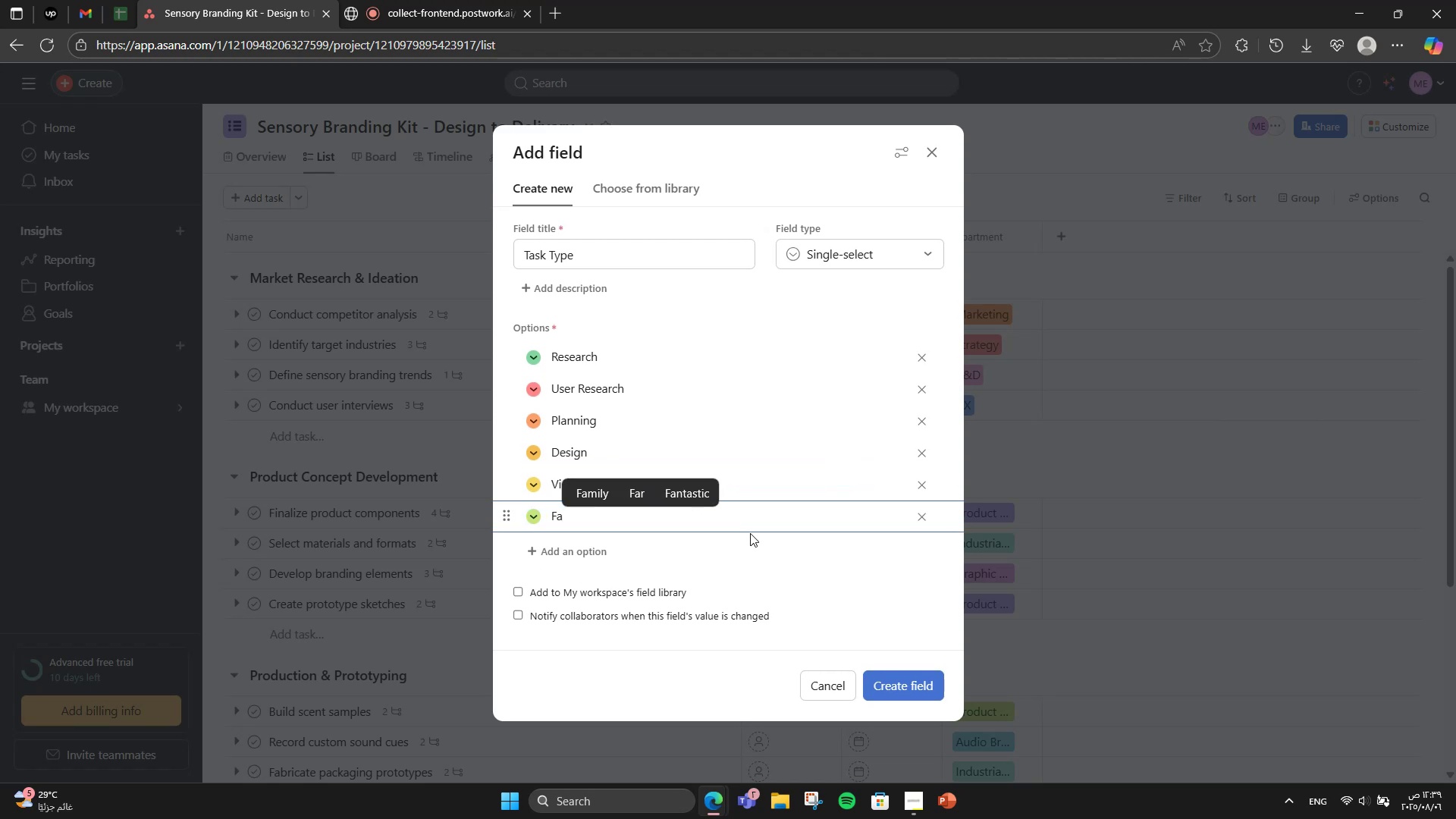 
wait(5.25)
 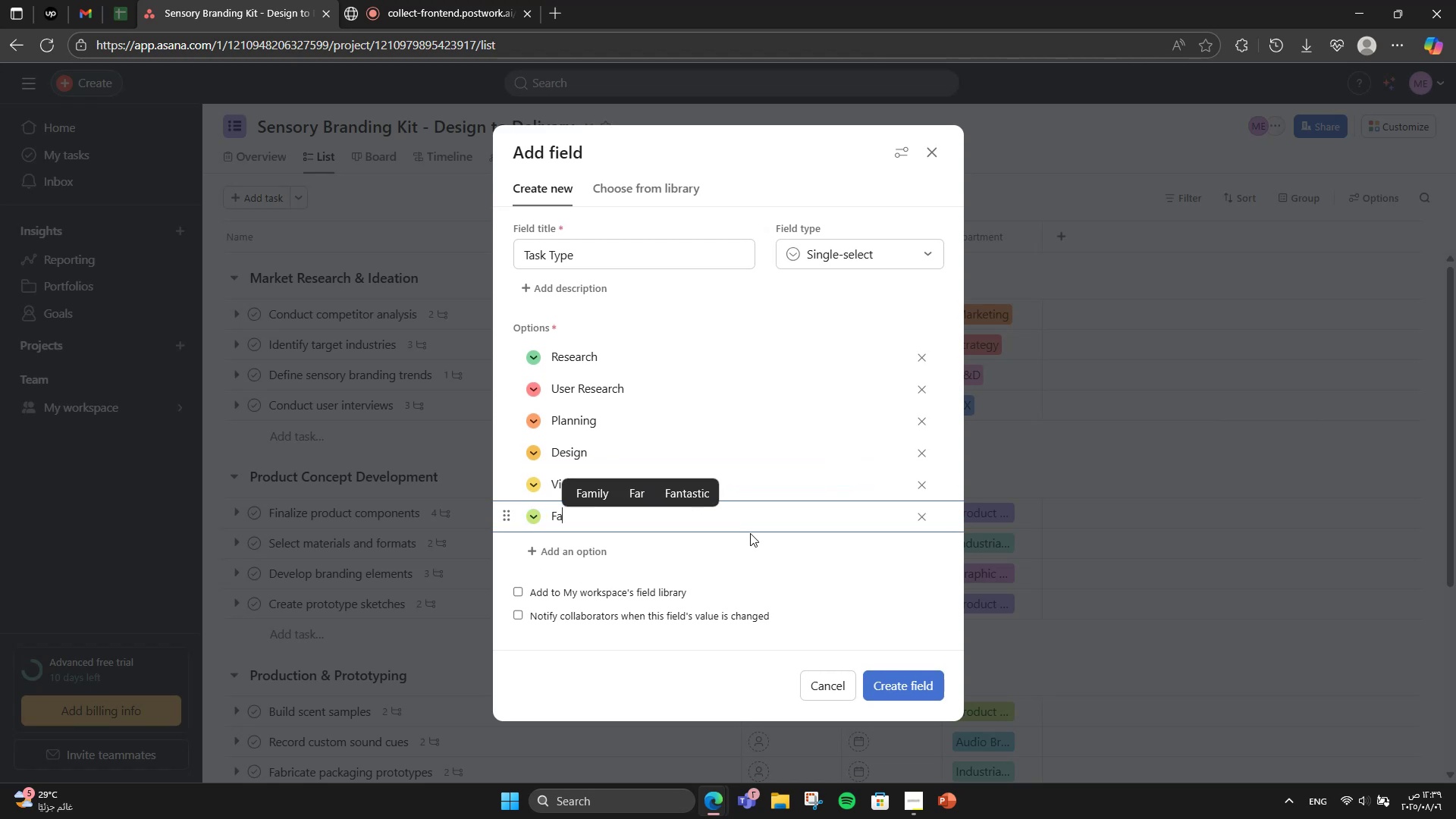 
type(bricas)
key(Backspace)
type(tion )
key(Backspace)
 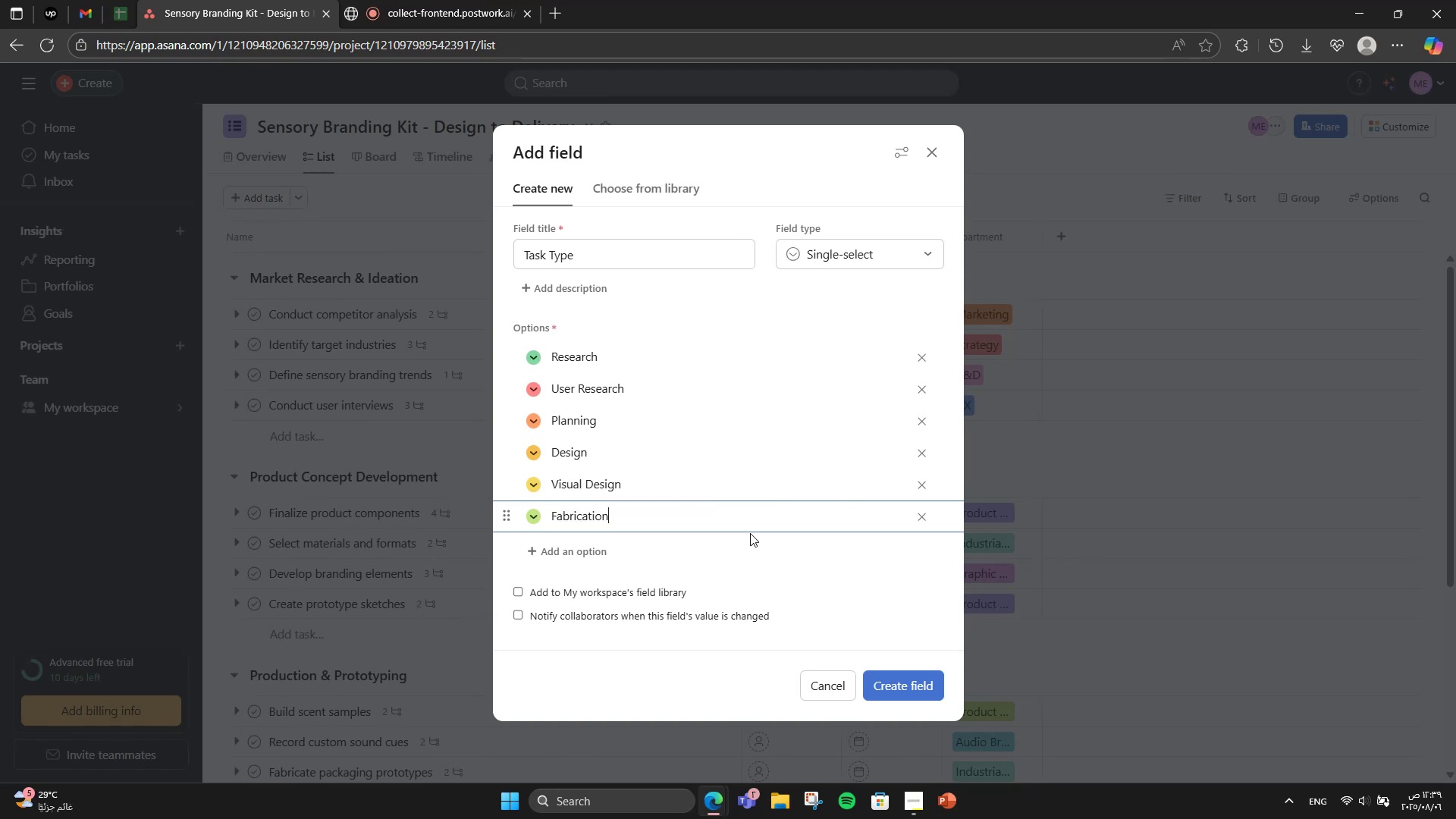 
key(Enter)
 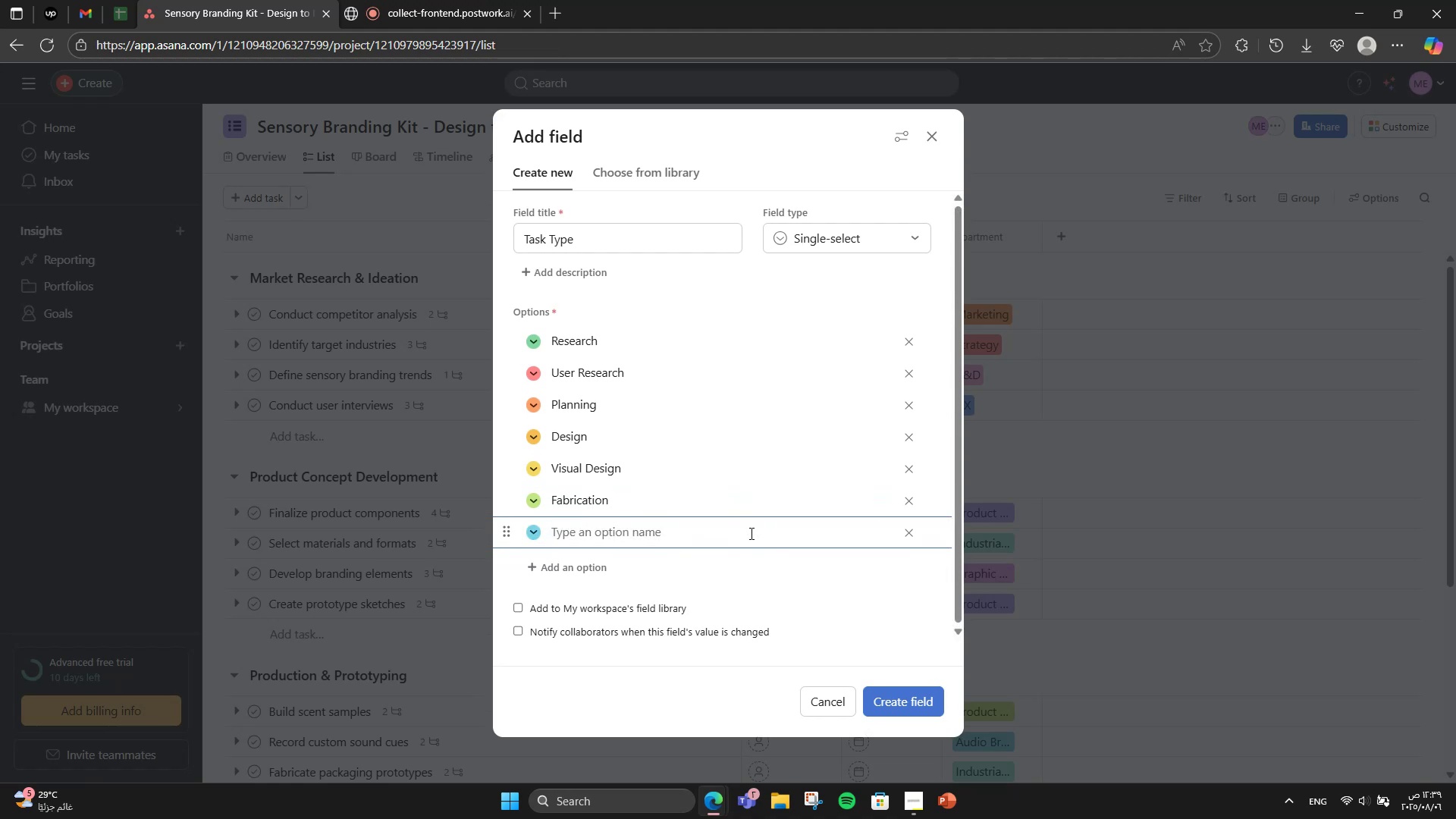 
wait(5.32)
 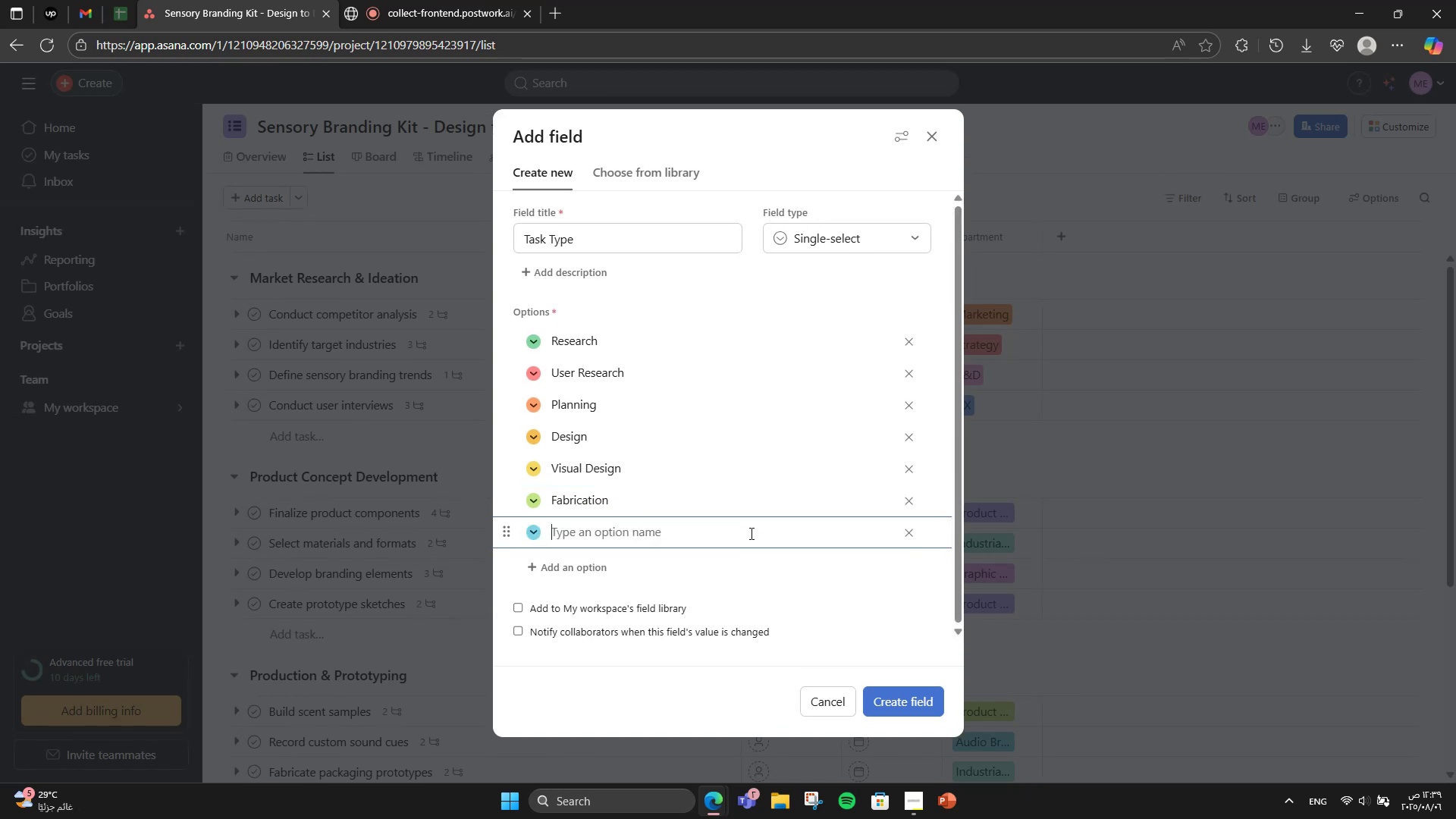 
type(Production)
 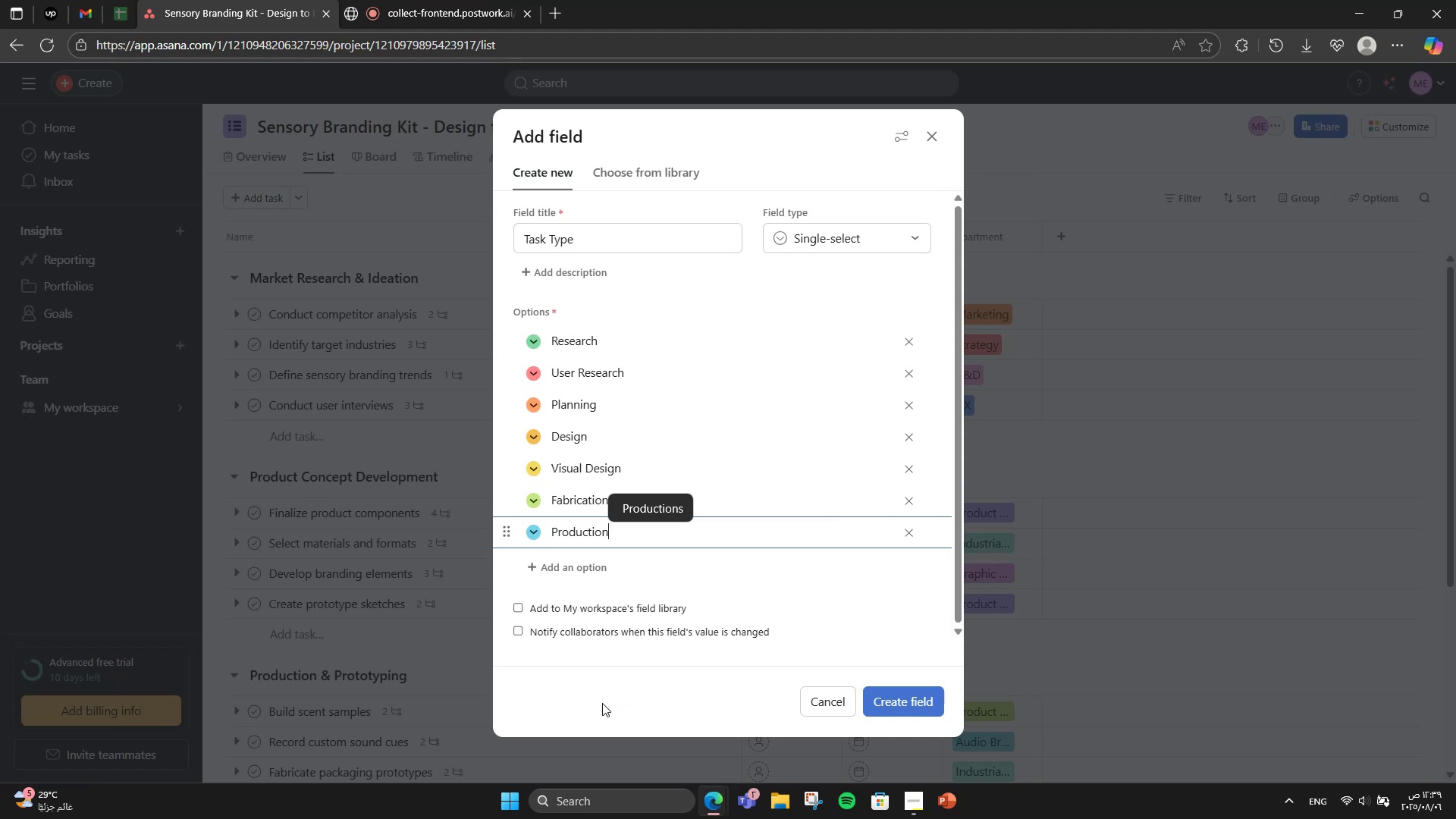 
key(Enter)
 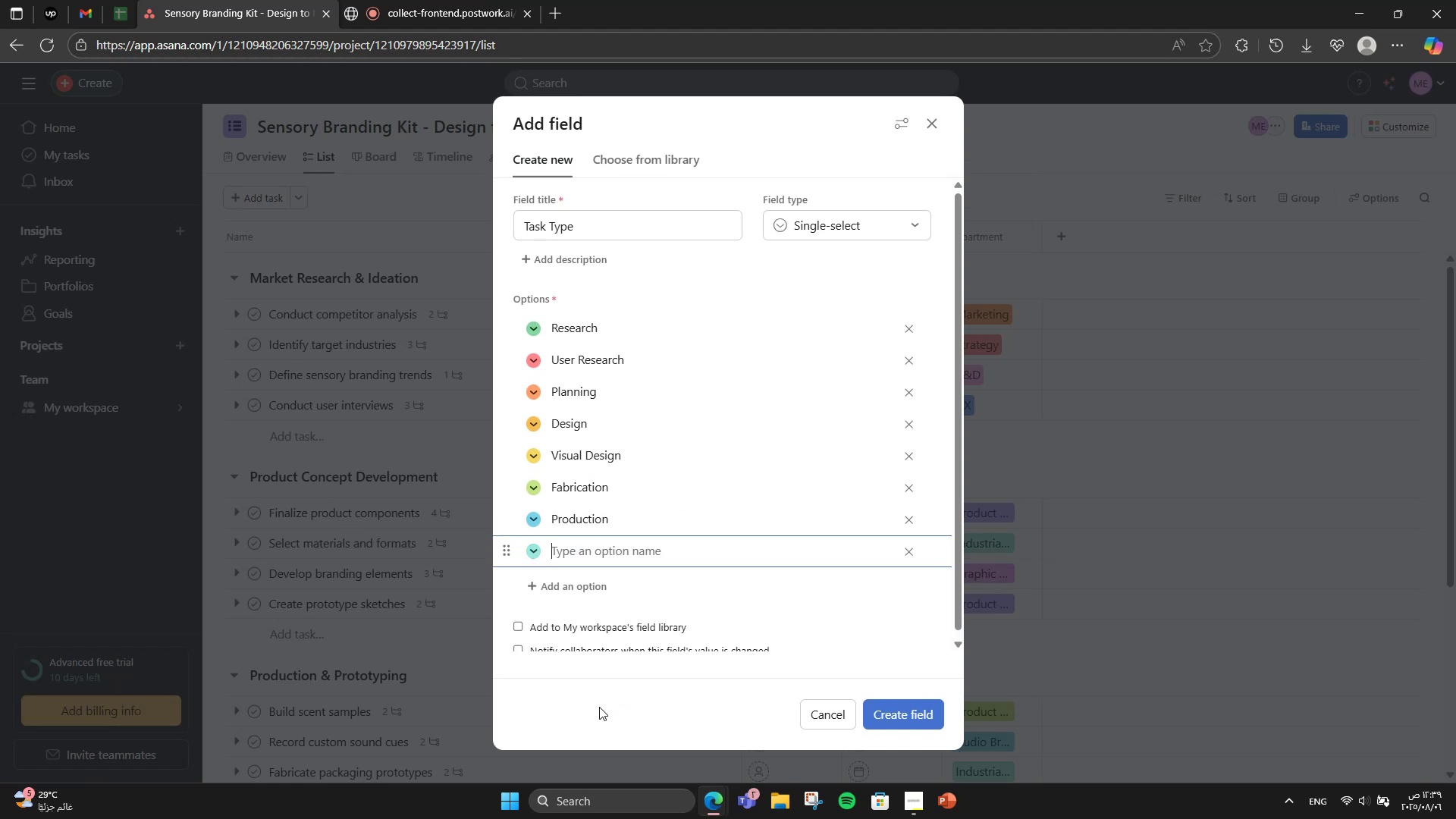 
type(Prototype)
 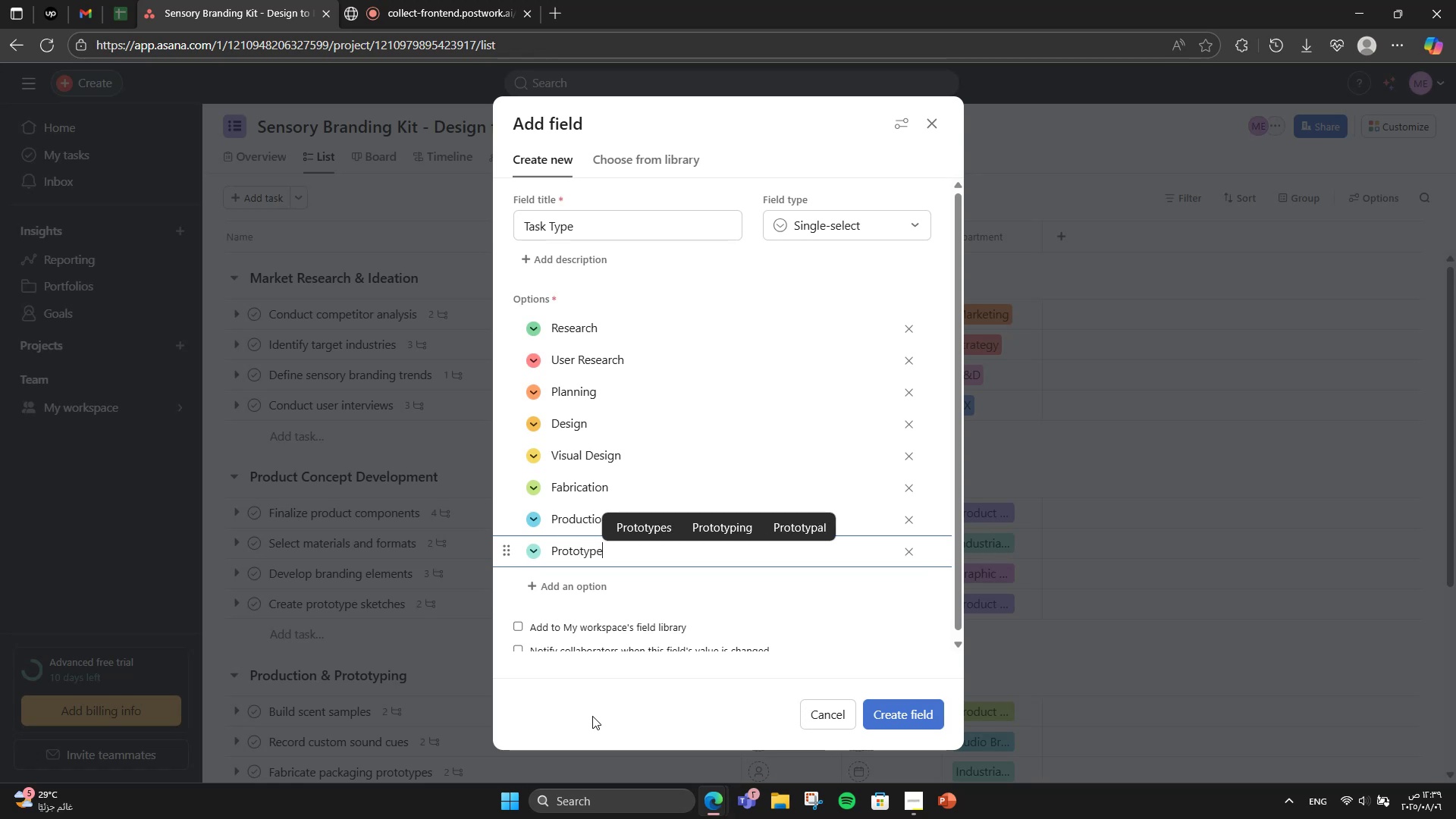 
key(Enter)
 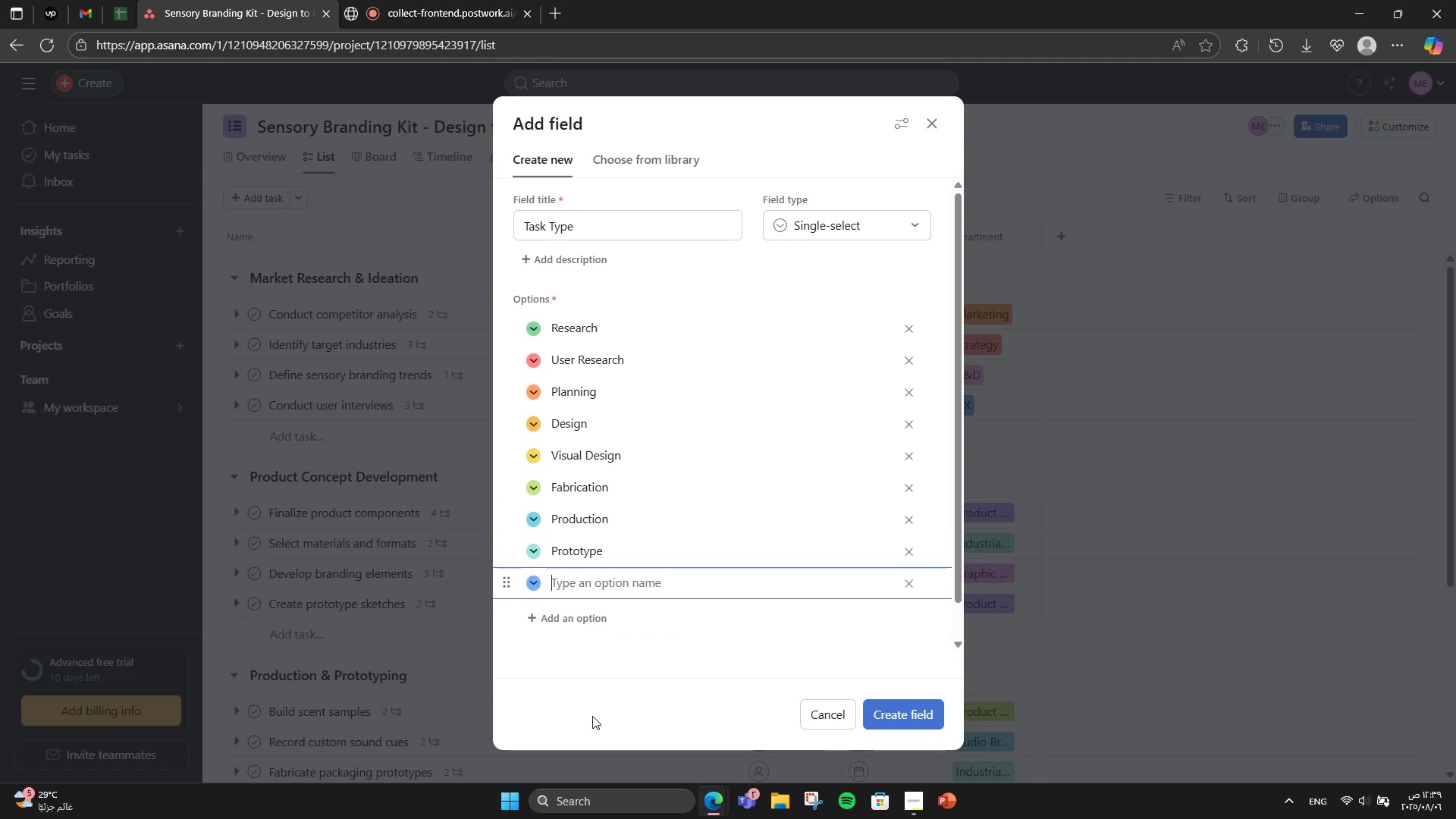 
type(Testing)
 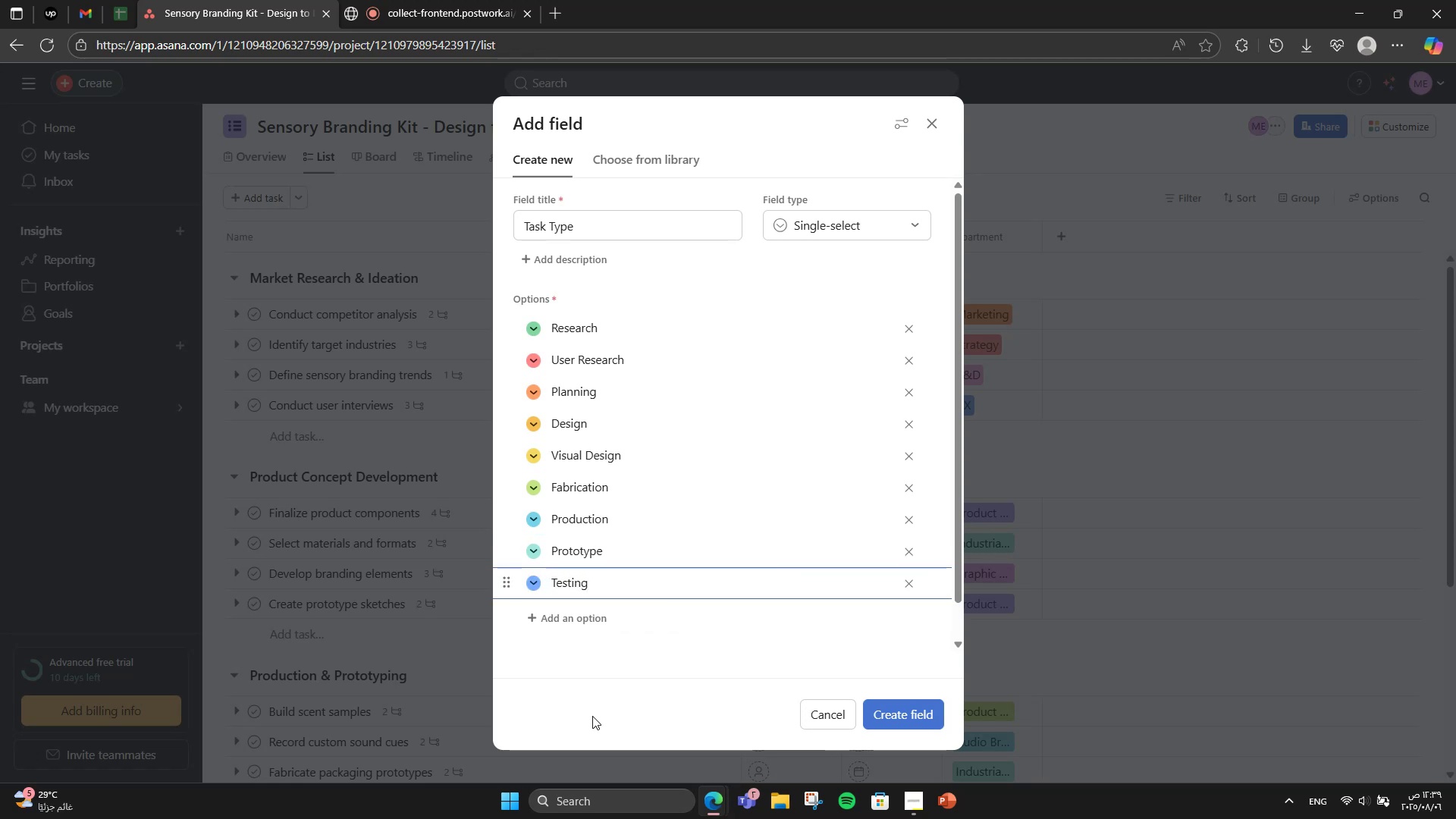 
scroll: coordinate [707, 493], scroll_direction: up, amount: 4.0
 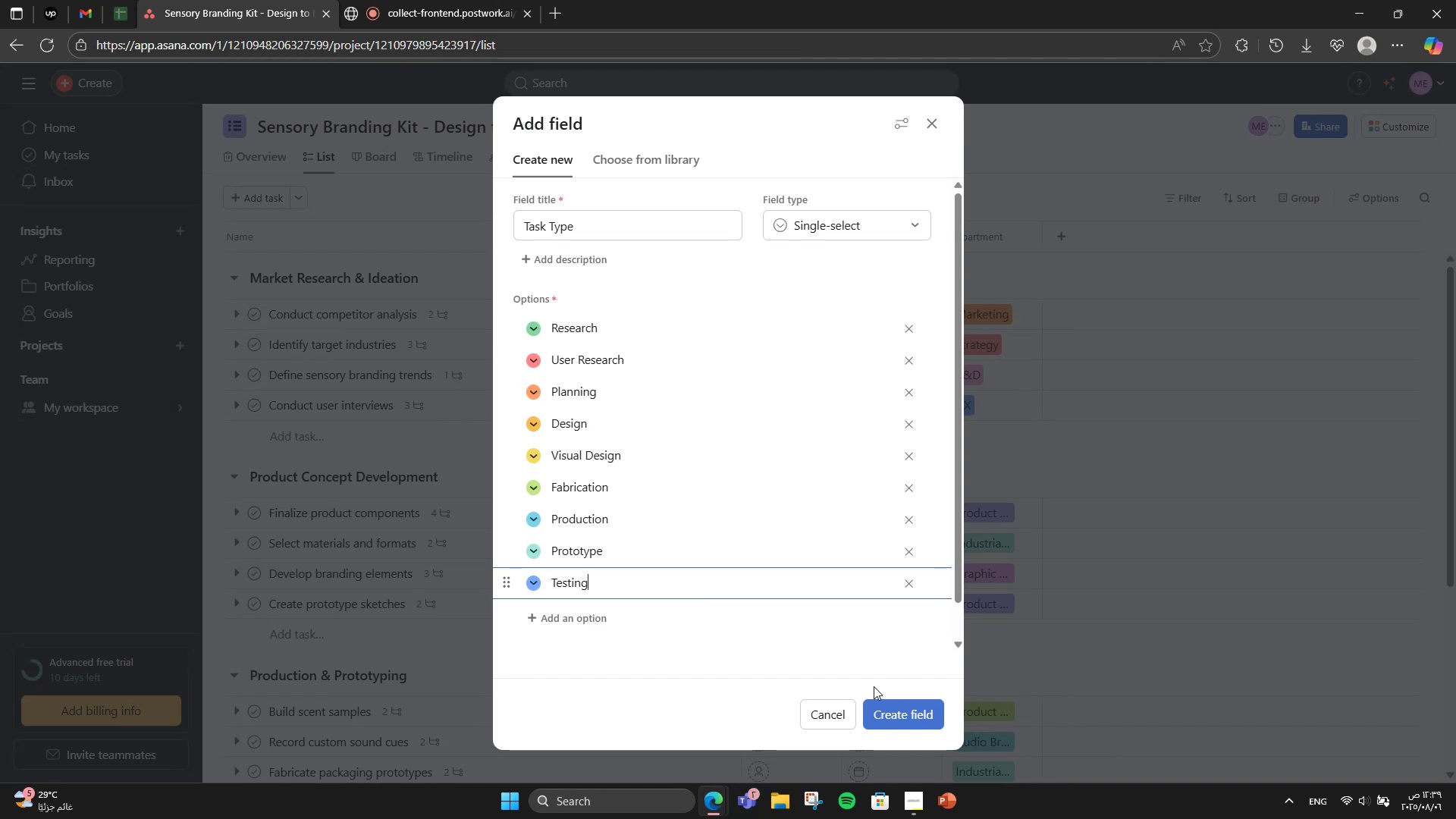 
left_click([884, 715])
 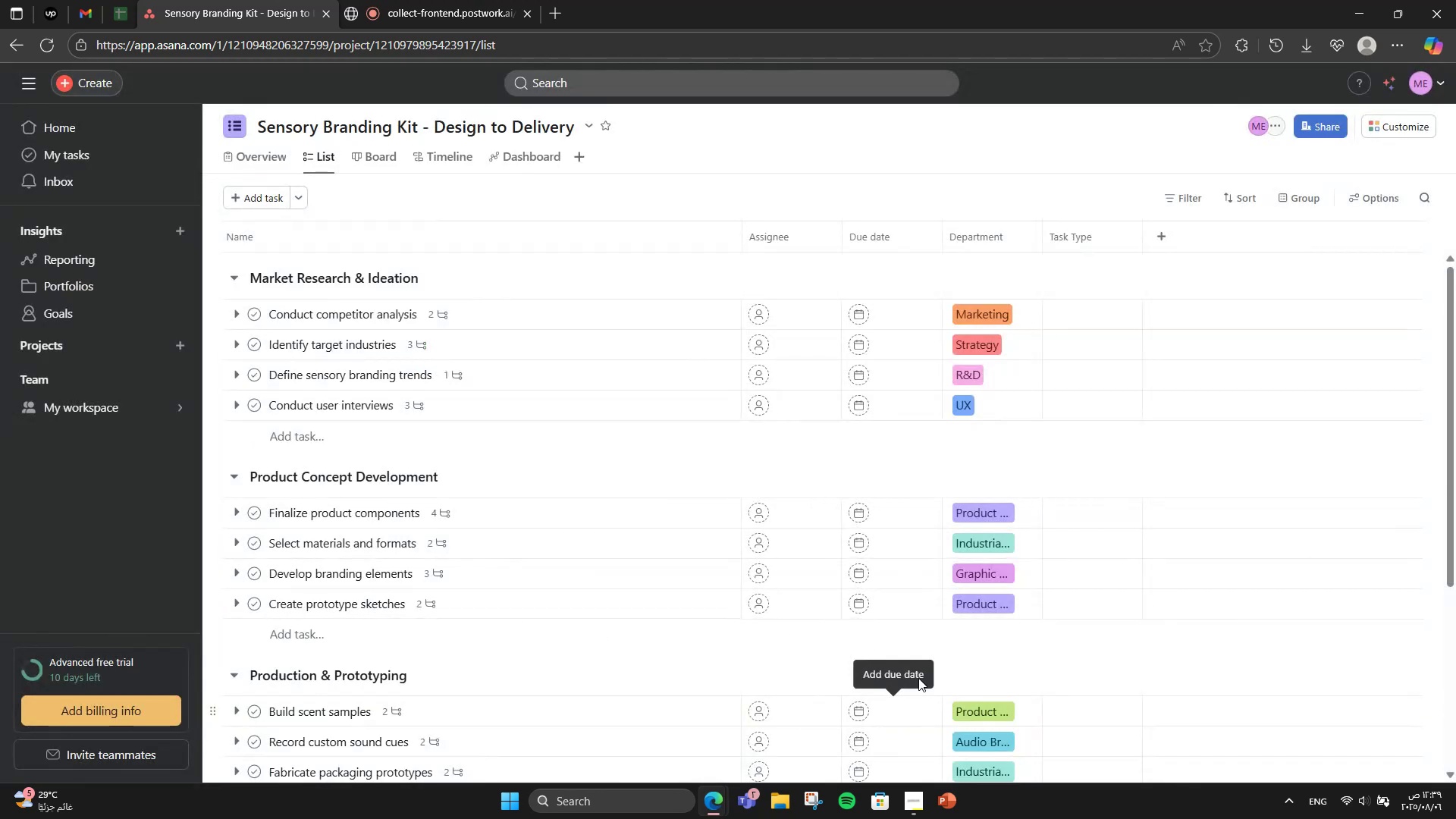 
scroll: coordinate [1070, 595], scroll_direction: down, amount: 1.0
 